 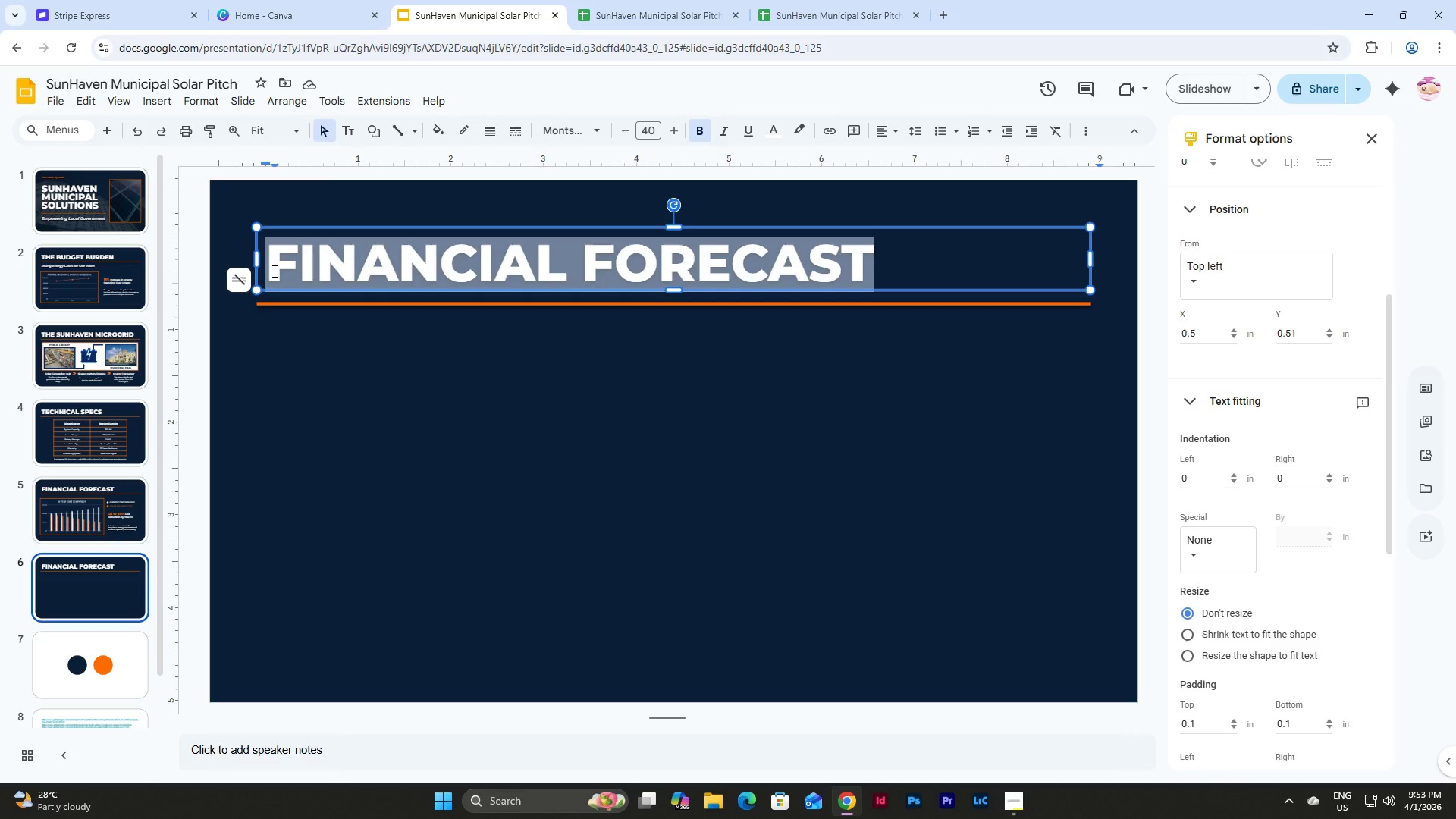 
type(NEXT STEPS...)
 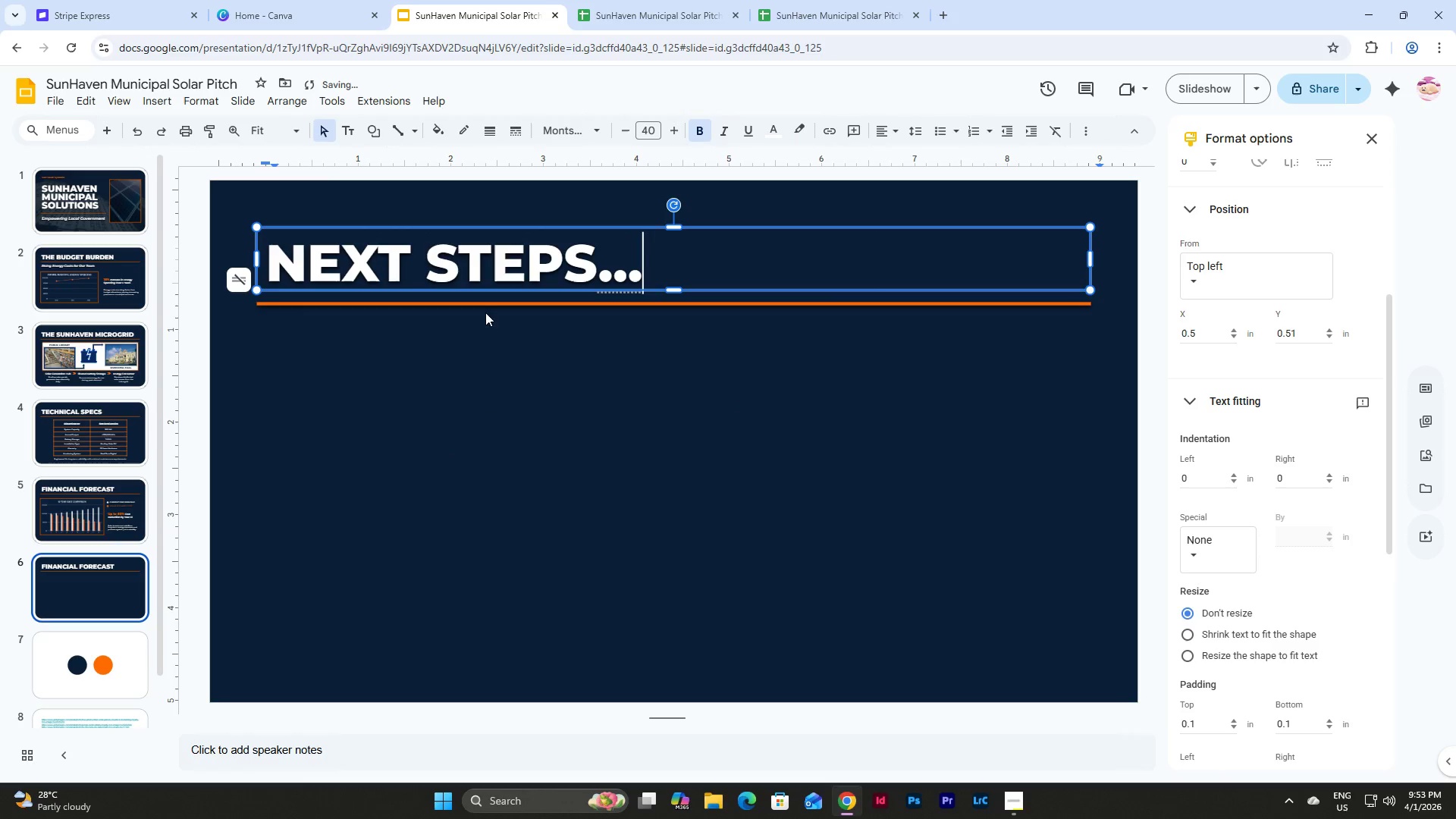 
left_click([573, 362])
 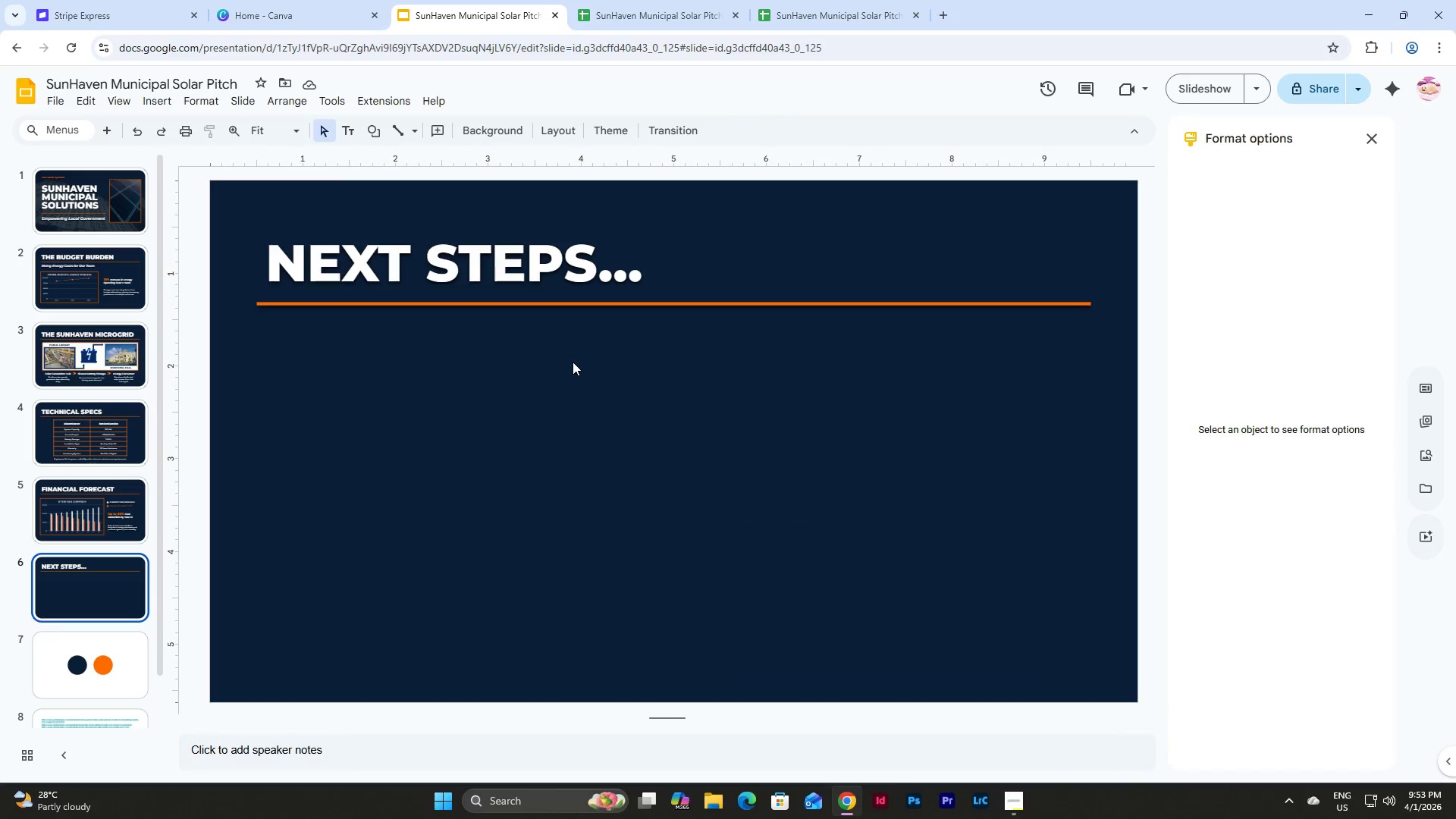 
wait(5.58)
 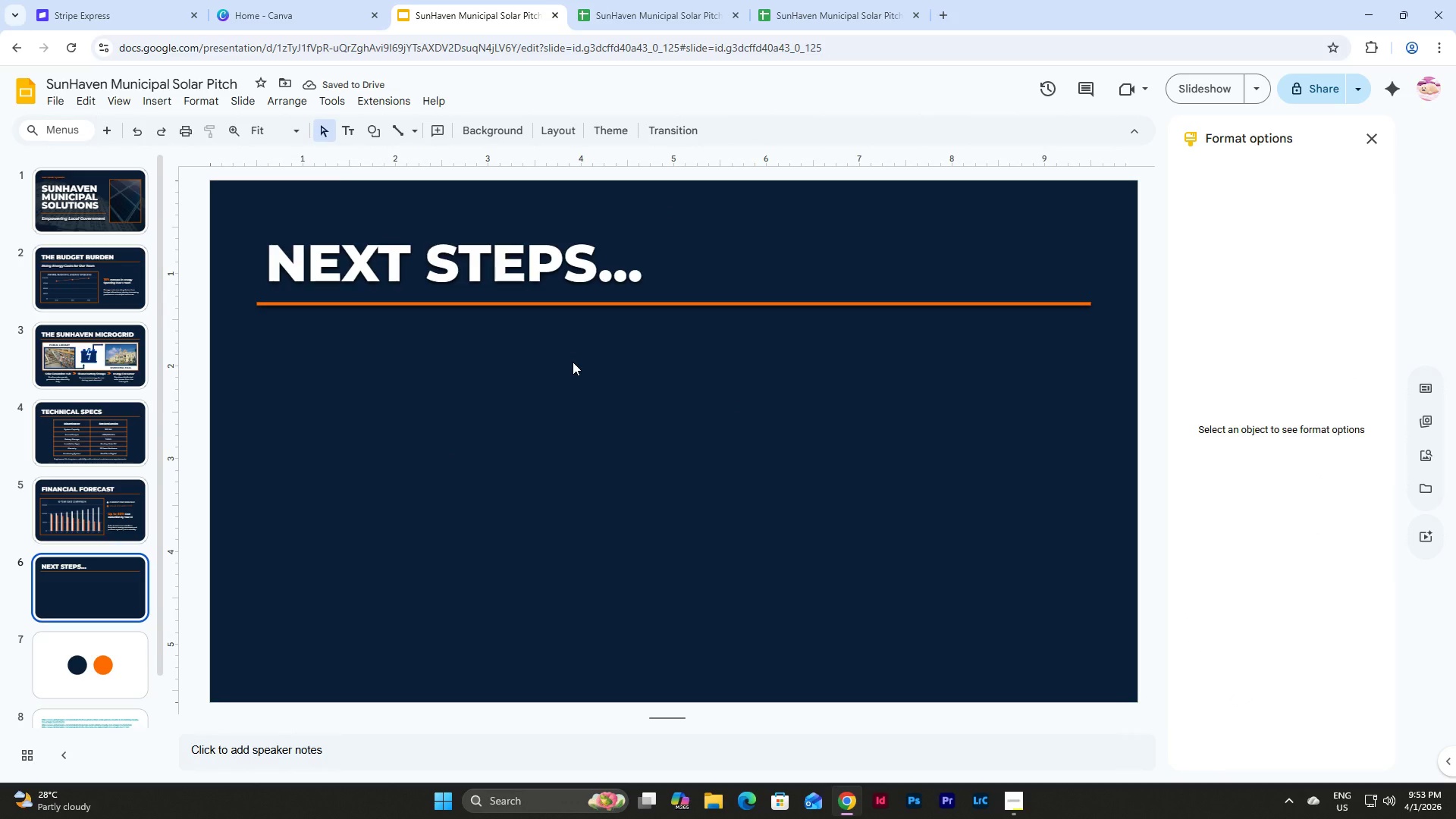 
double_click([123, 356])
 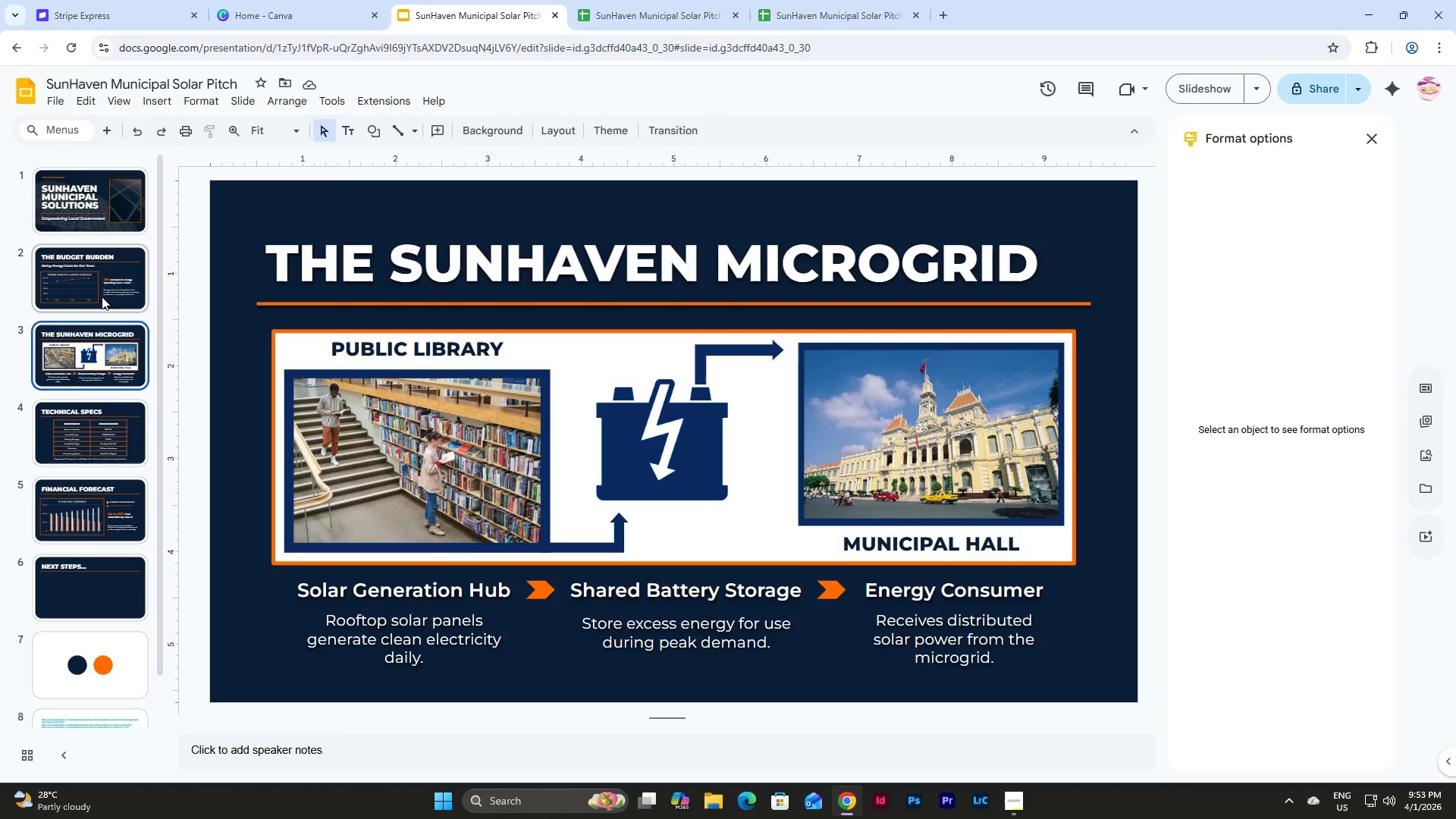 
triple_click([102, 287])
 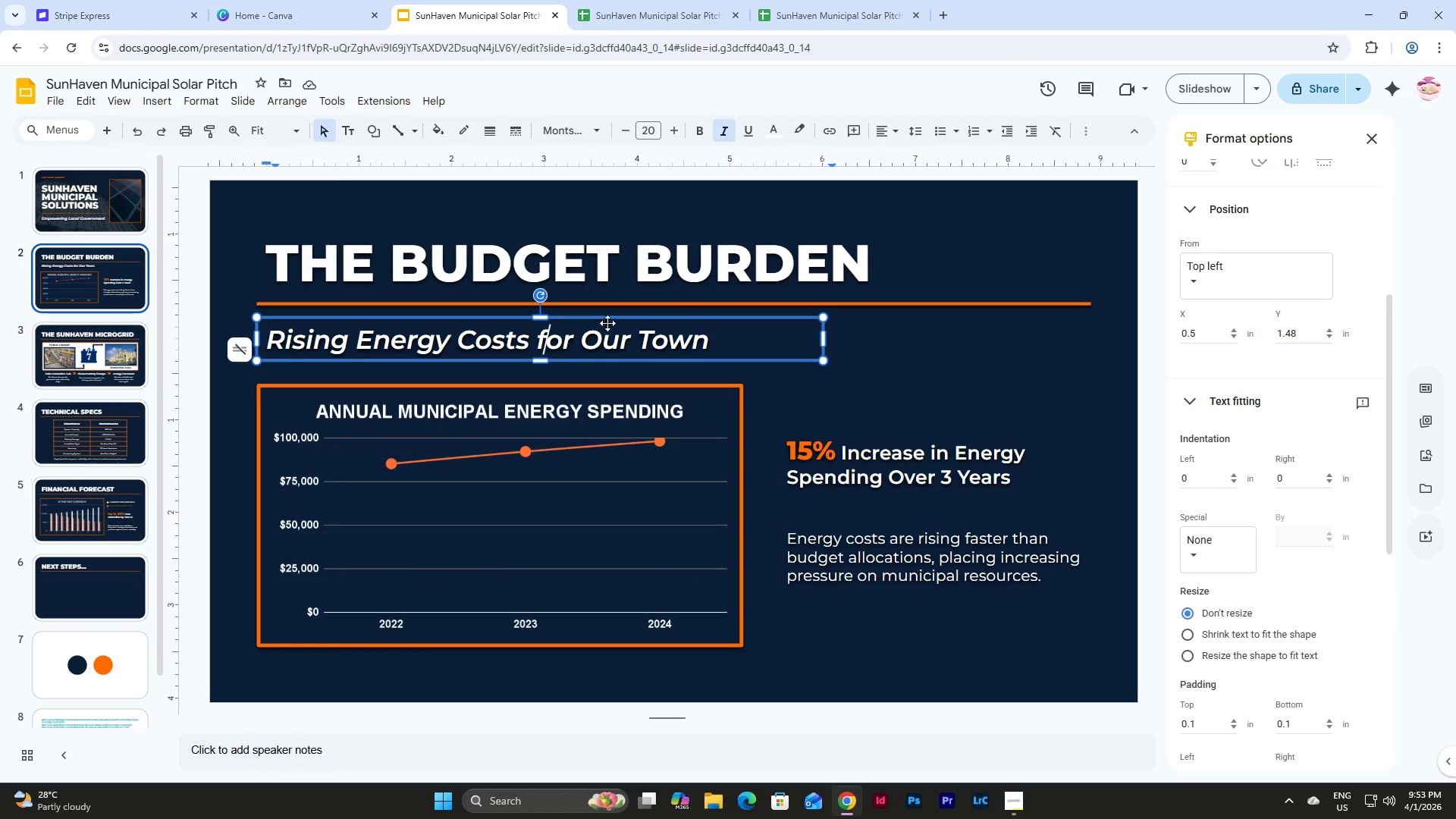 
double_click([614, 318])
 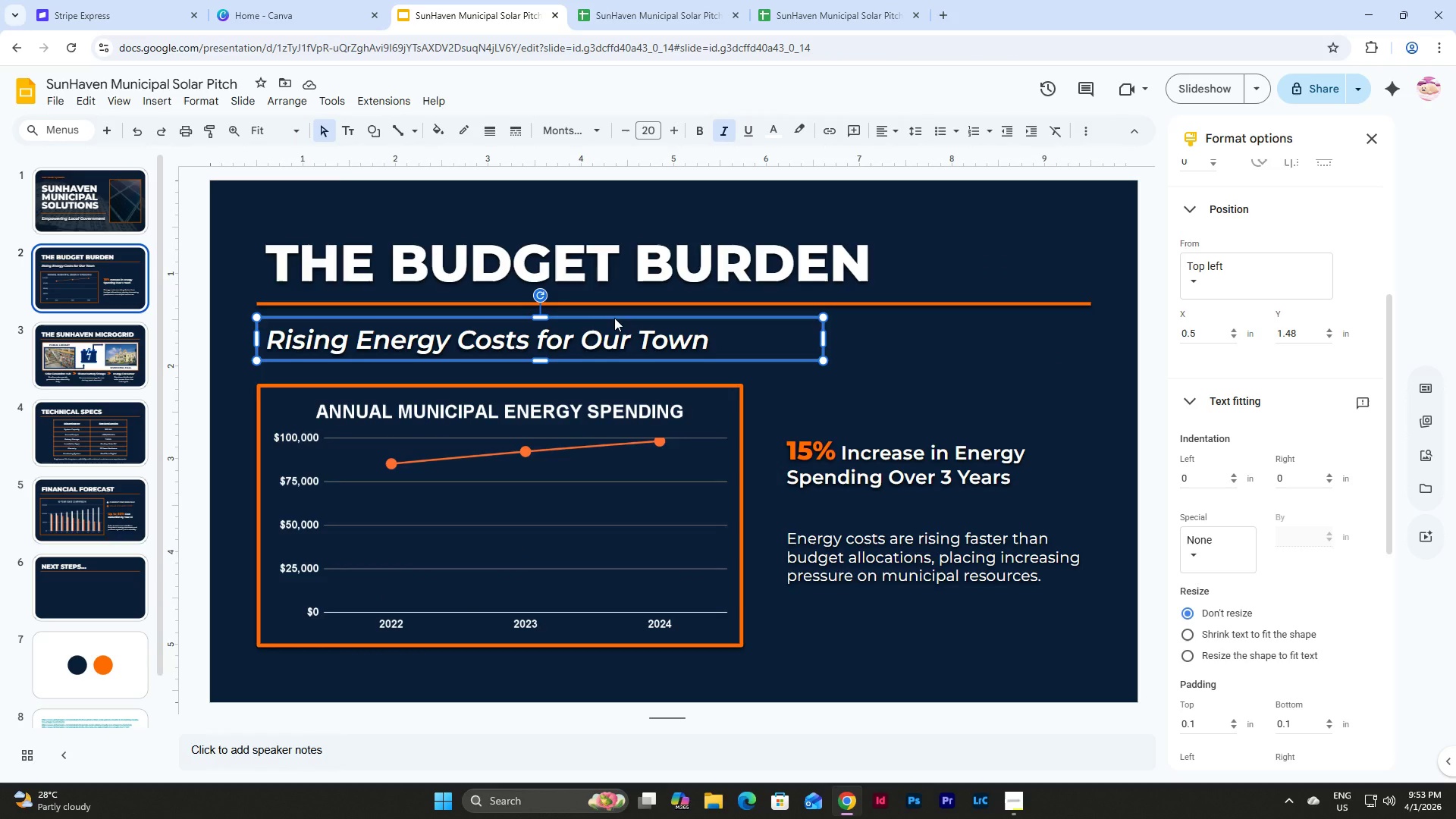 
key(Control+C)
 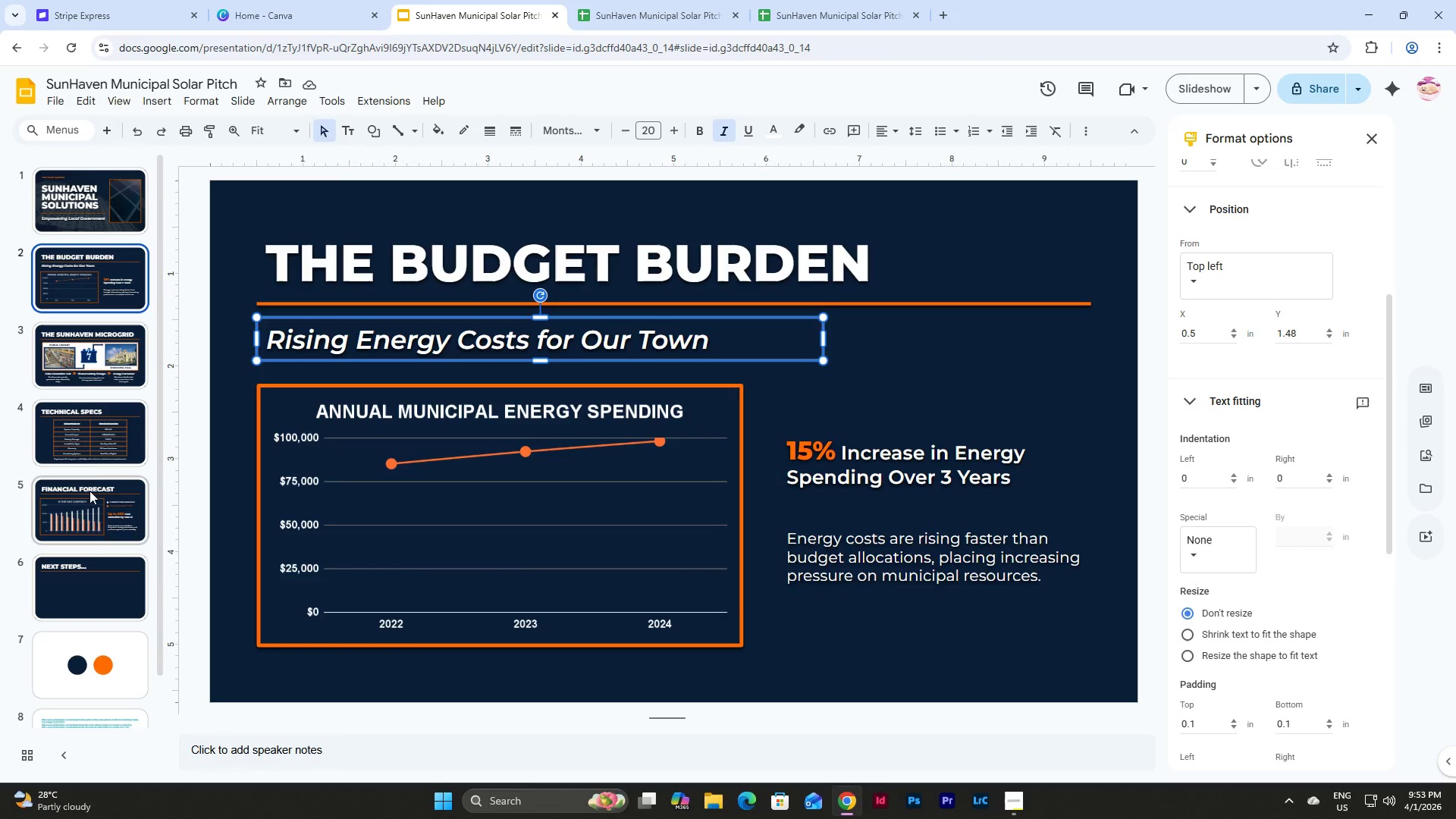 
double_click([110, 510])
 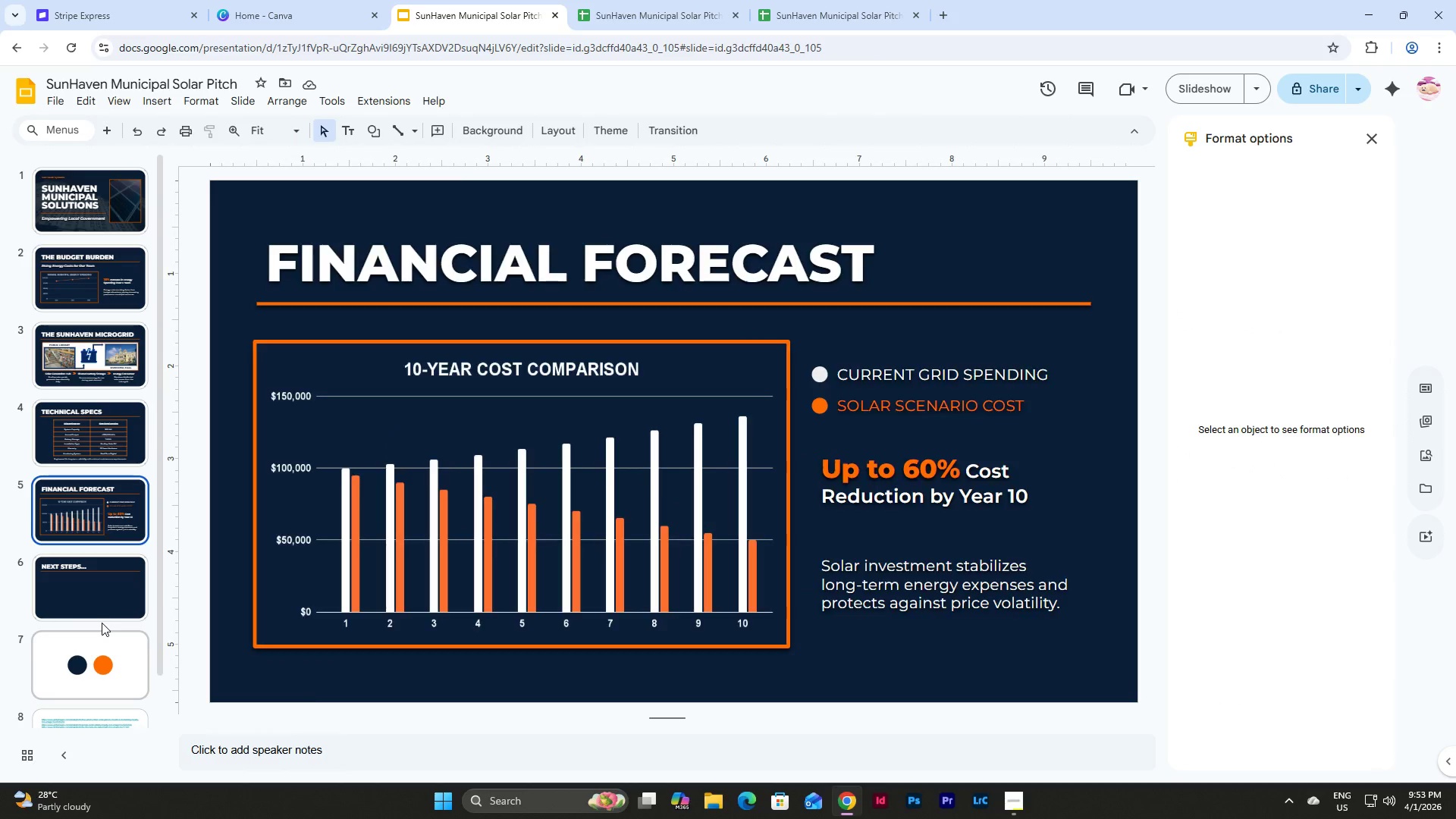 
double_click([106, 586])
 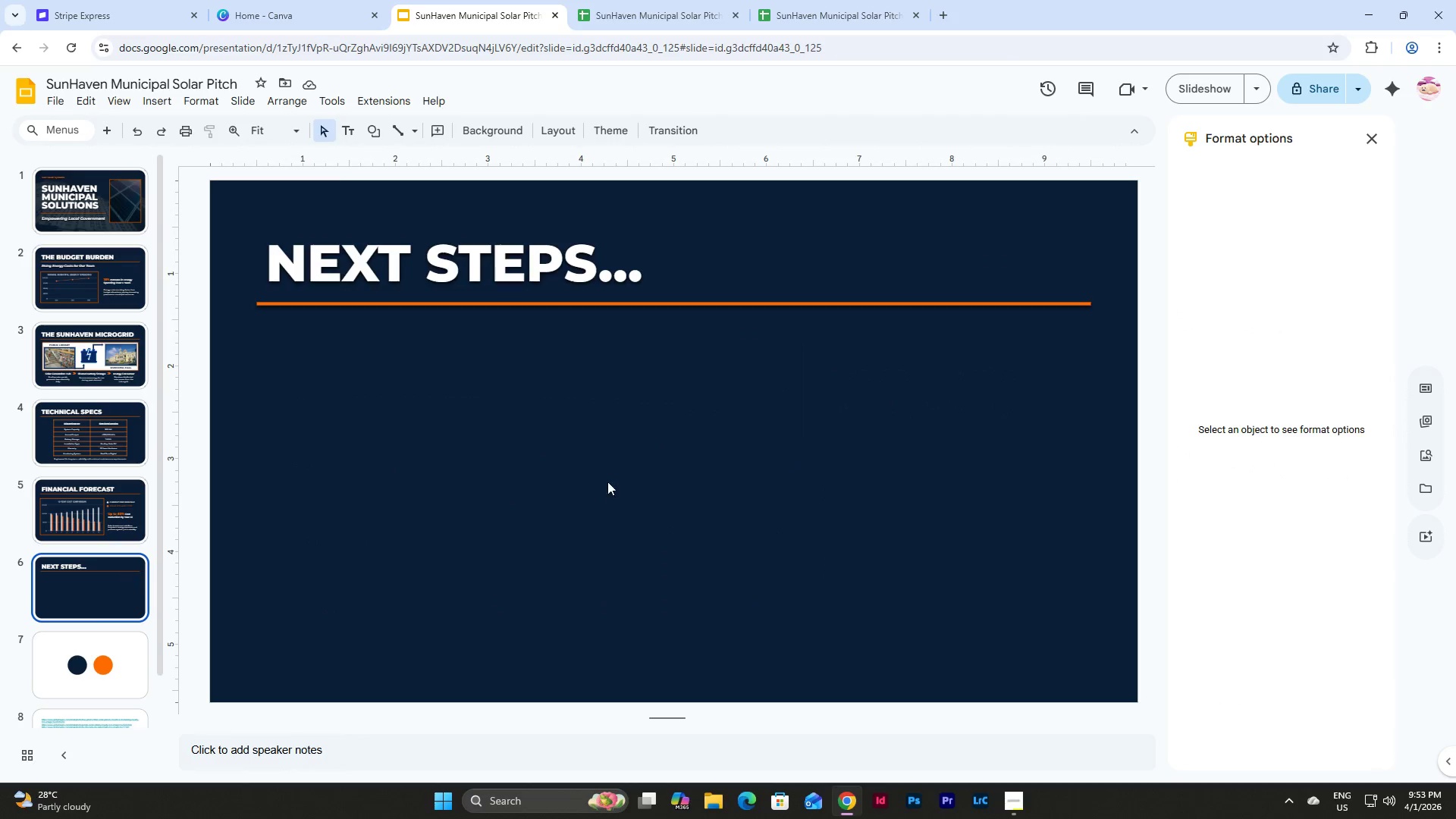 
triple_click([639, 477])
 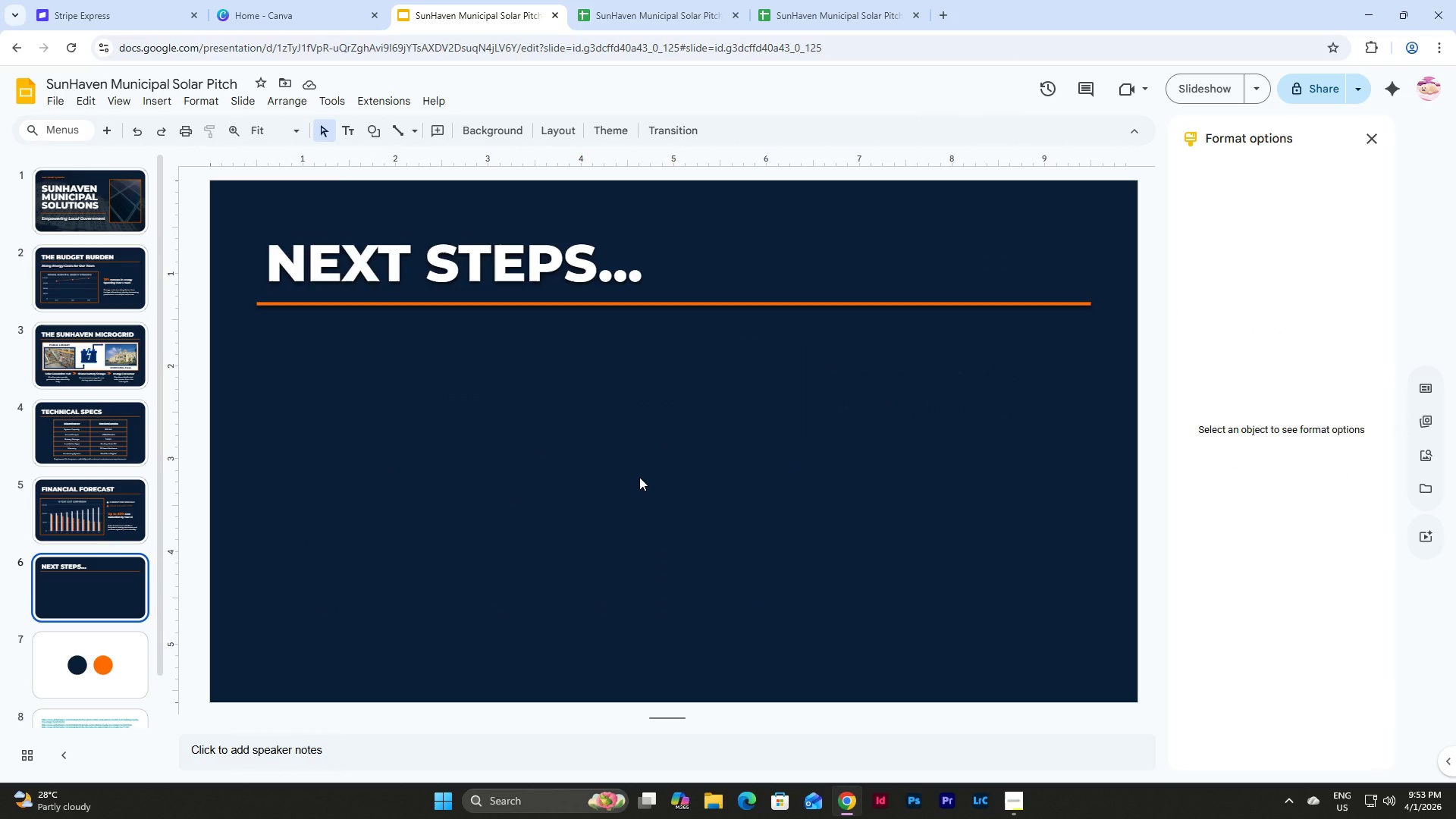 
key(Control+V)
 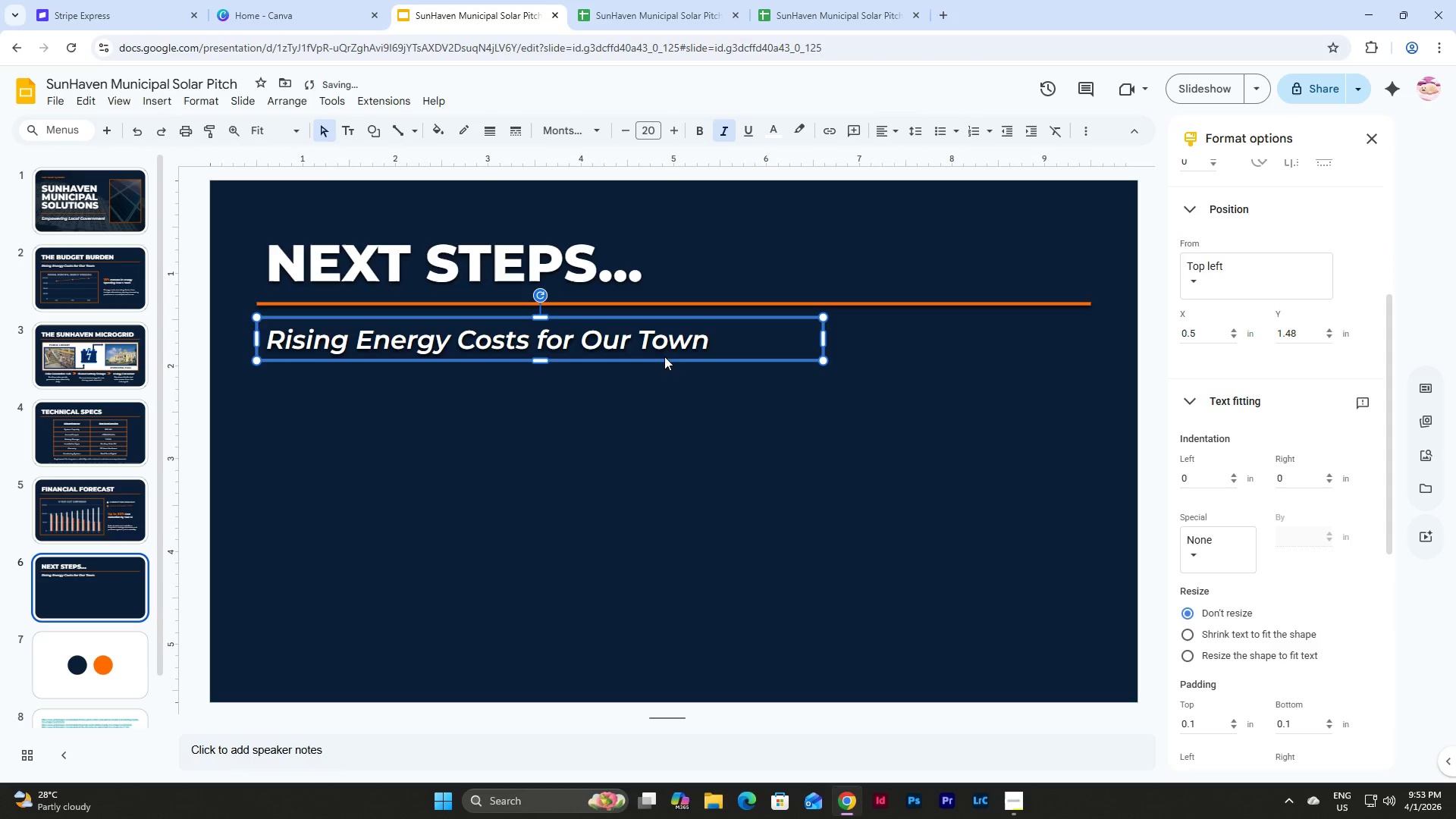 
left_click([692, 347])
 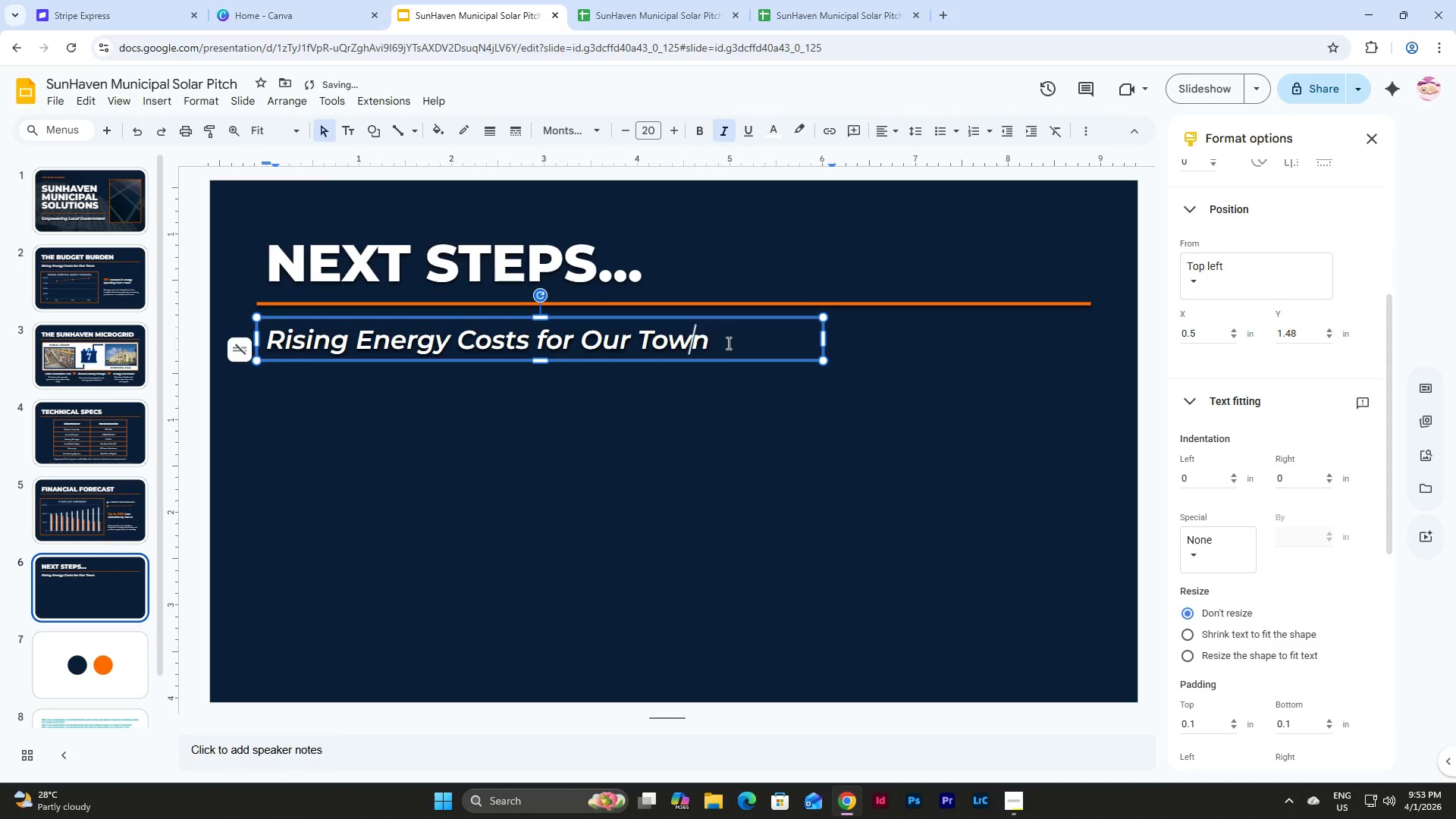 
left_click_drag(start_coordinate=[727, 343], to_coordinate=[263, 353])
 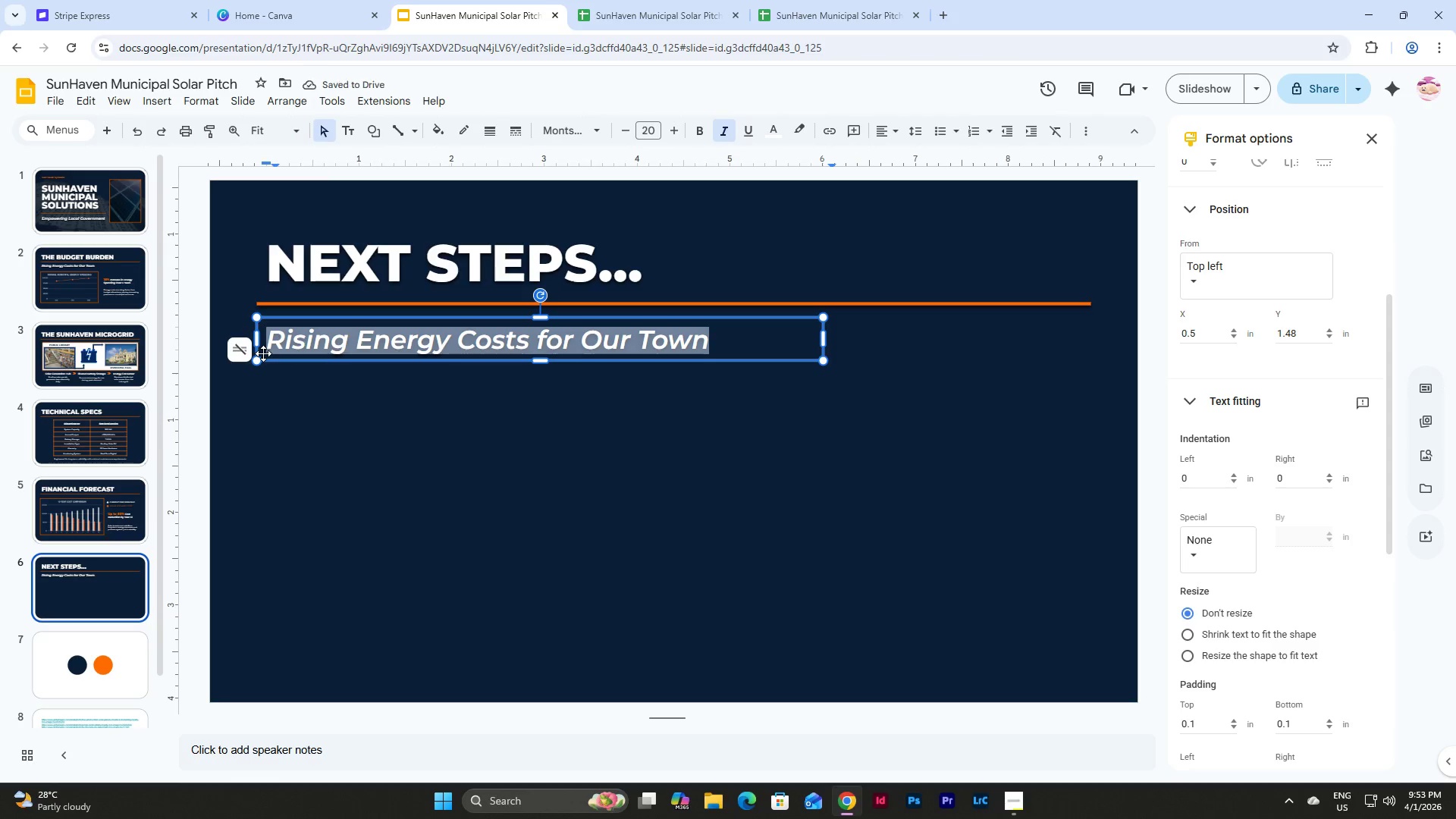 
type(Let's Build a More Efficient Future!)
 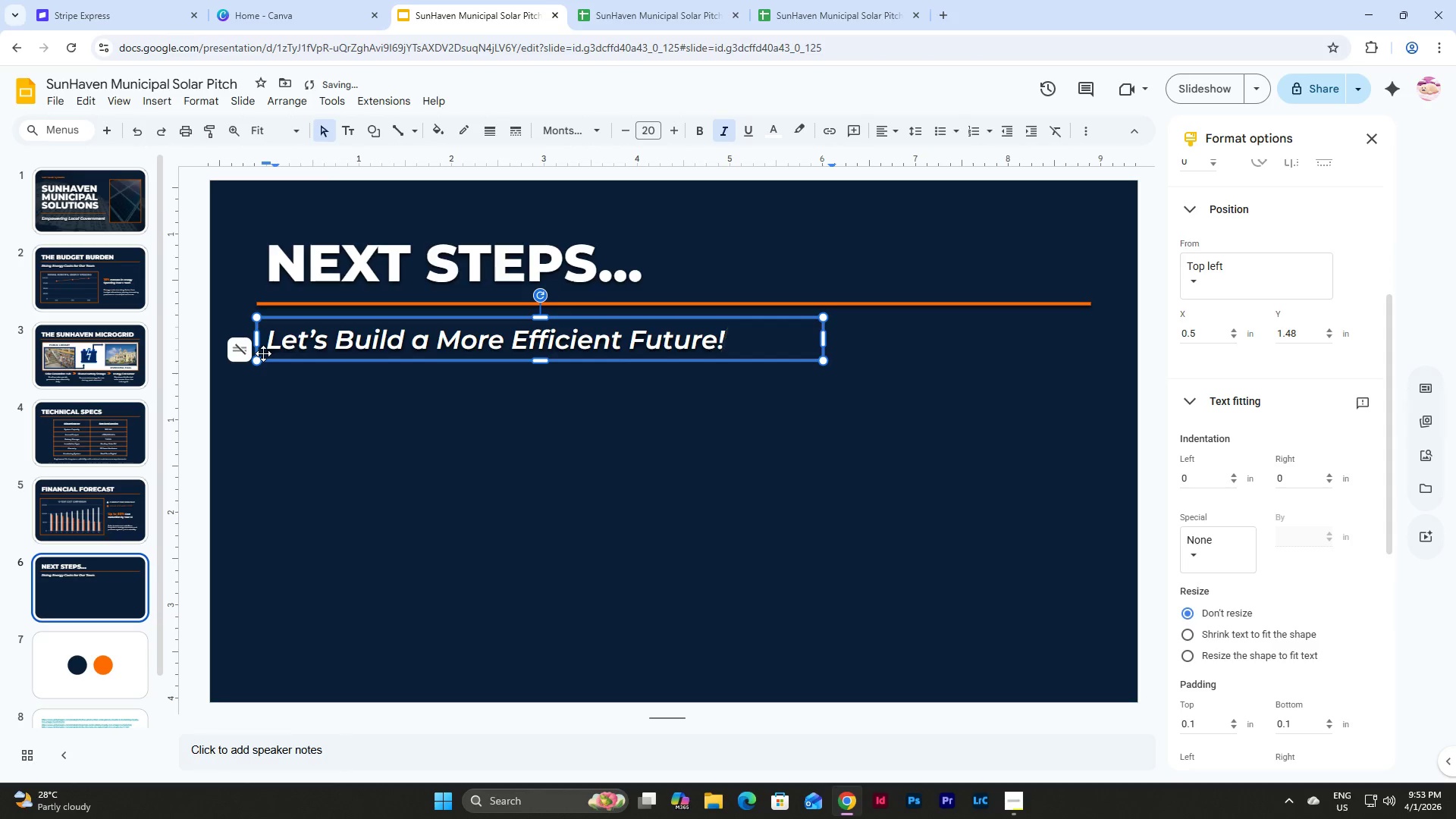 
left_click([364, 472])
 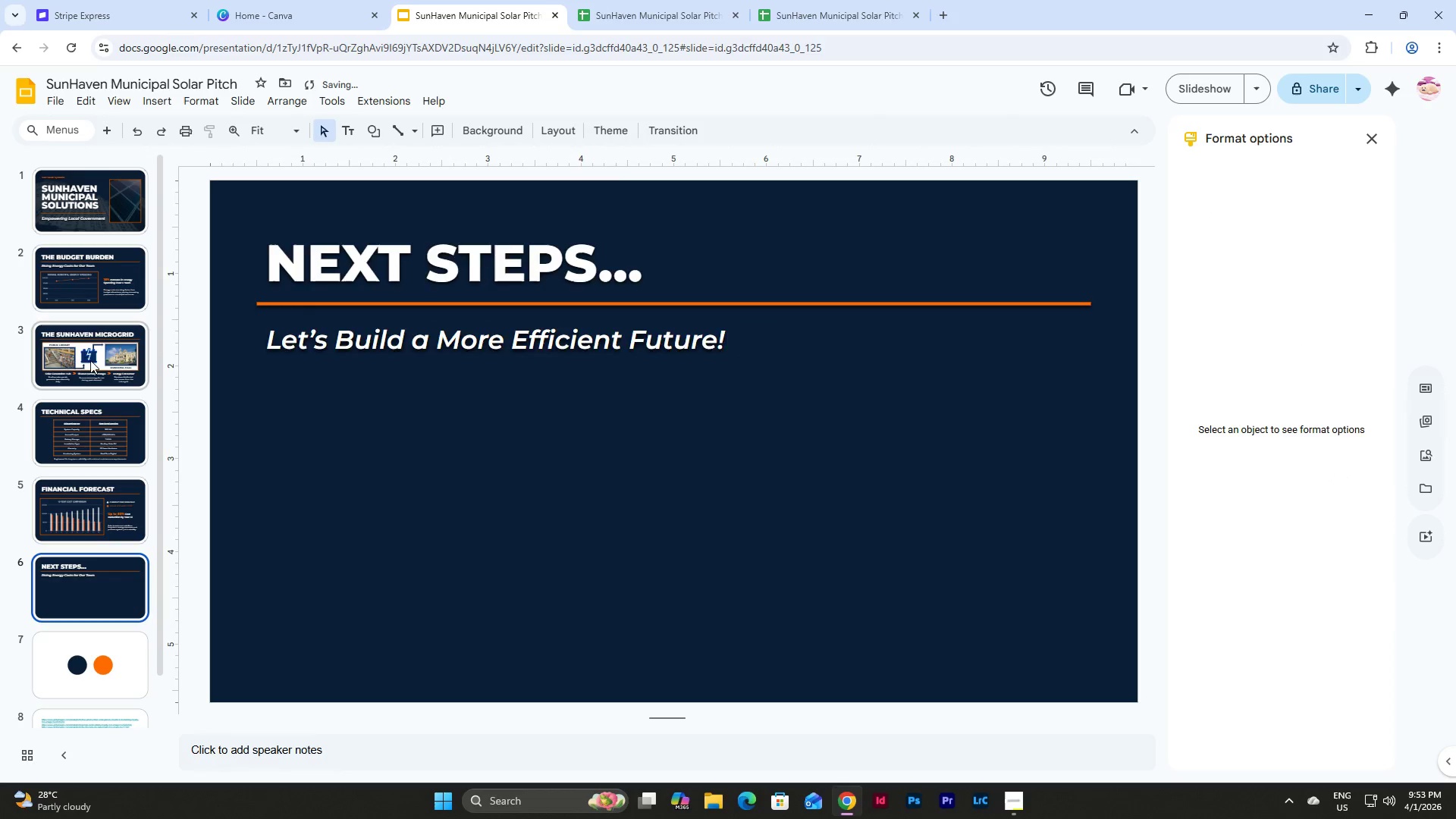 
left_click([90, 355])
 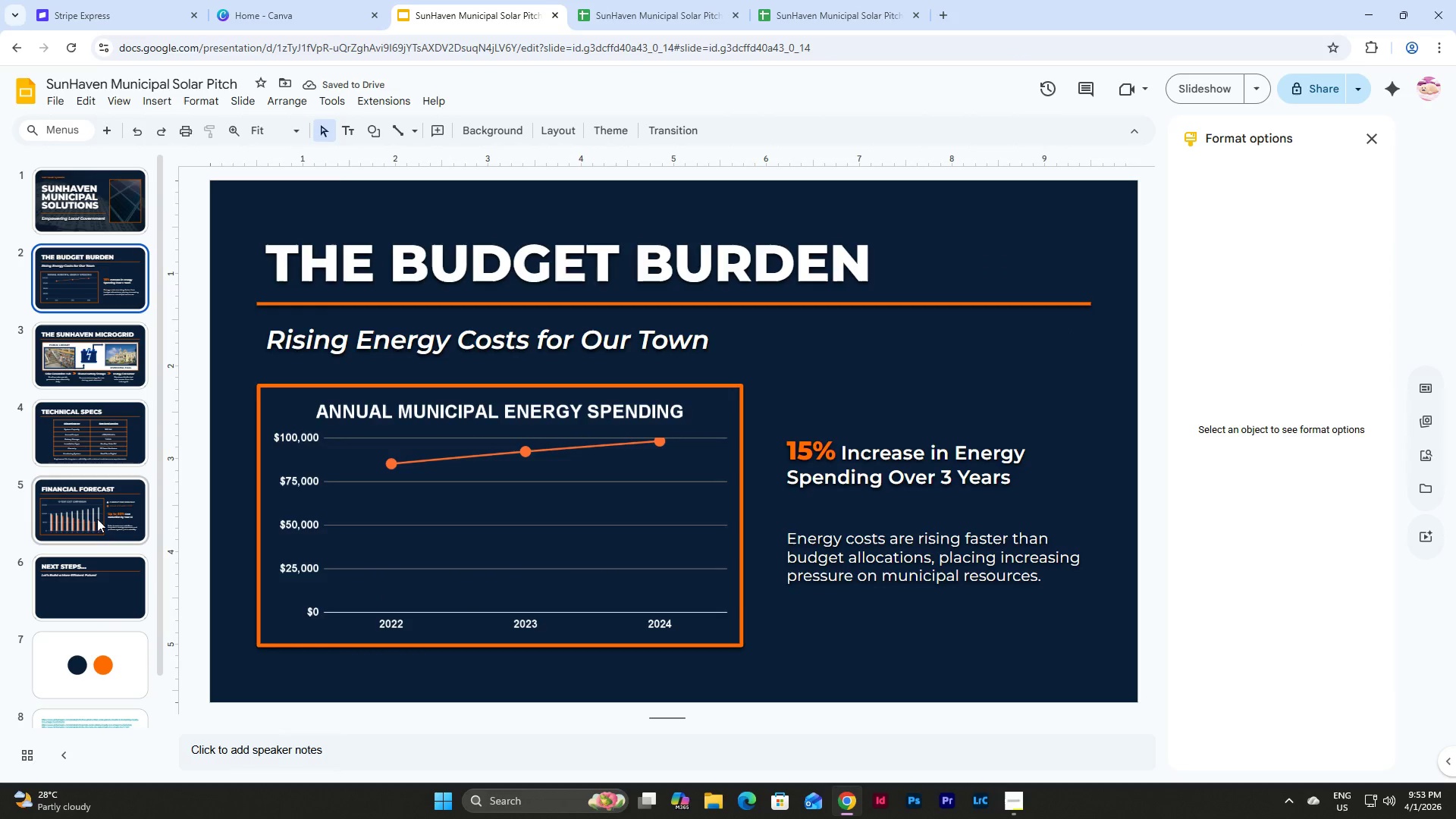 
double_click([93, 580])
 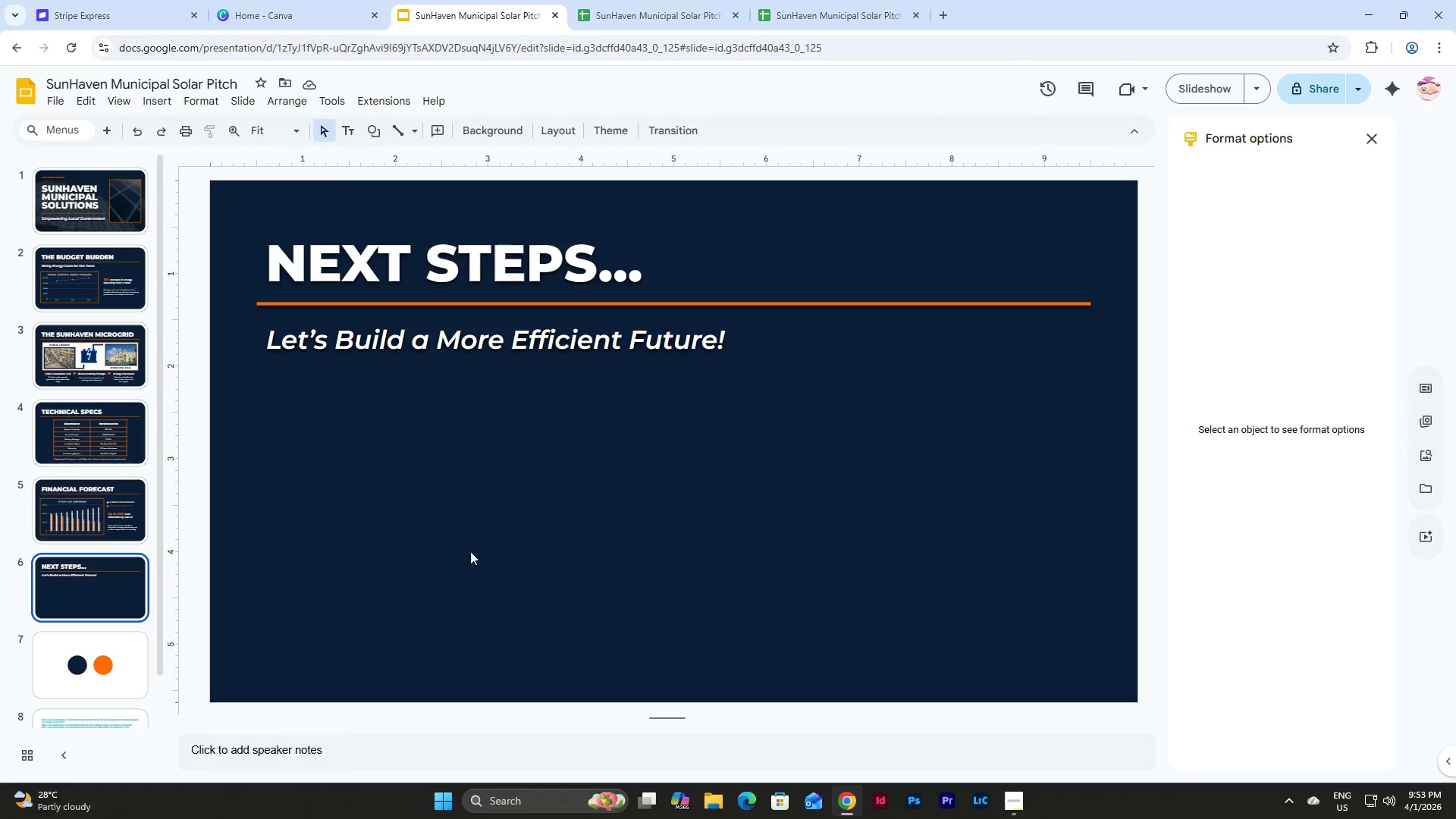 
wait(6.5)
 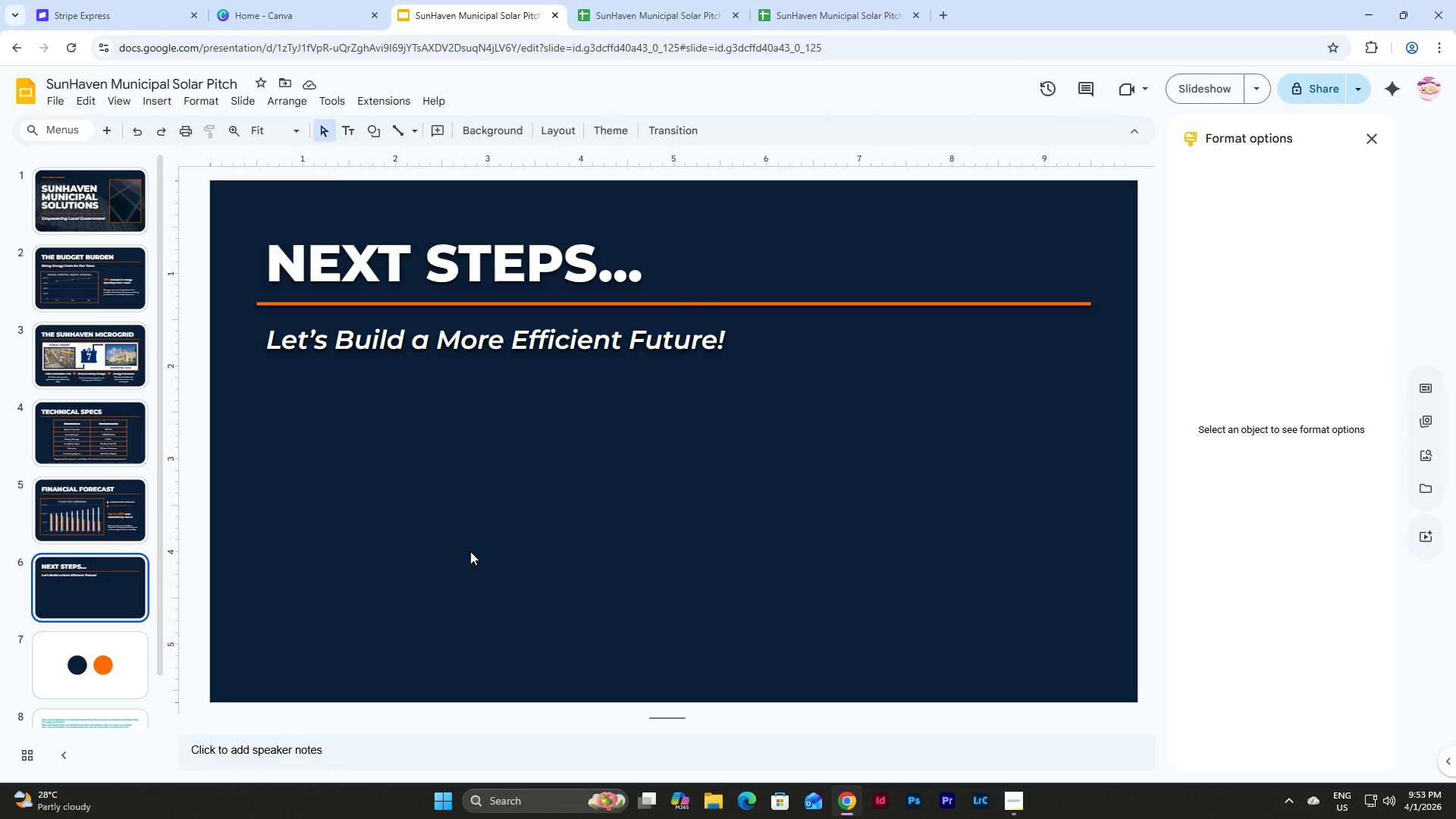 
left_click([1429, 460])
 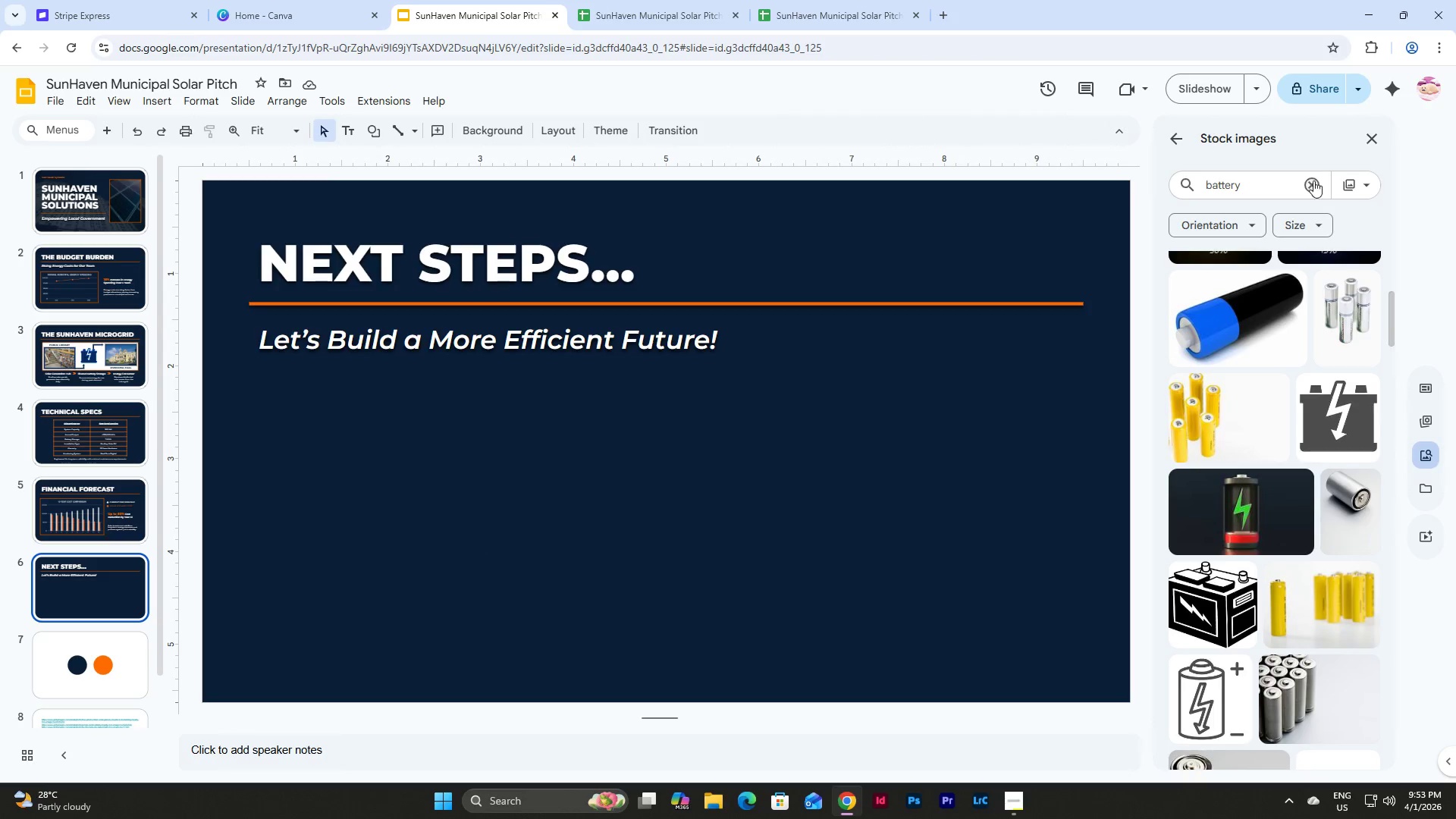 
double_click([1276, 186])
 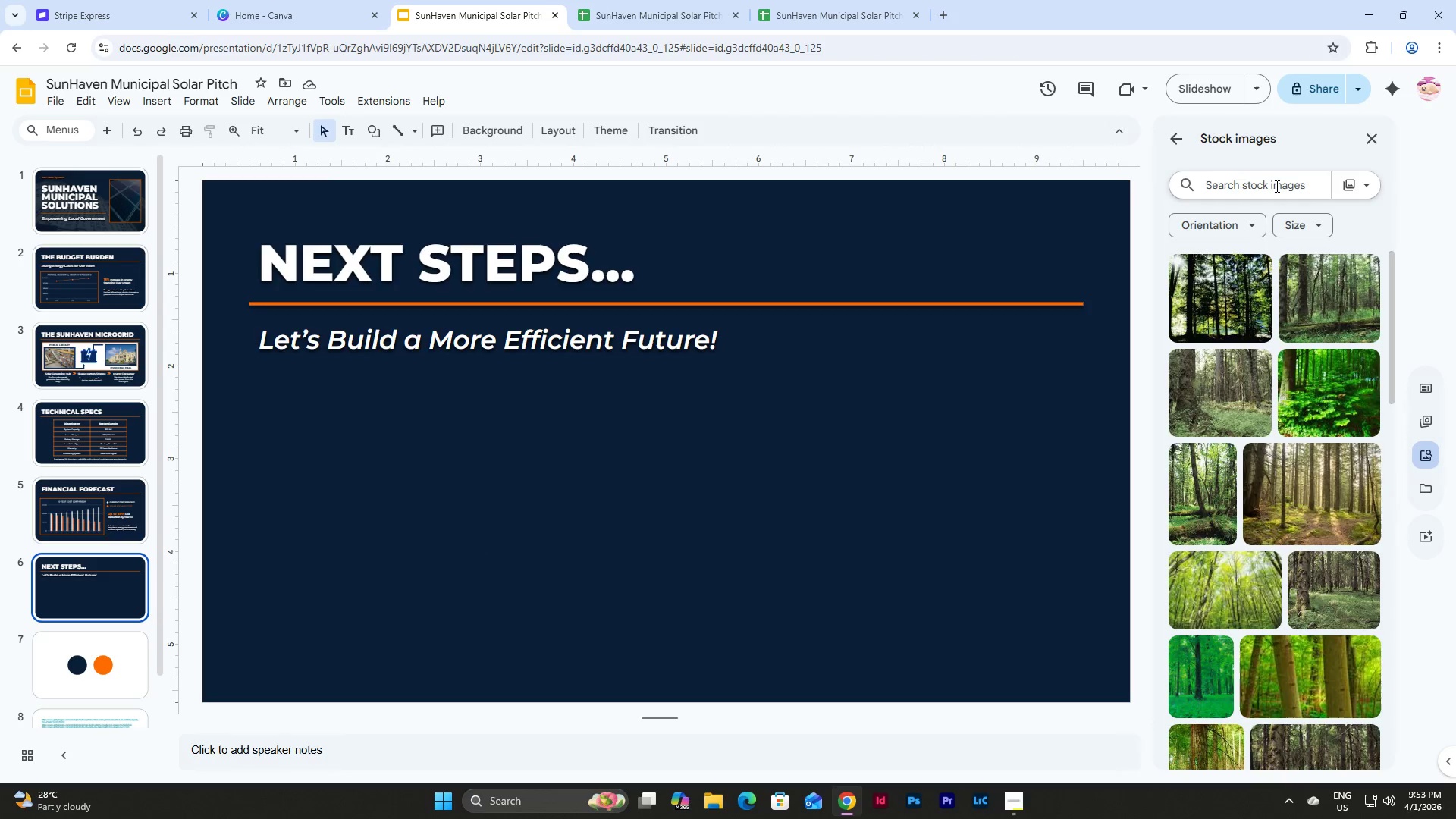 
type(solar panel)
 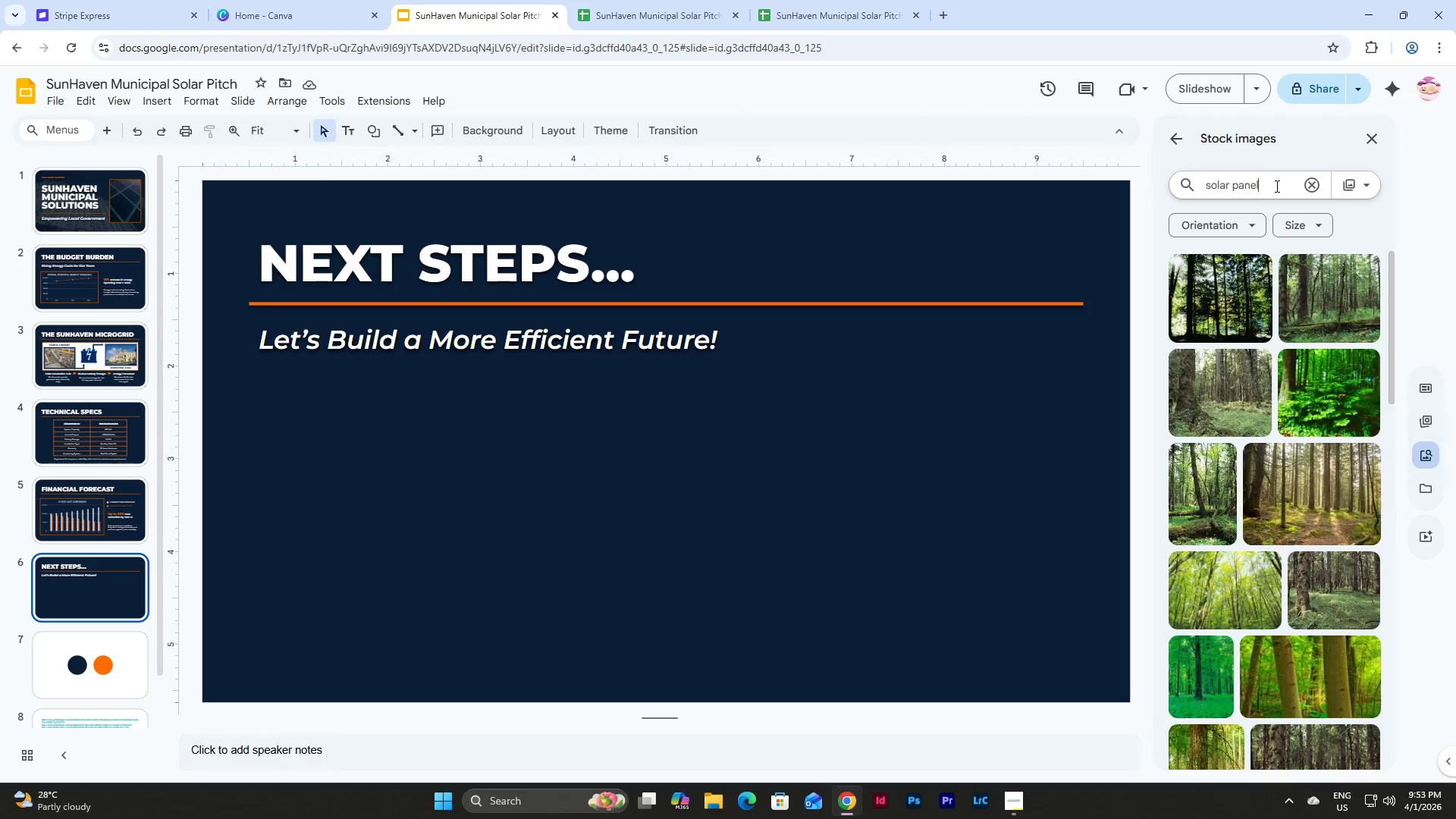 
key(Enter)
 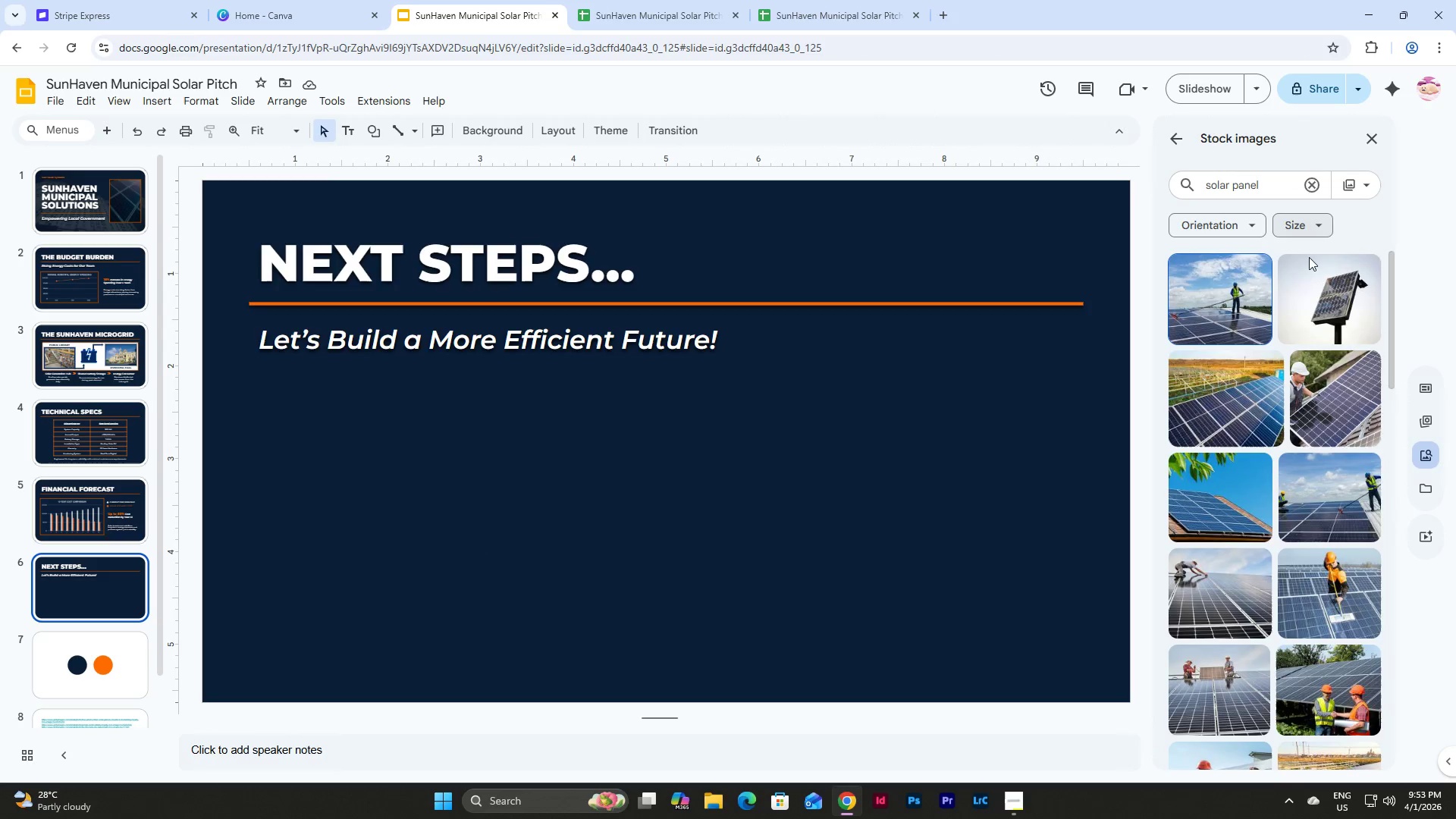 
scroll: coordinate [1285, 456], scroll_direction: down, amount: 17.0
 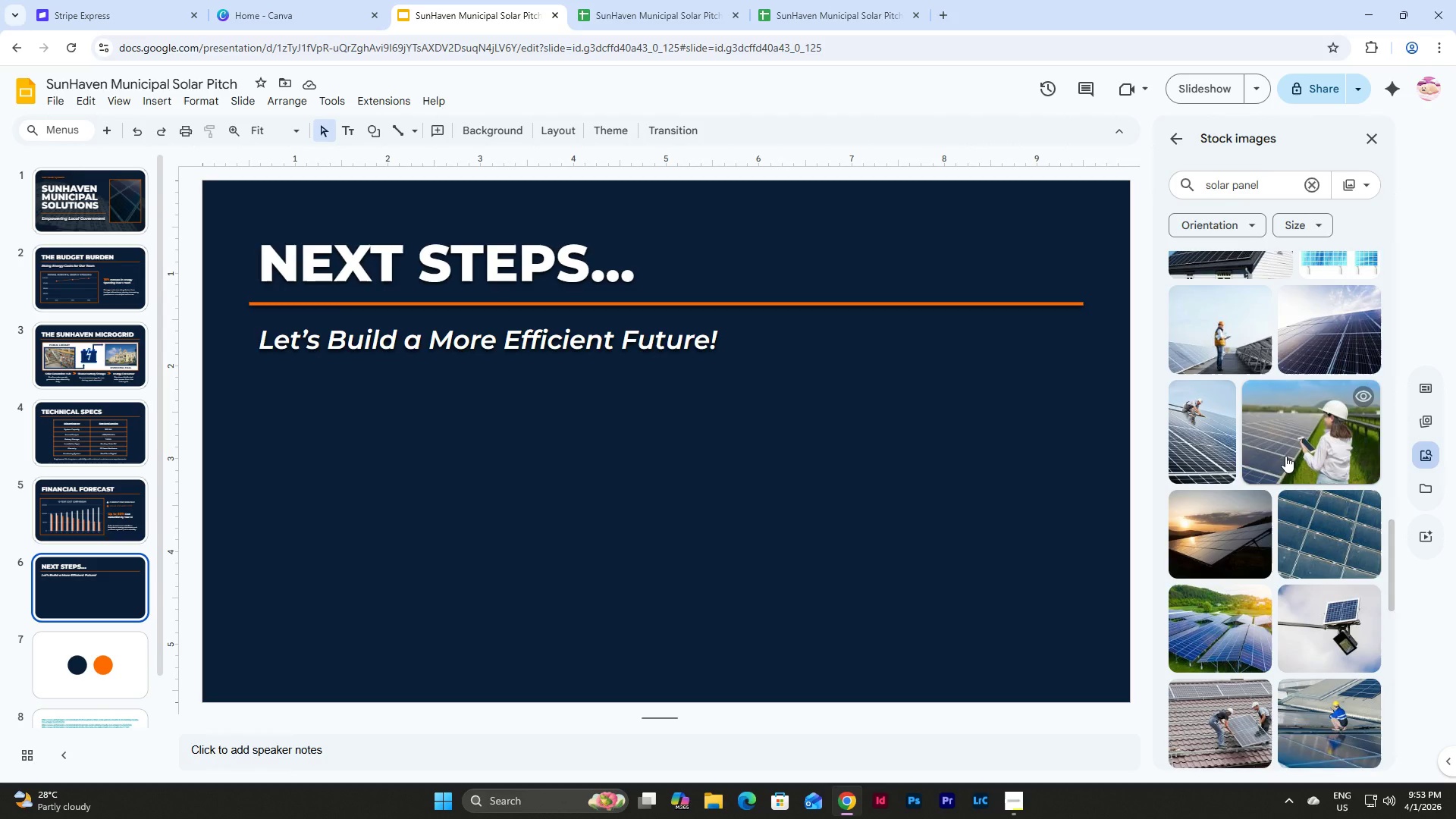 
scroll: coordinate [1285, 456], scroll_direction: up, amount: 5.0
 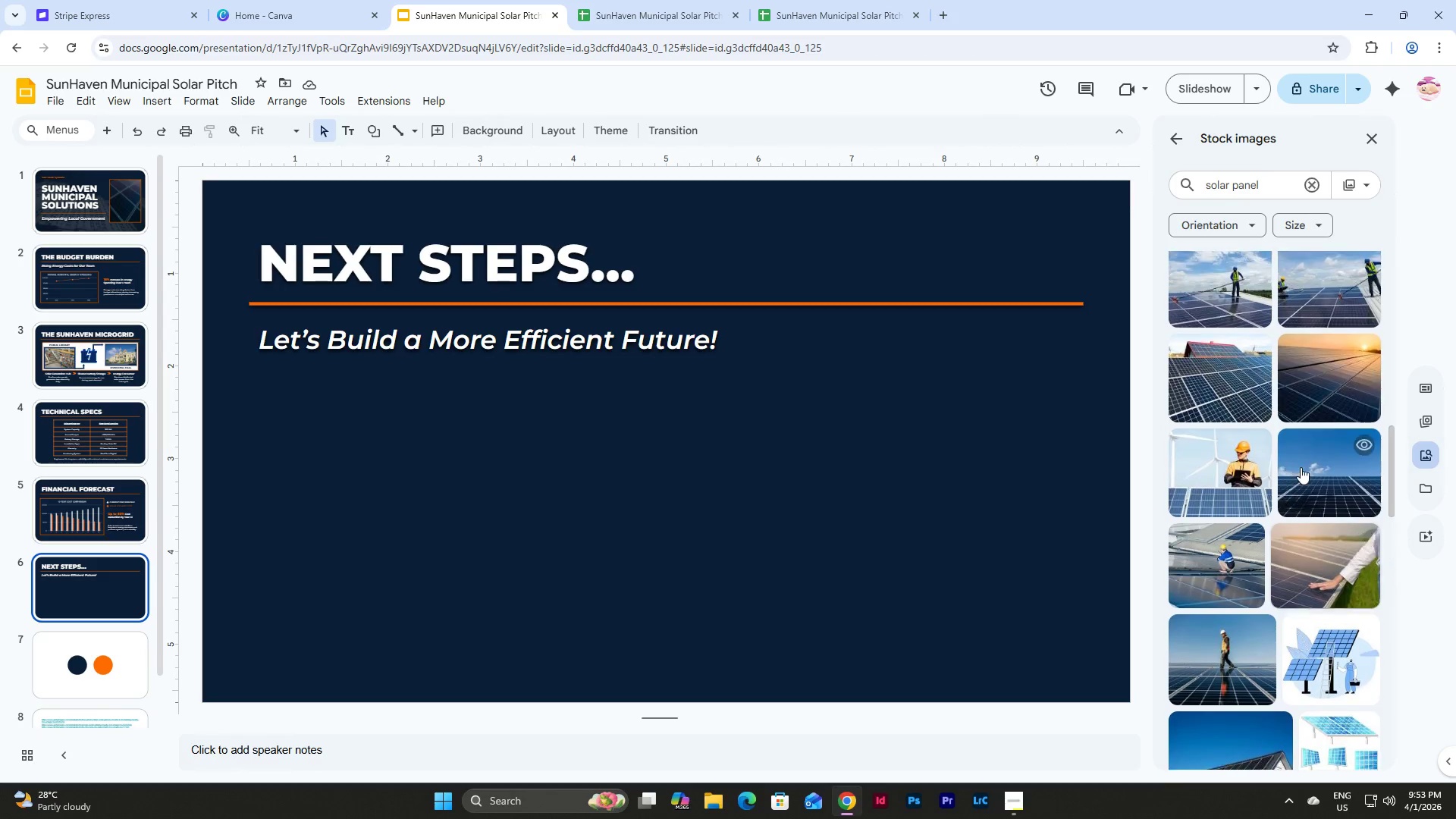 
left_click([1333, 483])
 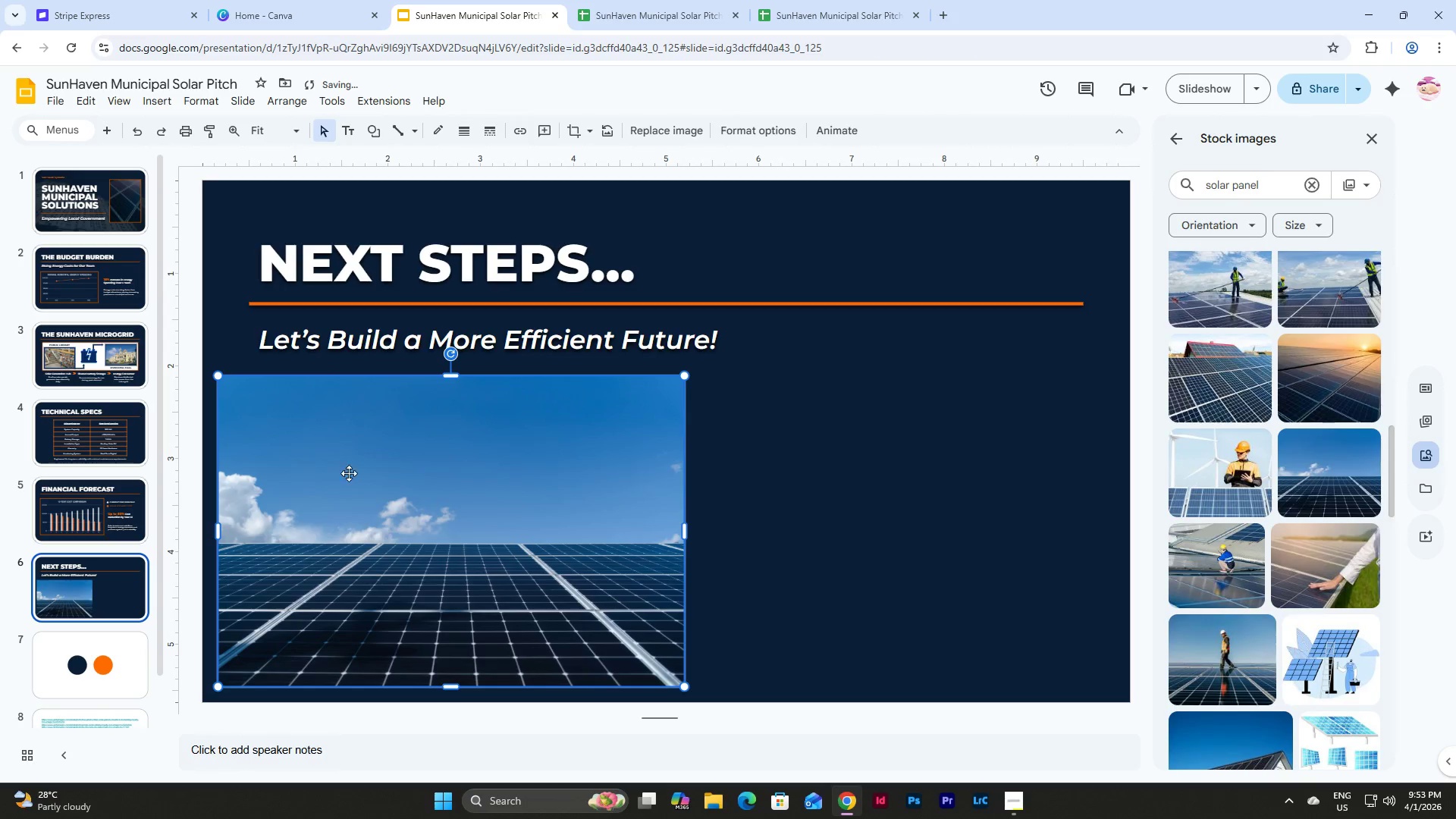 
left_click_drag(start_coordinate=[370, 451], to_coordinate=[404, 441])
 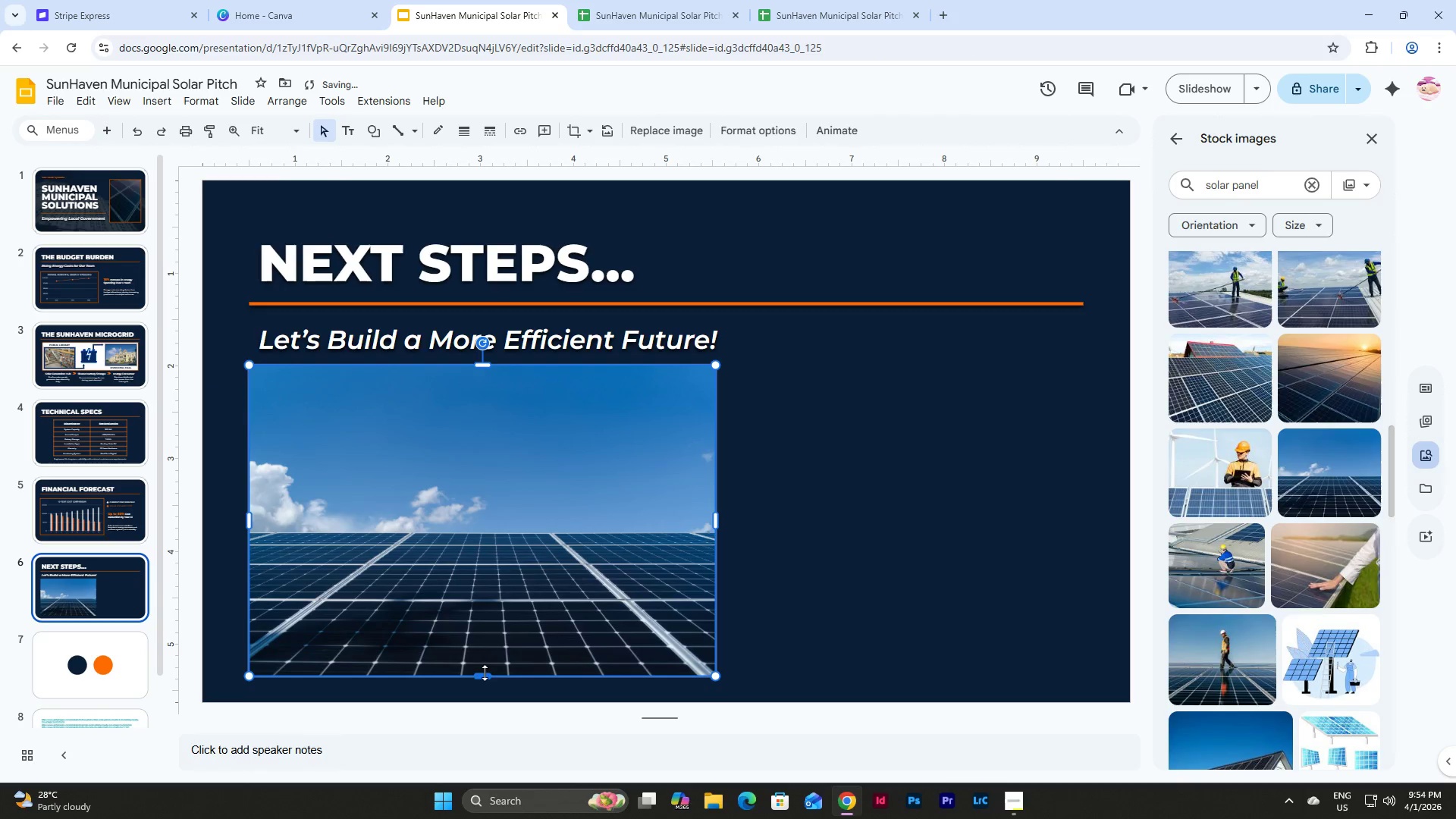 
left_click([488, 673])
 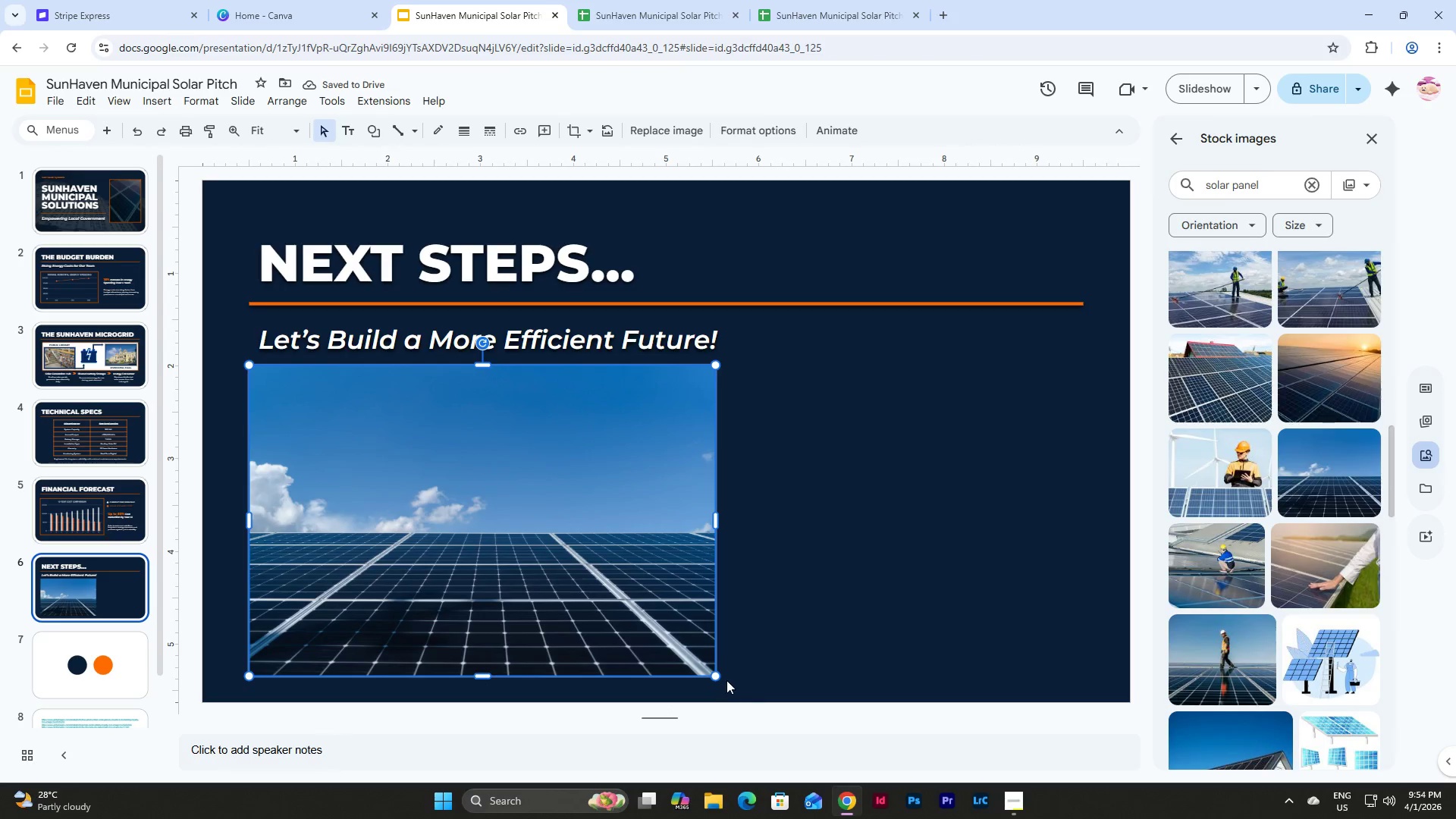 
left_click_drag(start_coordinate=[718, 676], to_coordinate=[685, 622])
 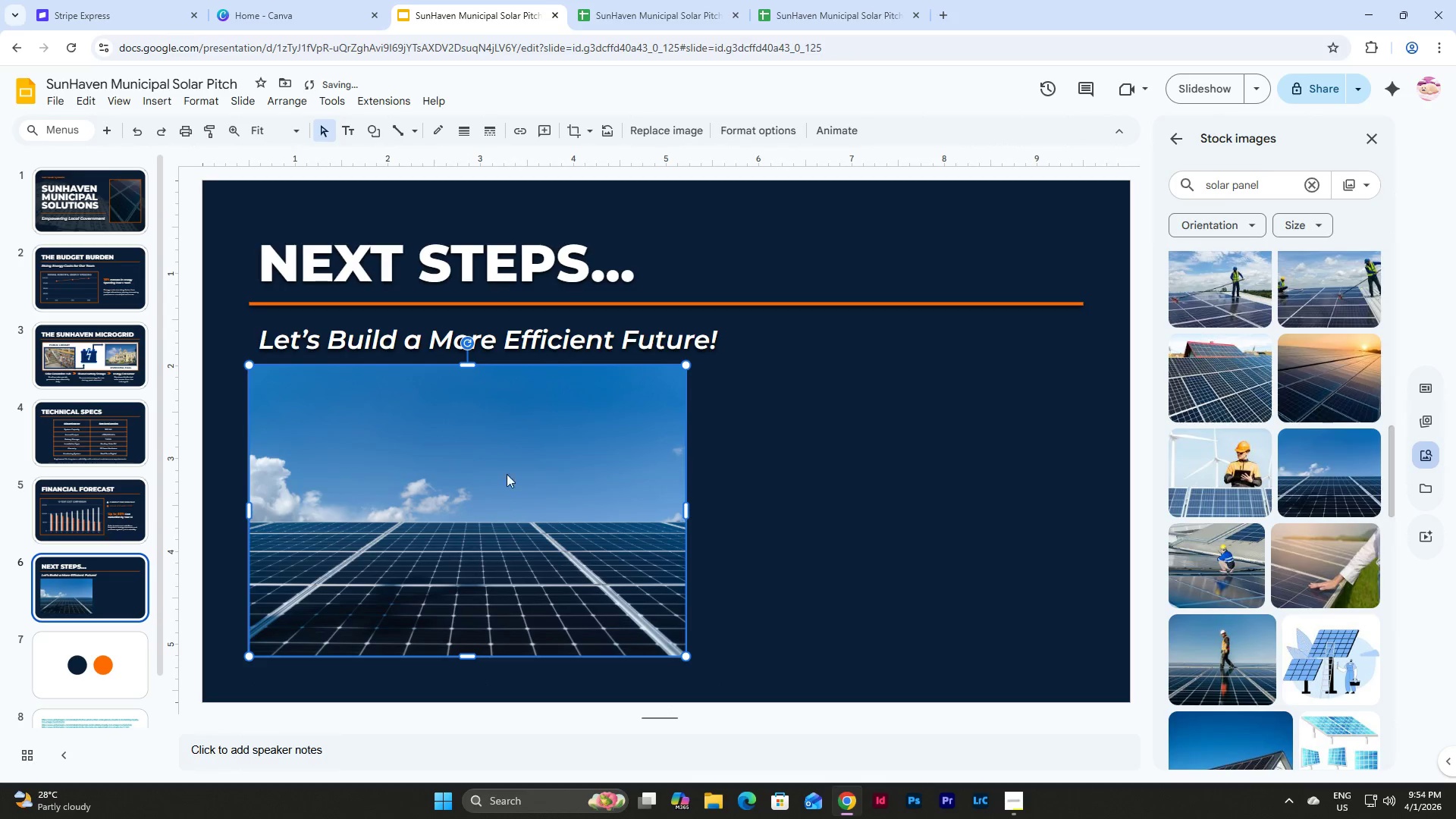 
left_click_drag(start_coordinate=[498, 469], to_coordinate=[497, 481])
 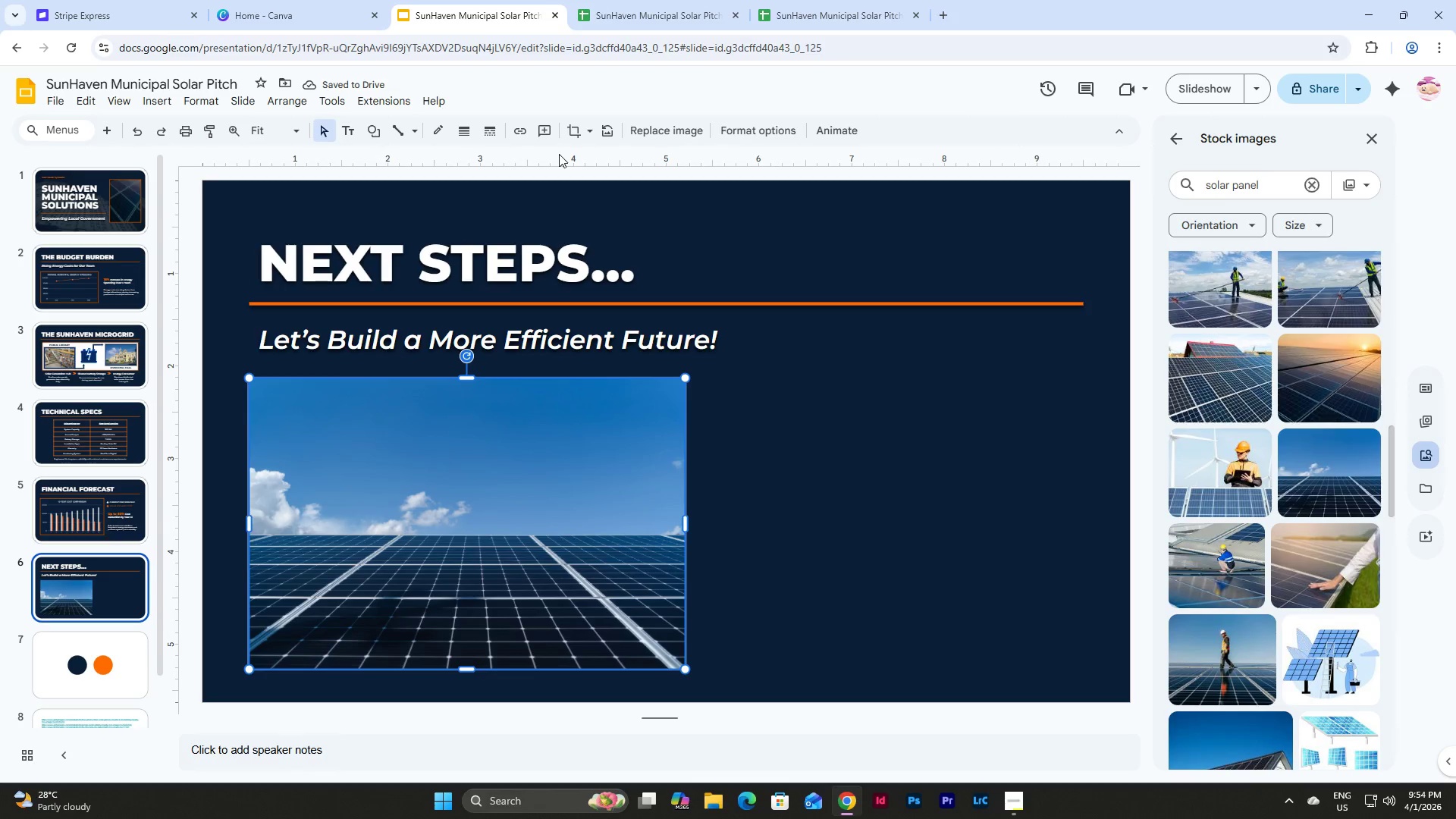 
wait(7.41)
 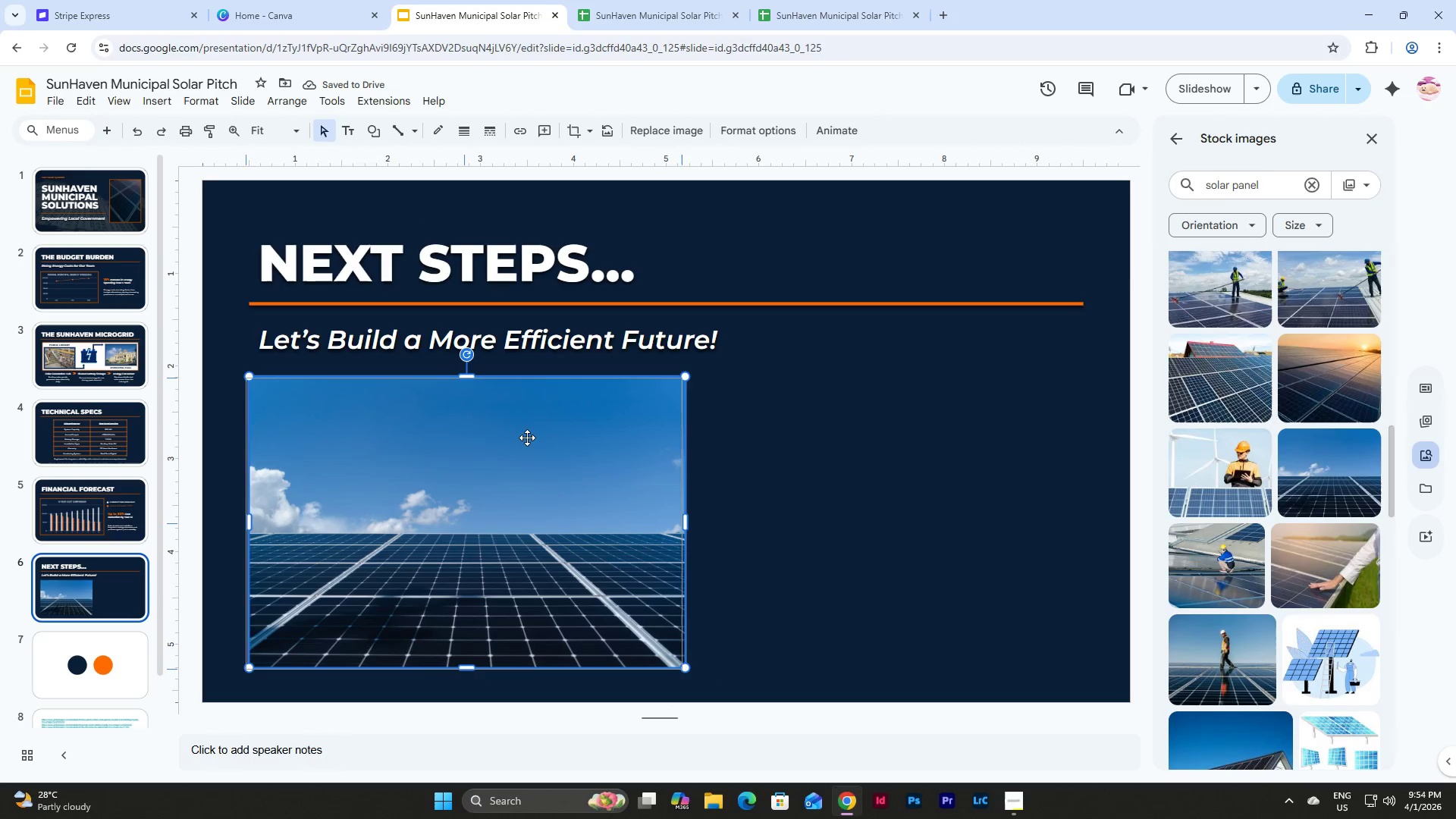 
scroll: coordinate [1241, 369], scroll_direction: down, amount: 13.0
 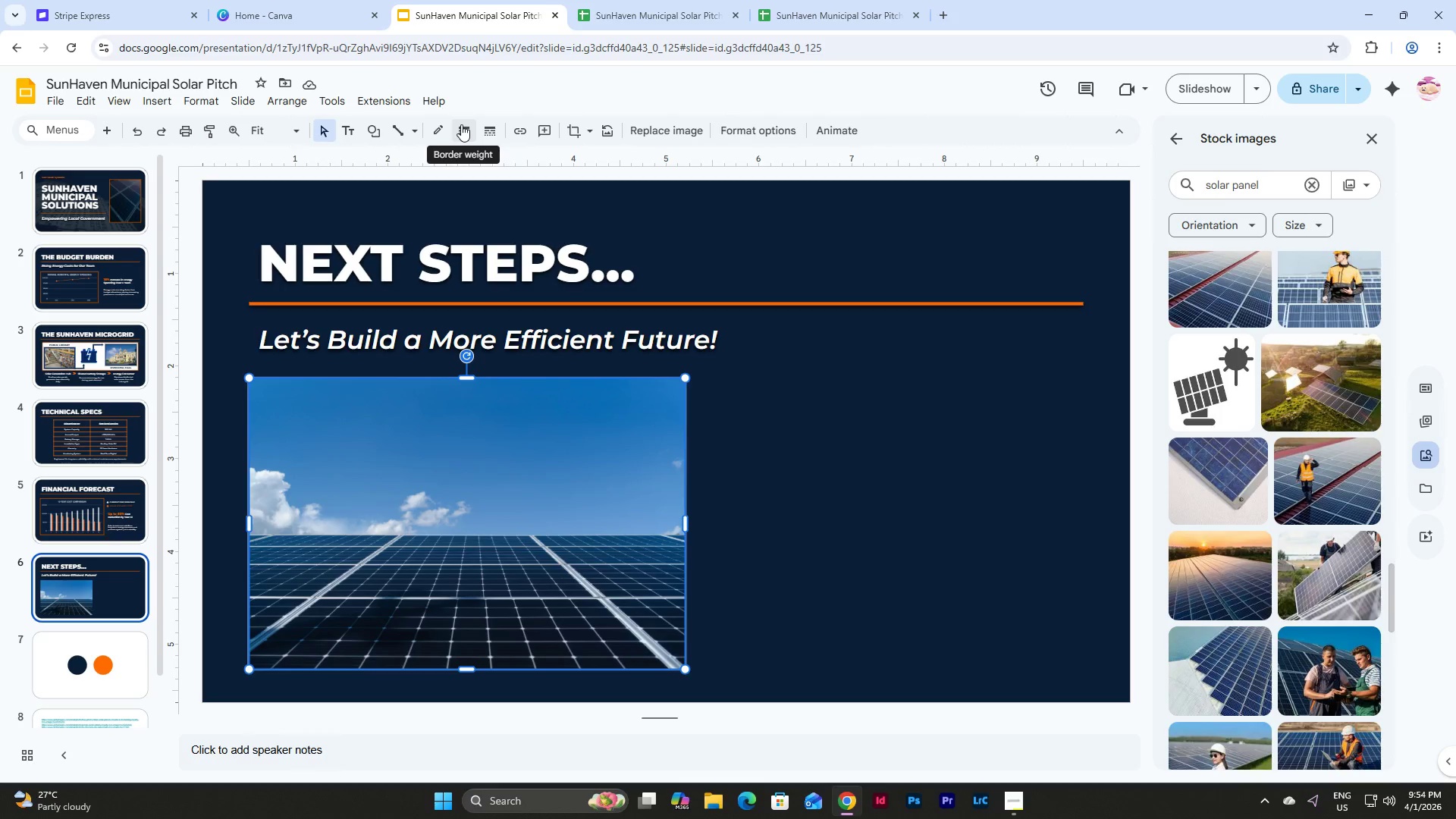 
wait(5.68)
 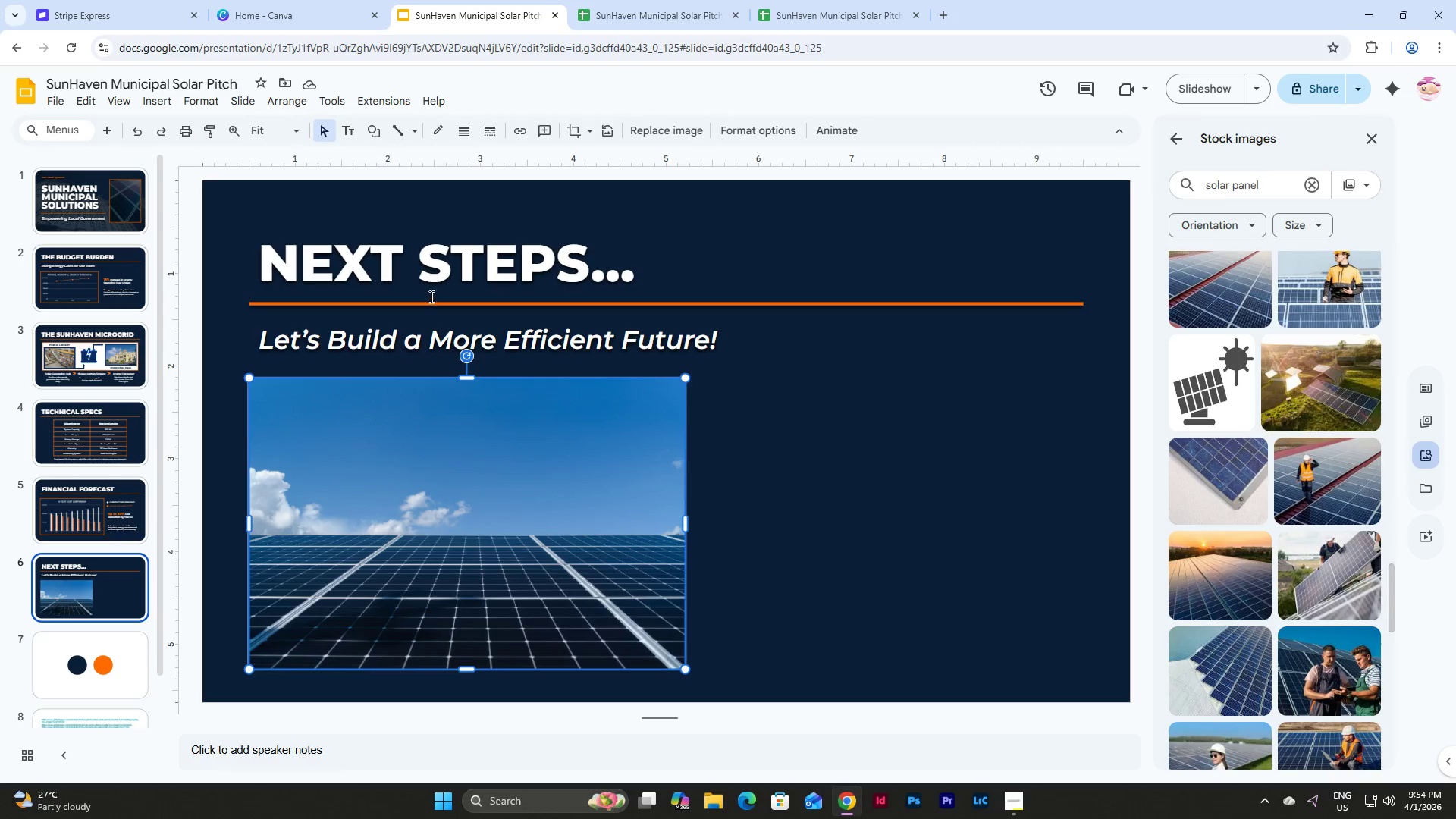 
double_click([461, 126])
 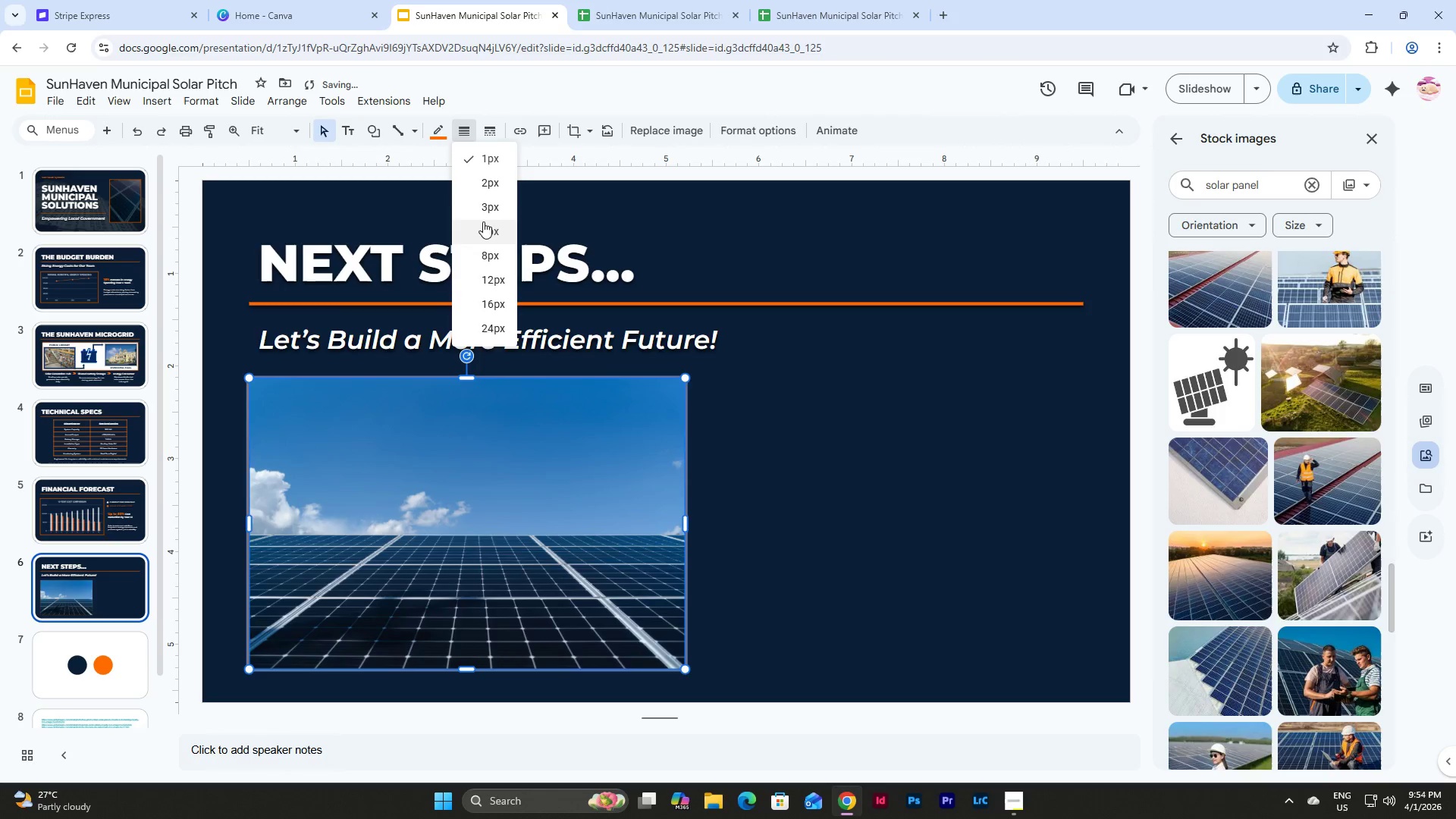 
left_click([484, 219])
 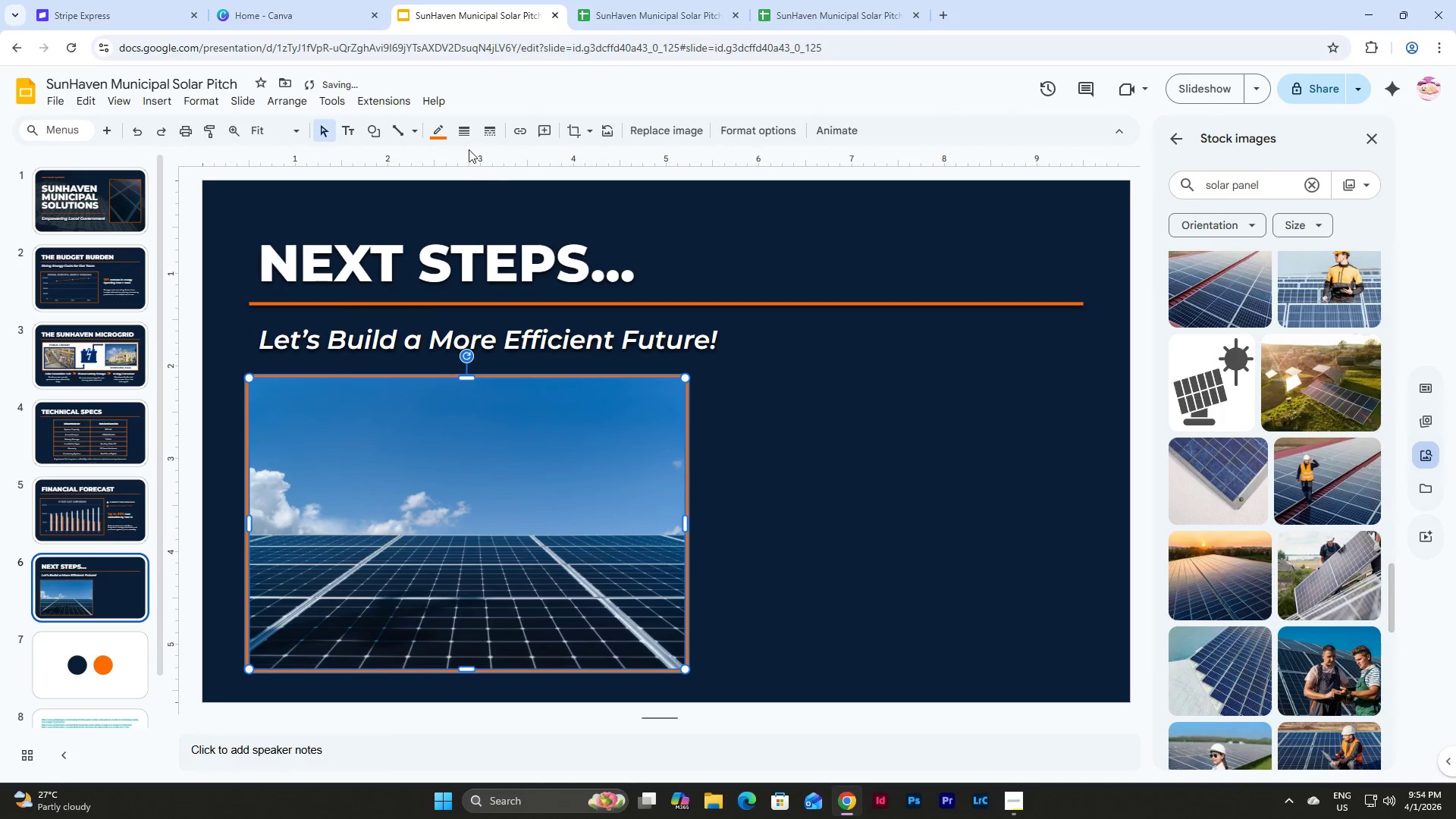 
left_click([451, 130])
 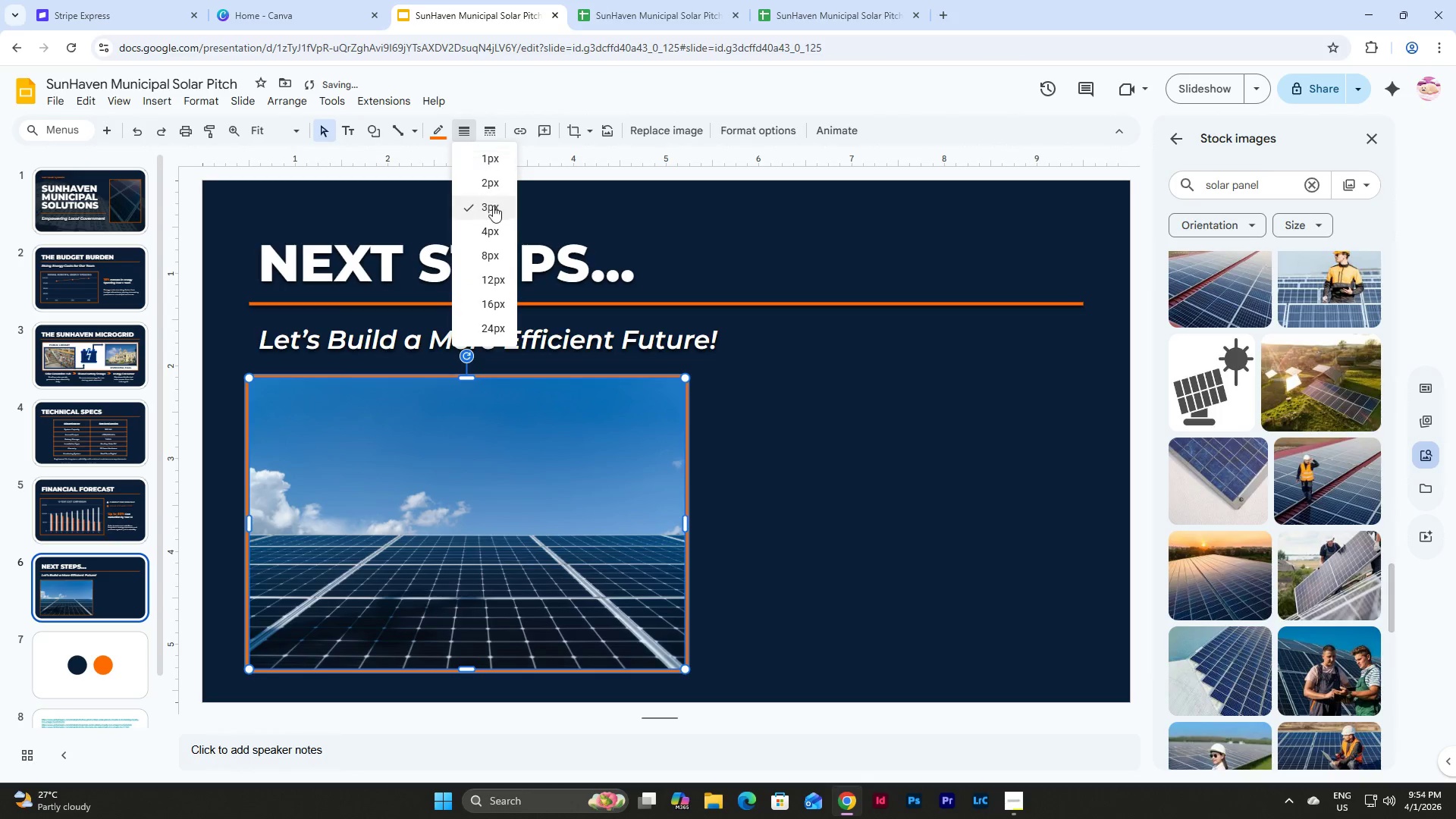 
left_click([497, 235])
 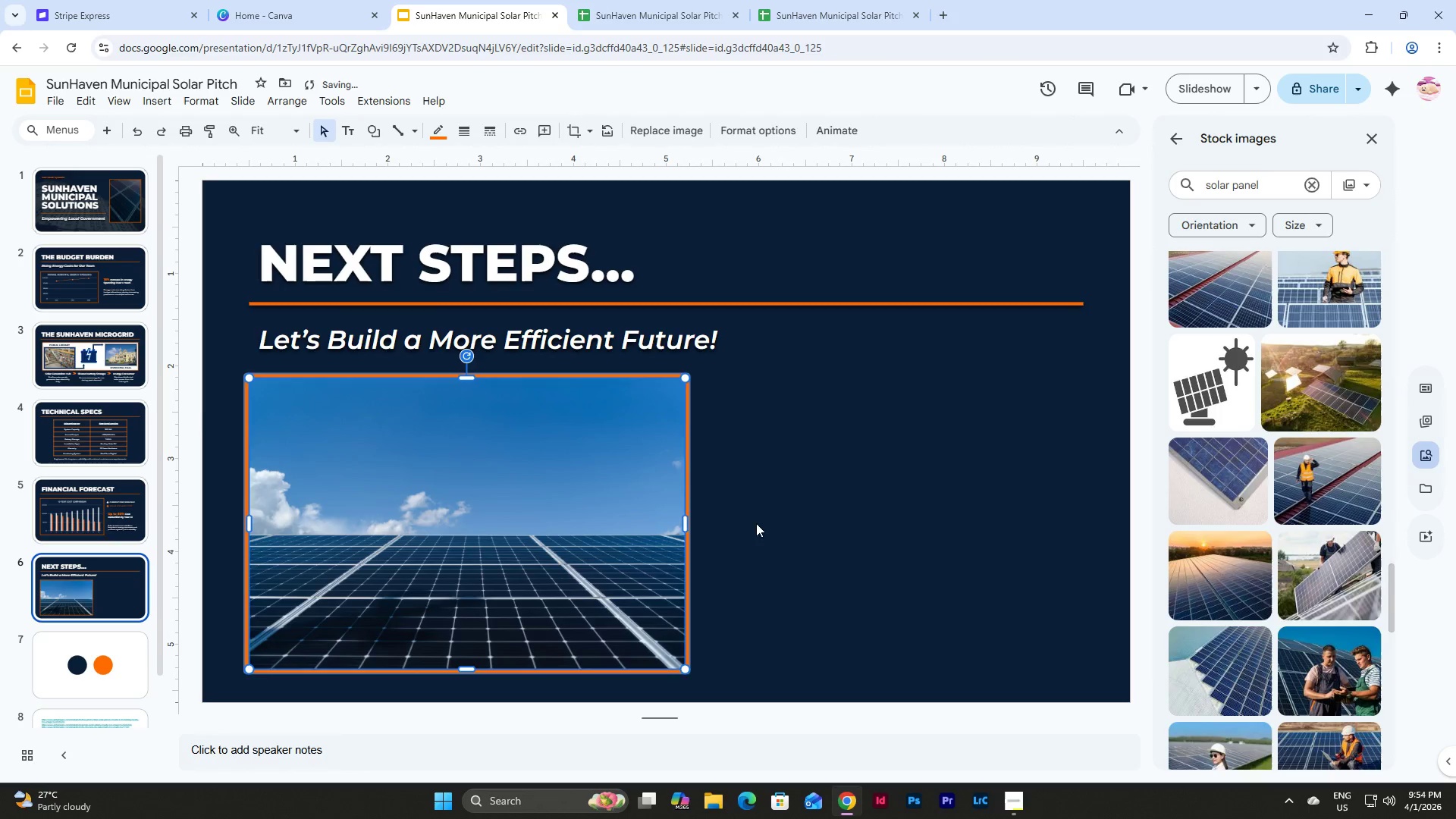 
left_click([760, 528])
 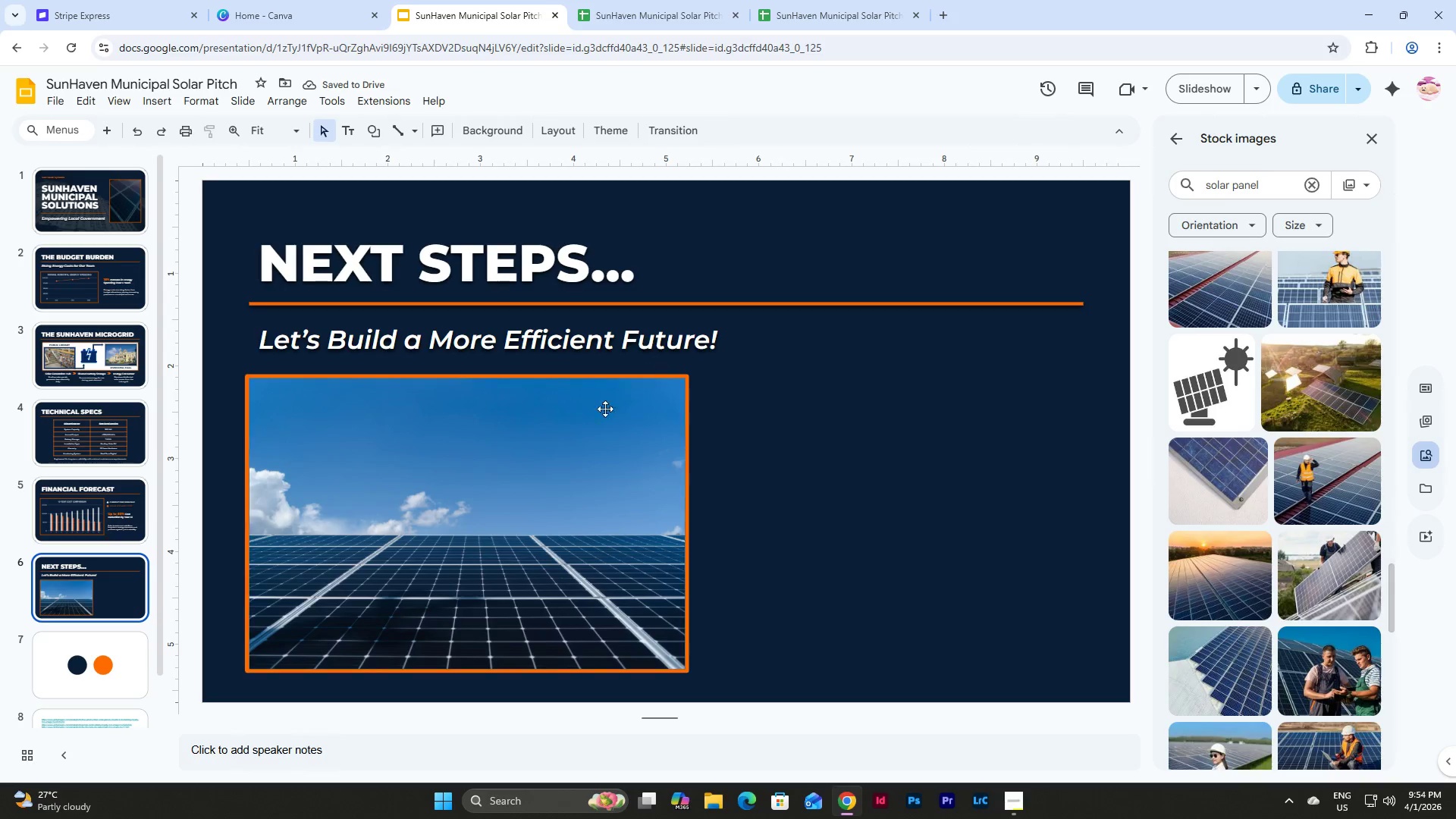 
left_click([115, 507])
 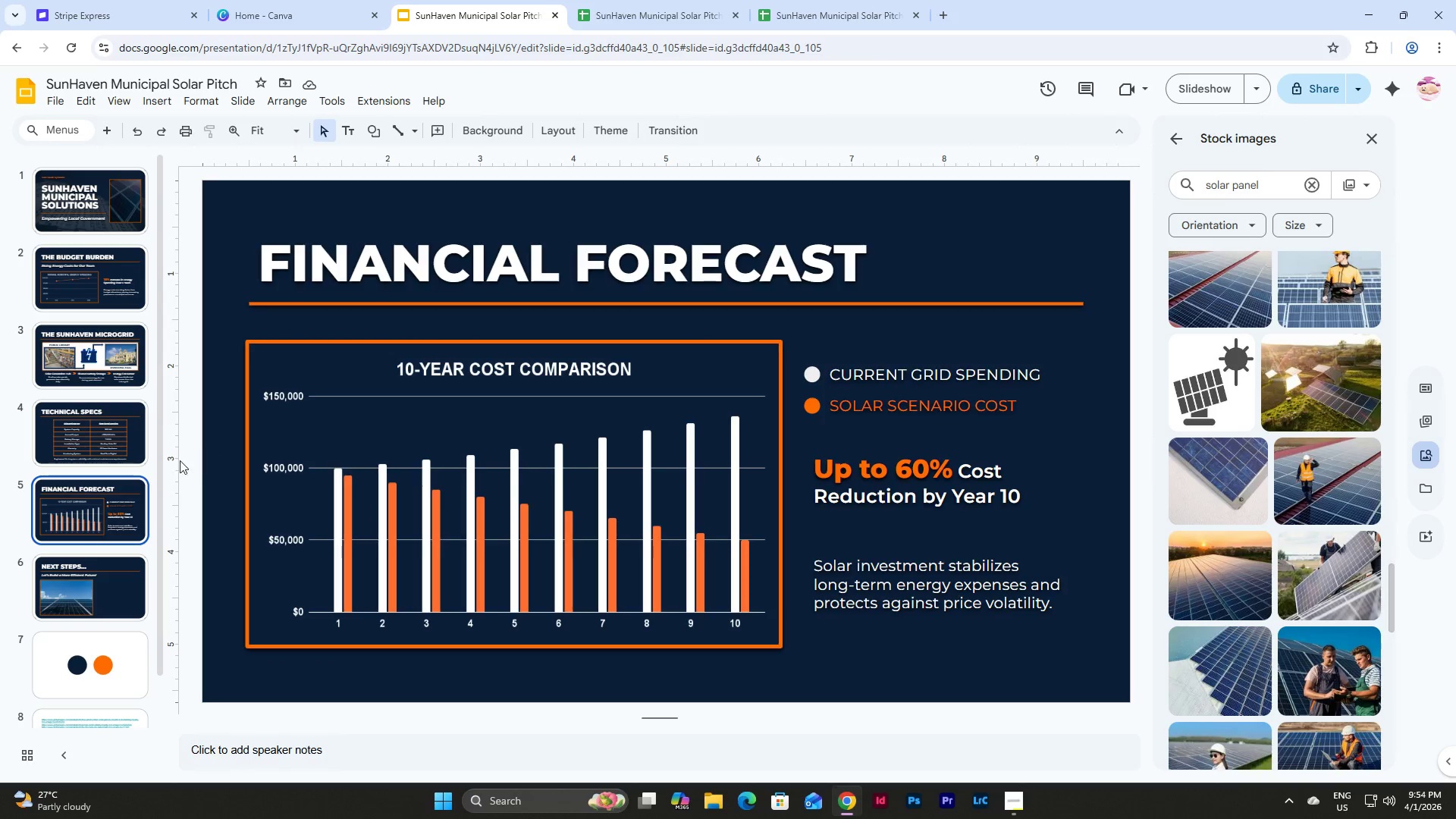 
left_click([125, 557])
 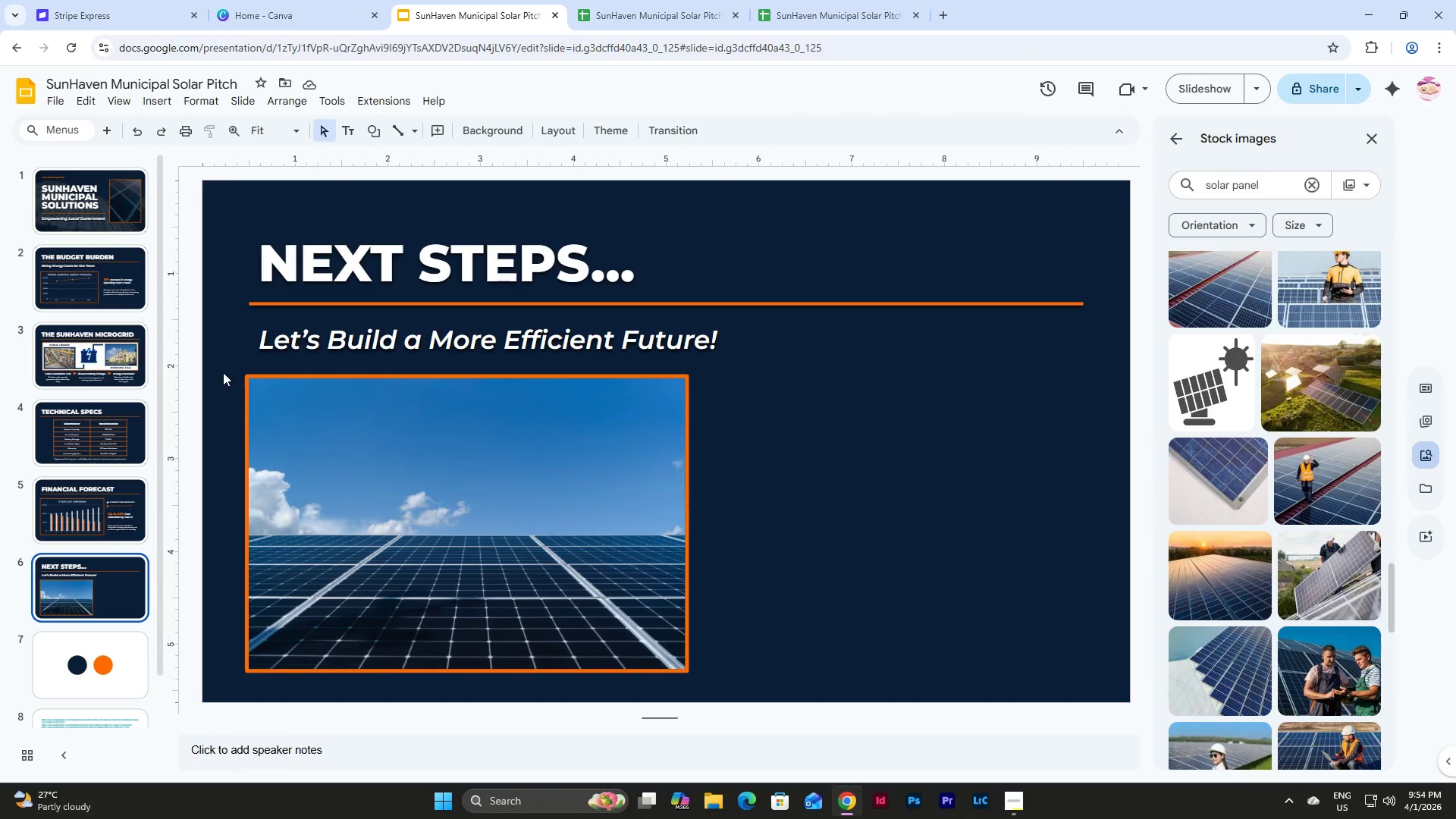 
scroll: coordinate [114, 332], scroll_direction: up, amount: 3.0
 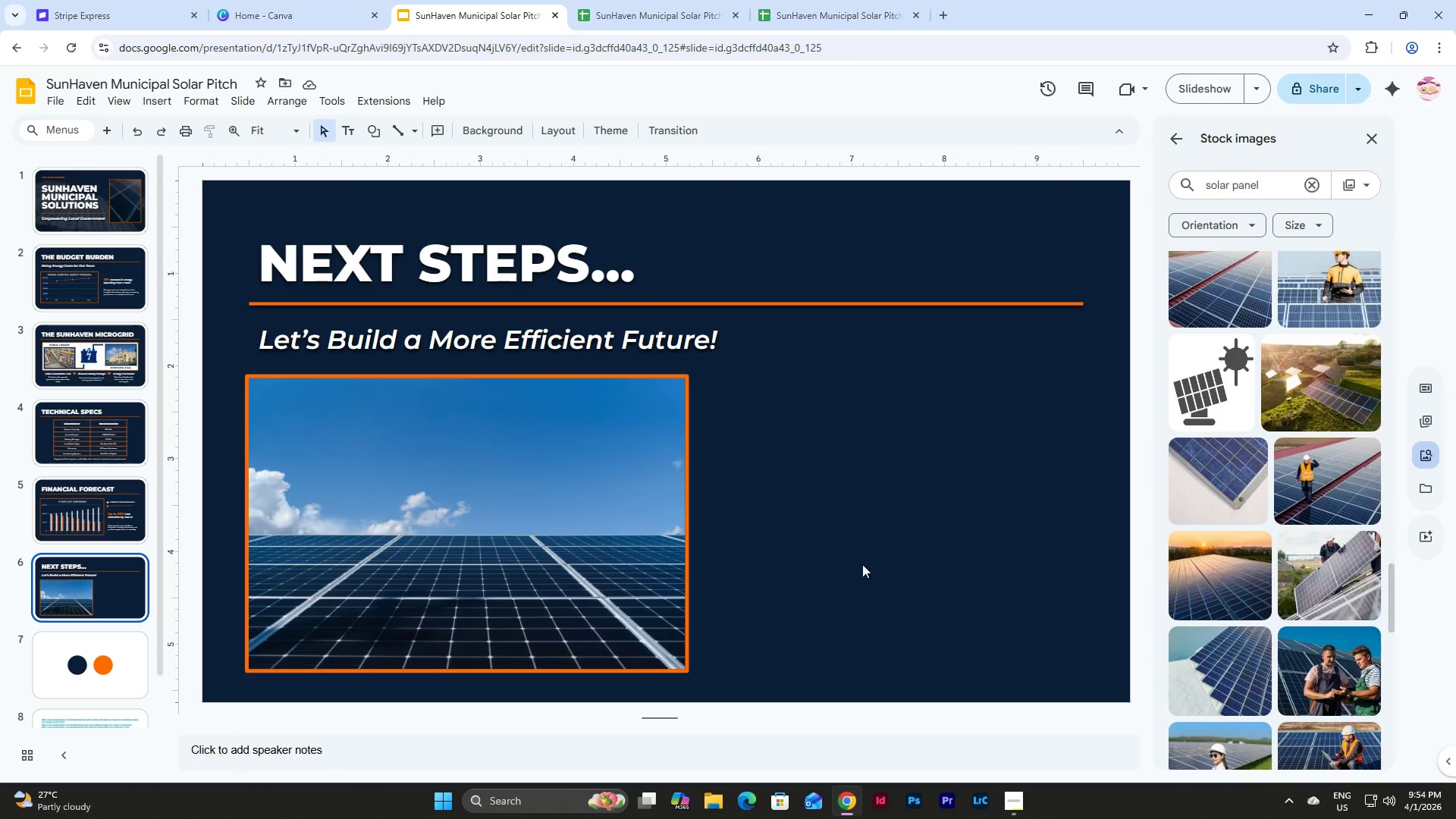 
double_click([456, 515])
 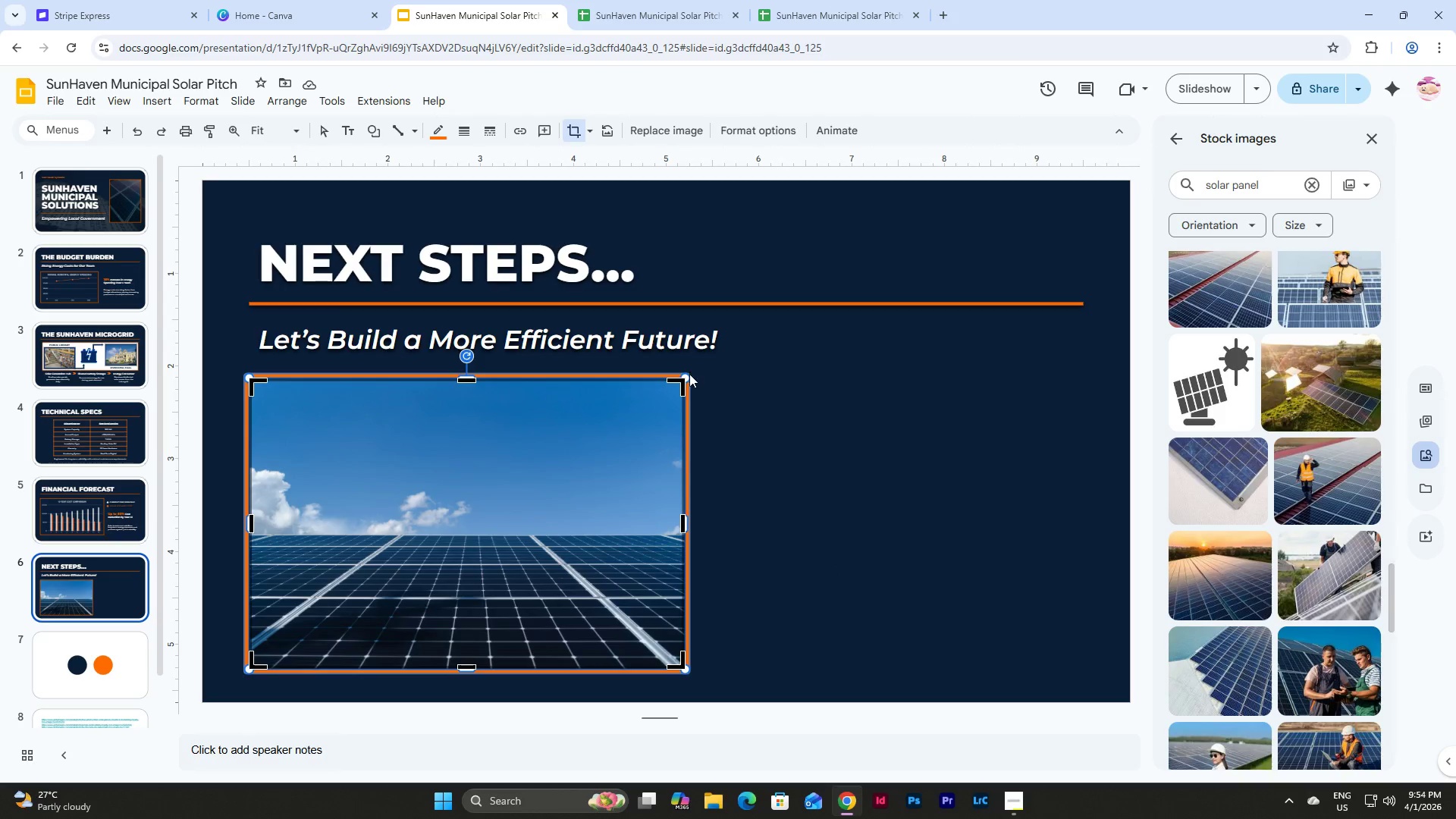 
left_click_drag(start_coordinate=[686, 375], to_coordinate=[772, 262])
 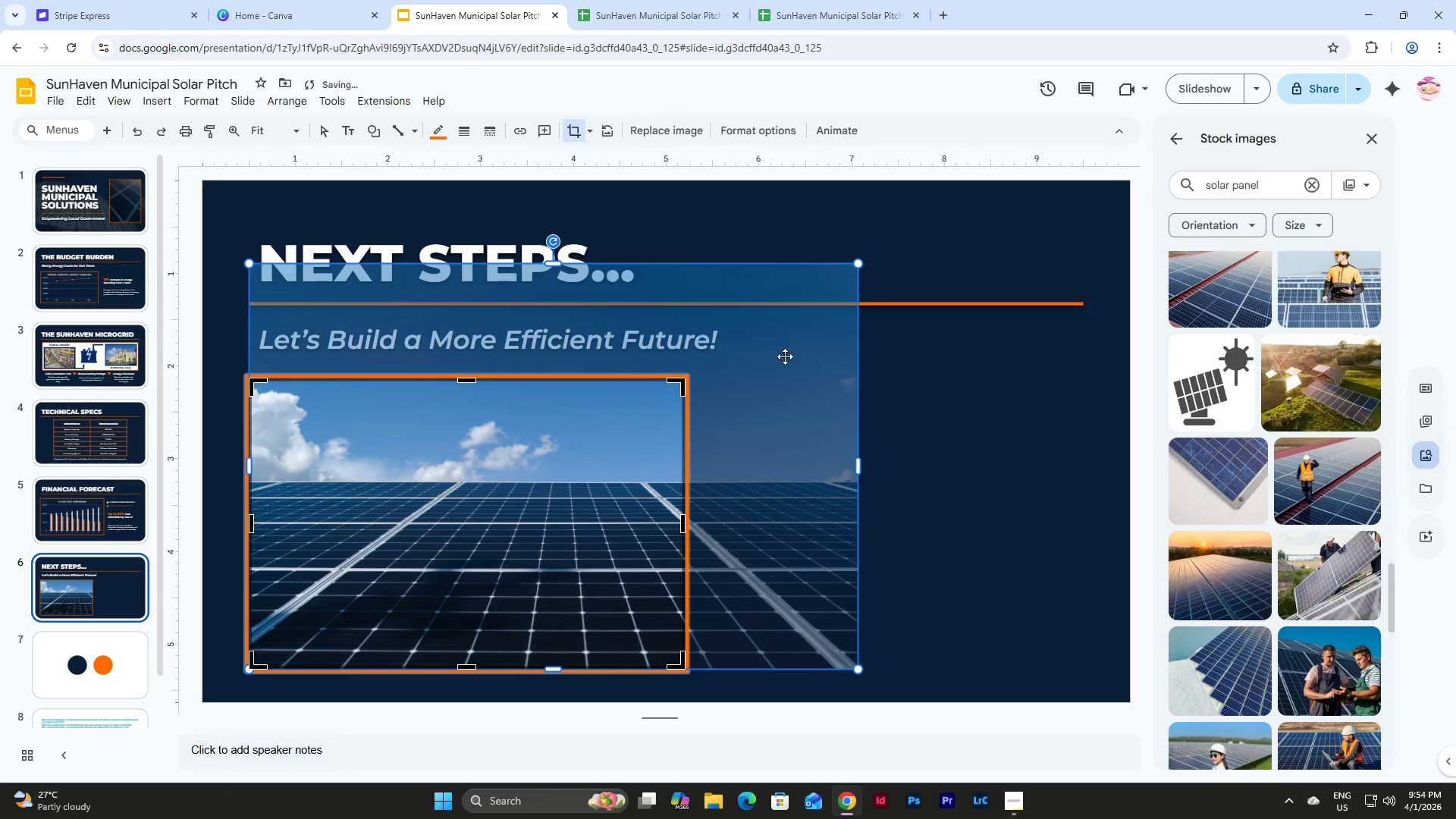 
left_click_drag(start_coordinate=[786, 358], to_coordinate=[722, 361])
 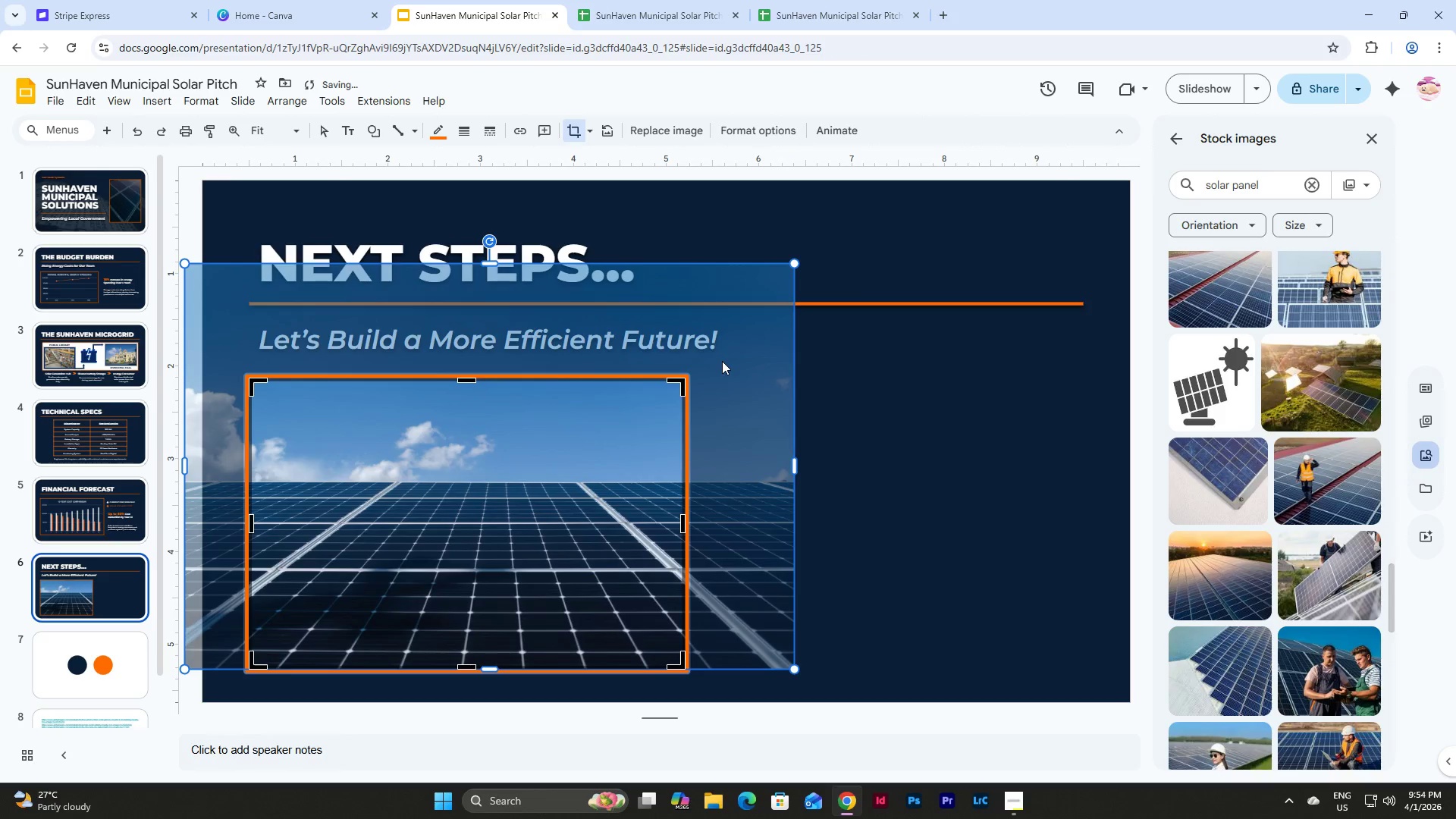 
left_click_drag(start_coordinate=[720, 361], to_coordinate=[706, 361])
 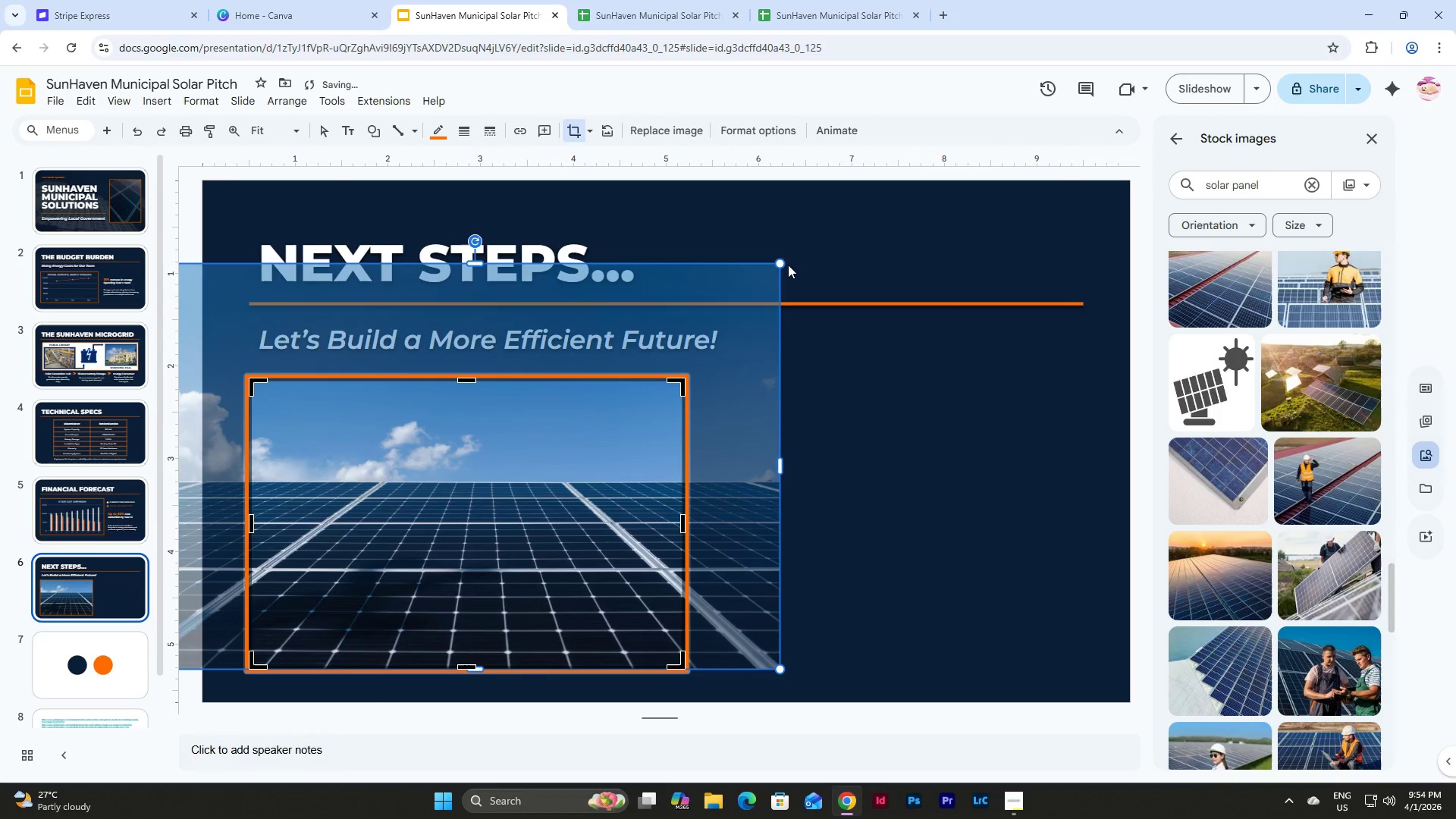 
left_click_drag(start_coordinate=[783, 263], to_coordinate=[839, 223])
 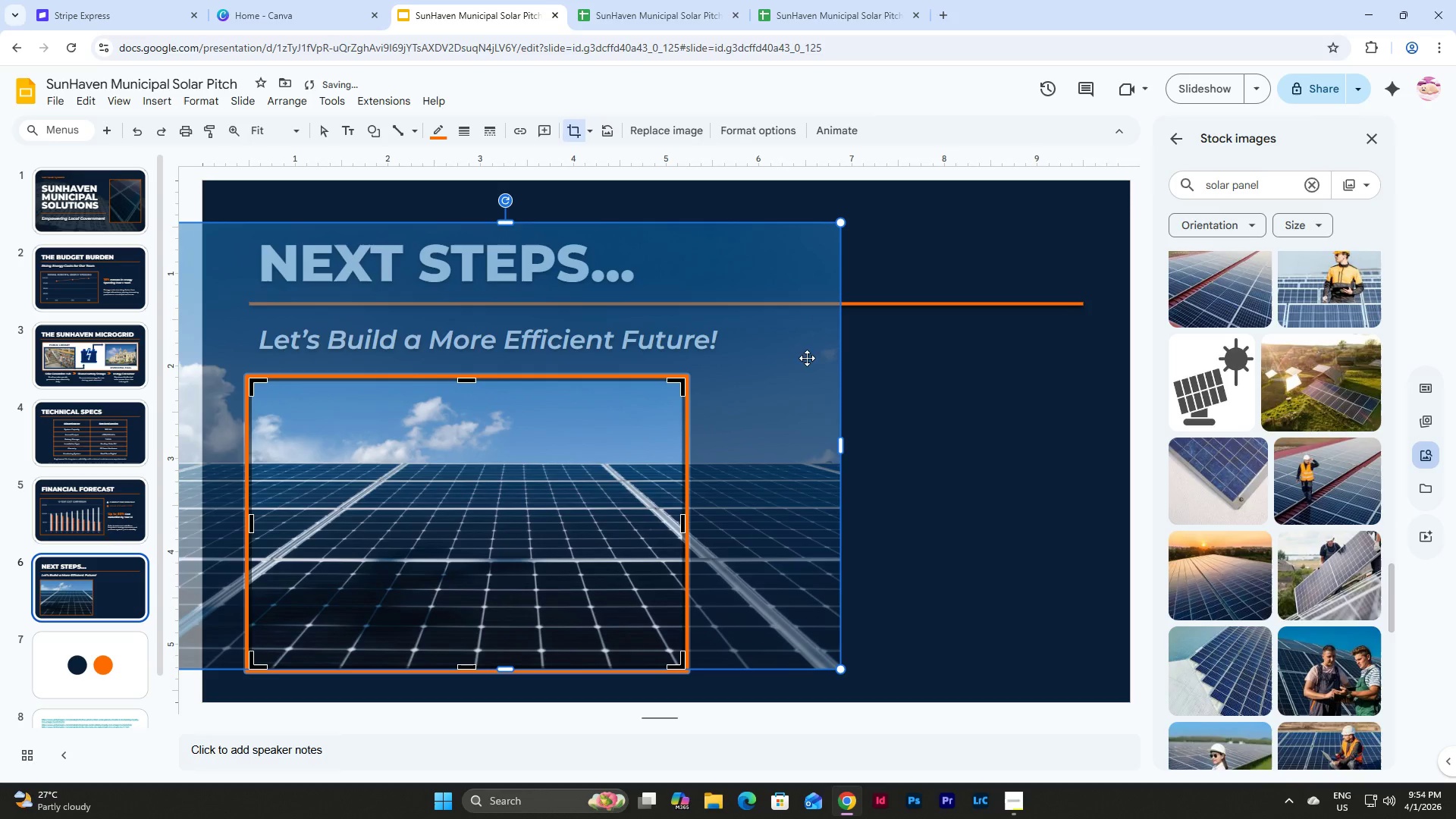 
left_click_drag(start_coordinate=[795, 381], to_coordinate=[765, 385])
 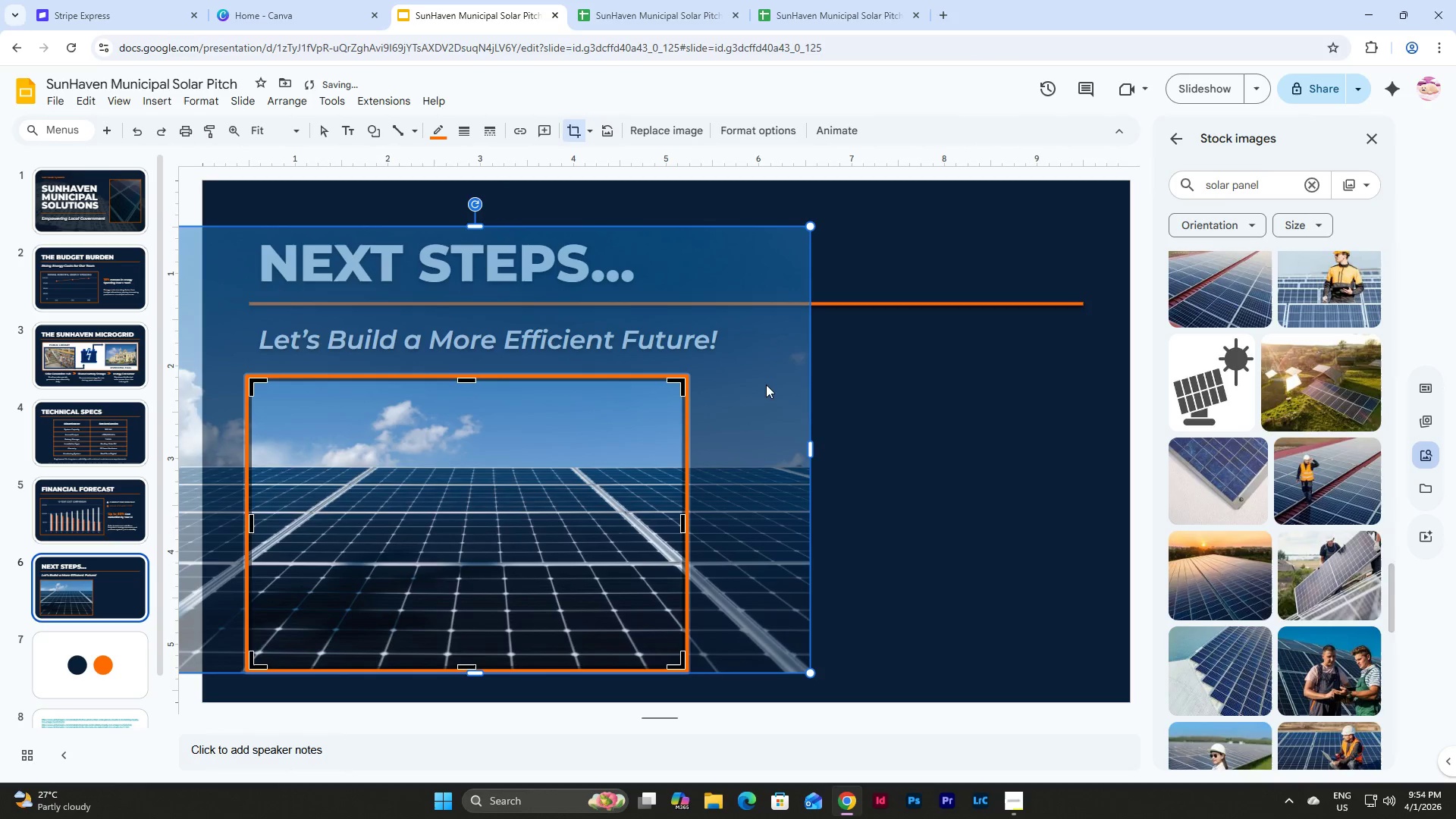 
left_click_drag(start_coordinate=[766, 384], to_coordinate=[772, 381])
 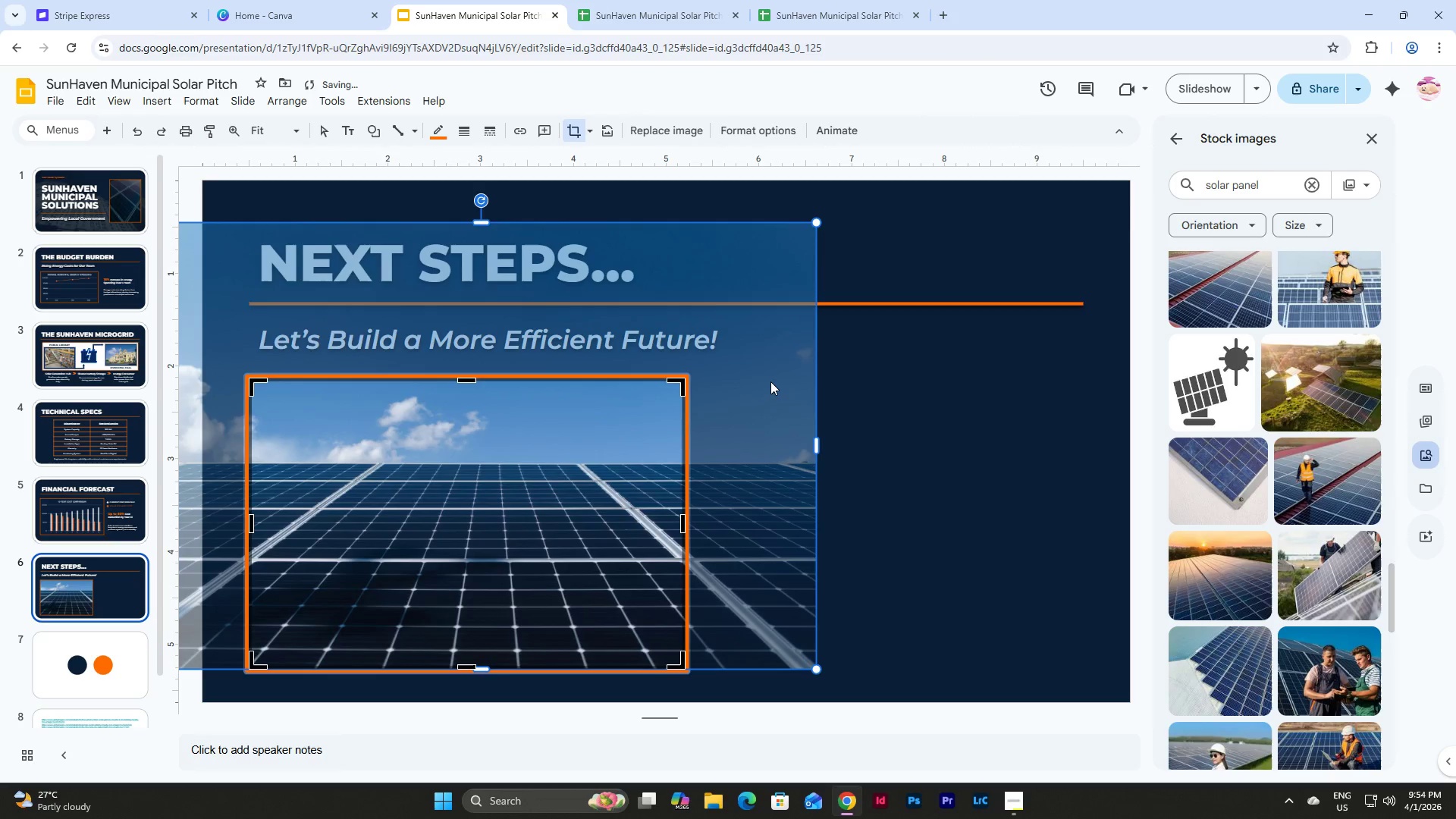 
left_click_drag(start_coordinate=[772, 381], to_coordinate=[761, 381])
 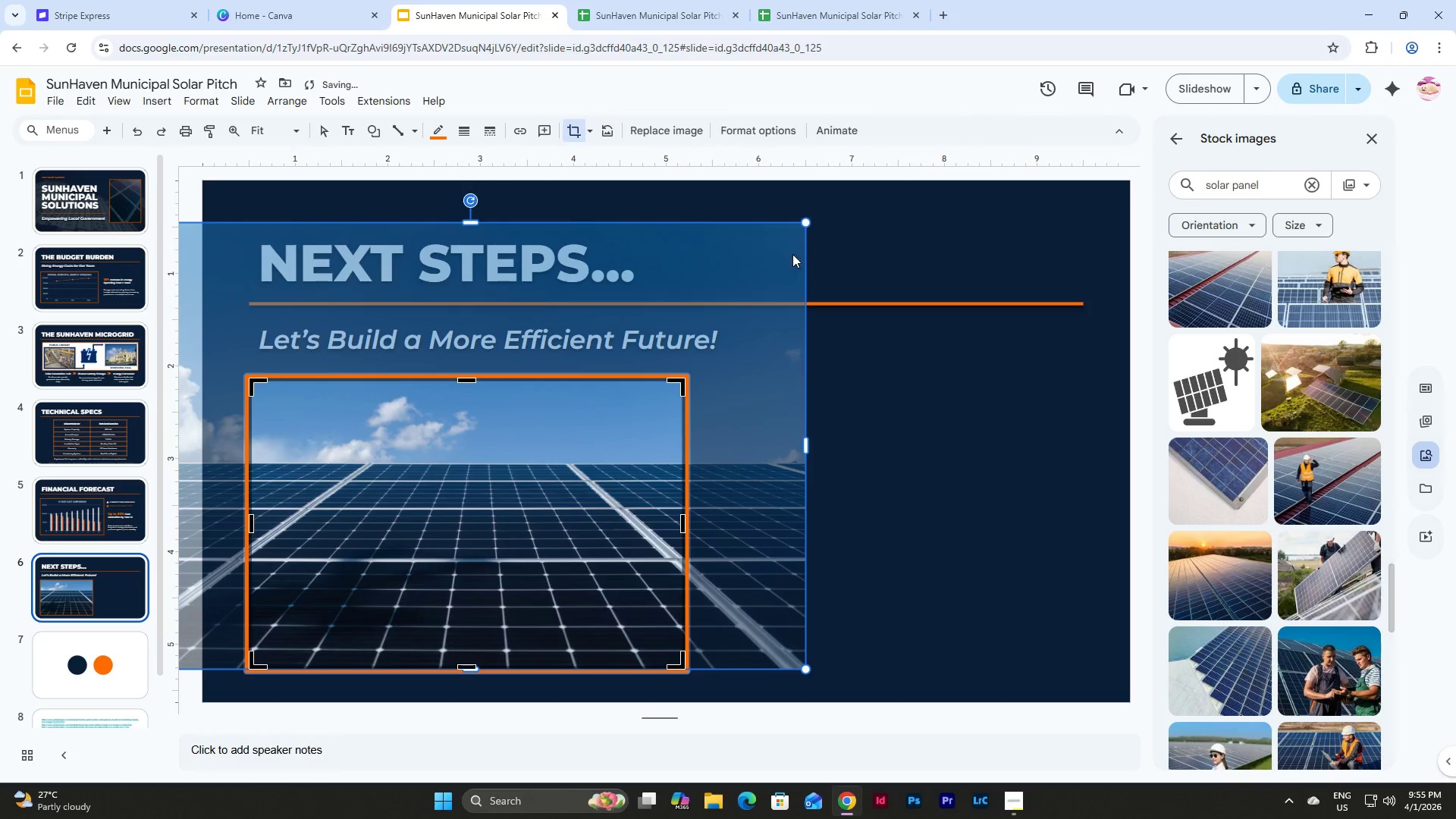 
left_click_drag(start_coordinate=[805, 223], to_coordinate=[813, 207])
 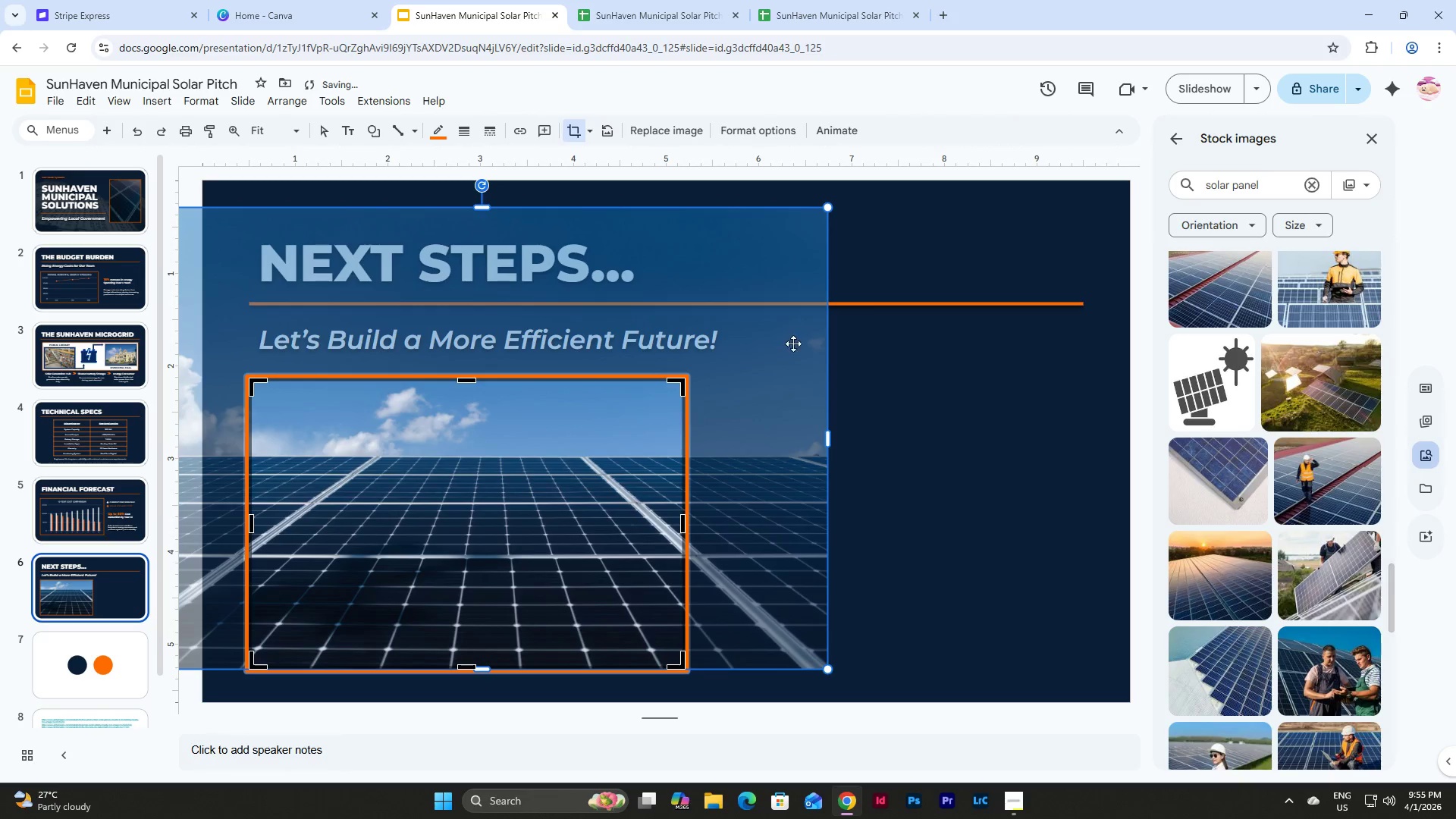 
left_click_drag(start_coordinate=[792, 350], to_coordinate=[778, 353])
 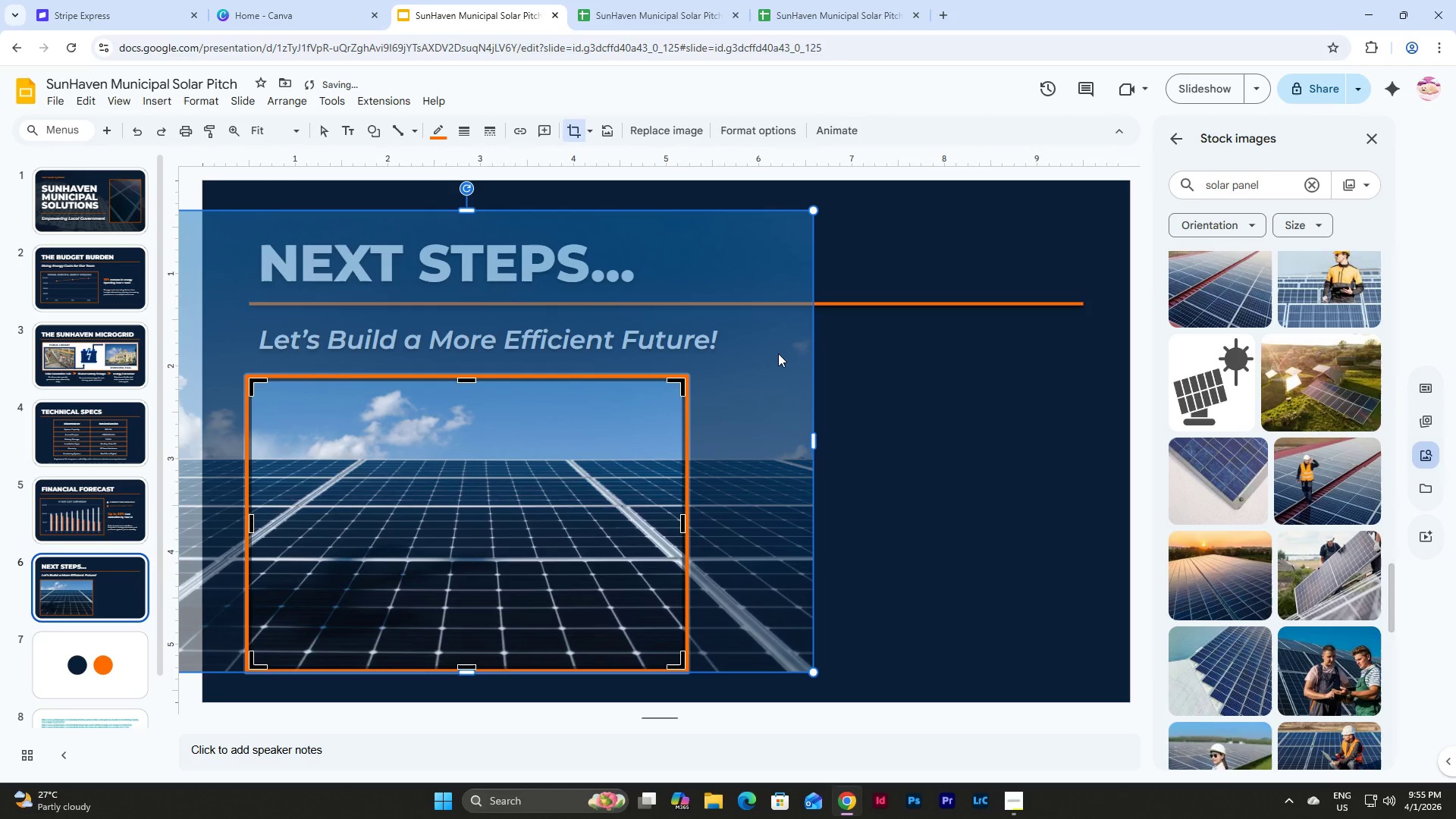 
left_click_drag(start_coordinate=[778, 353], to_coordinate=[786, 354])
 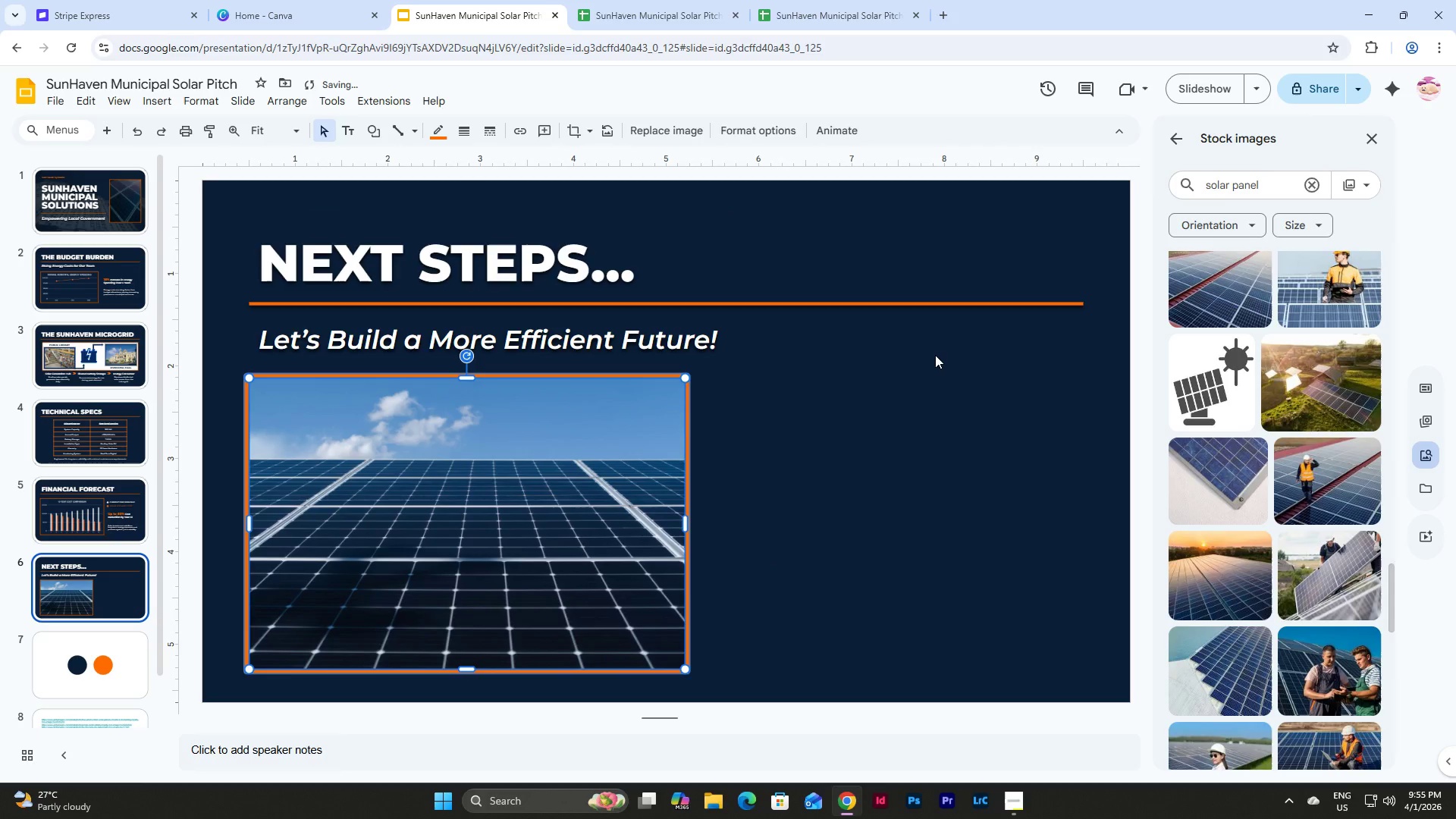 
double_click([935, 355])
 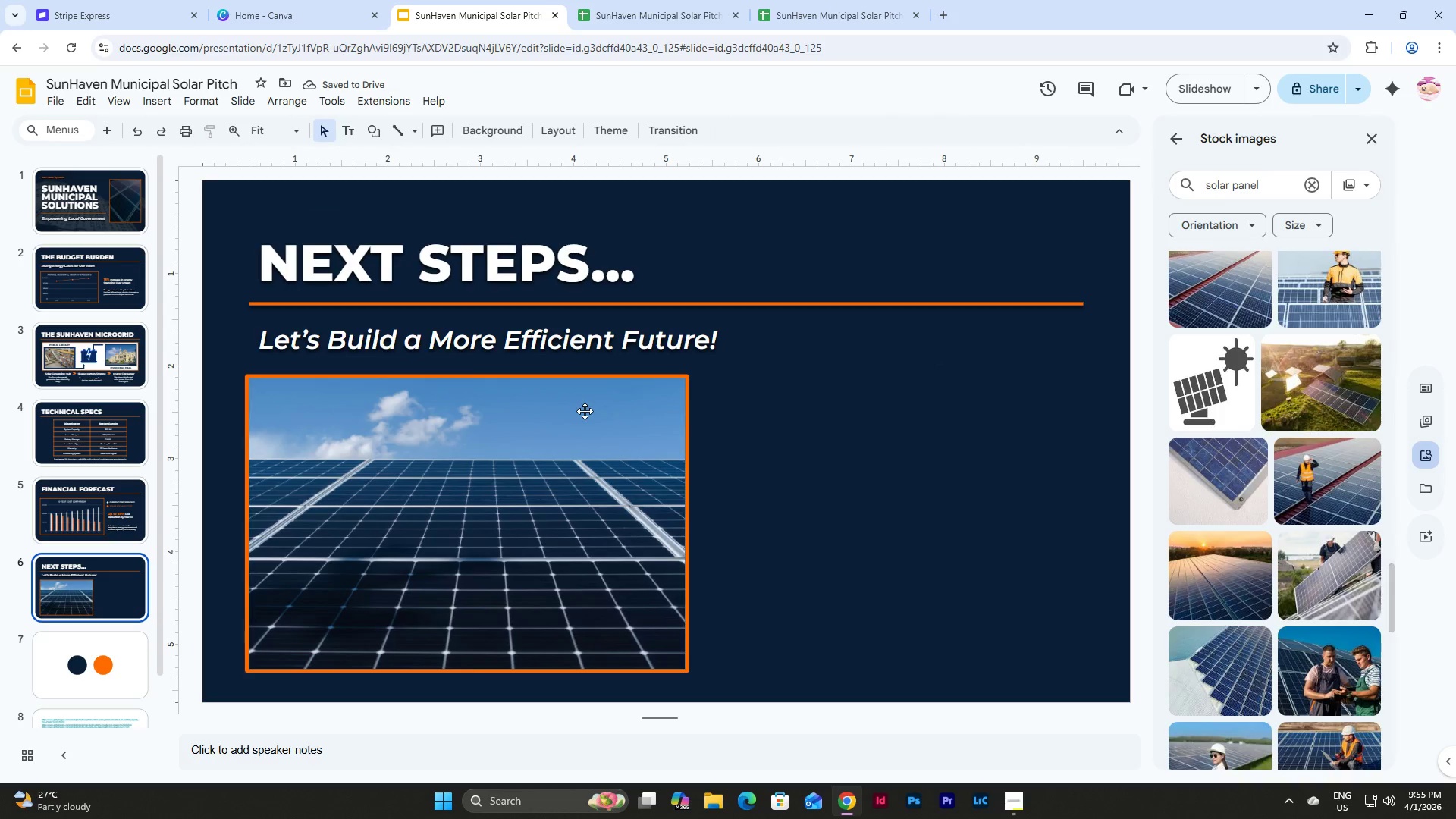 
double_click([585, 411])
 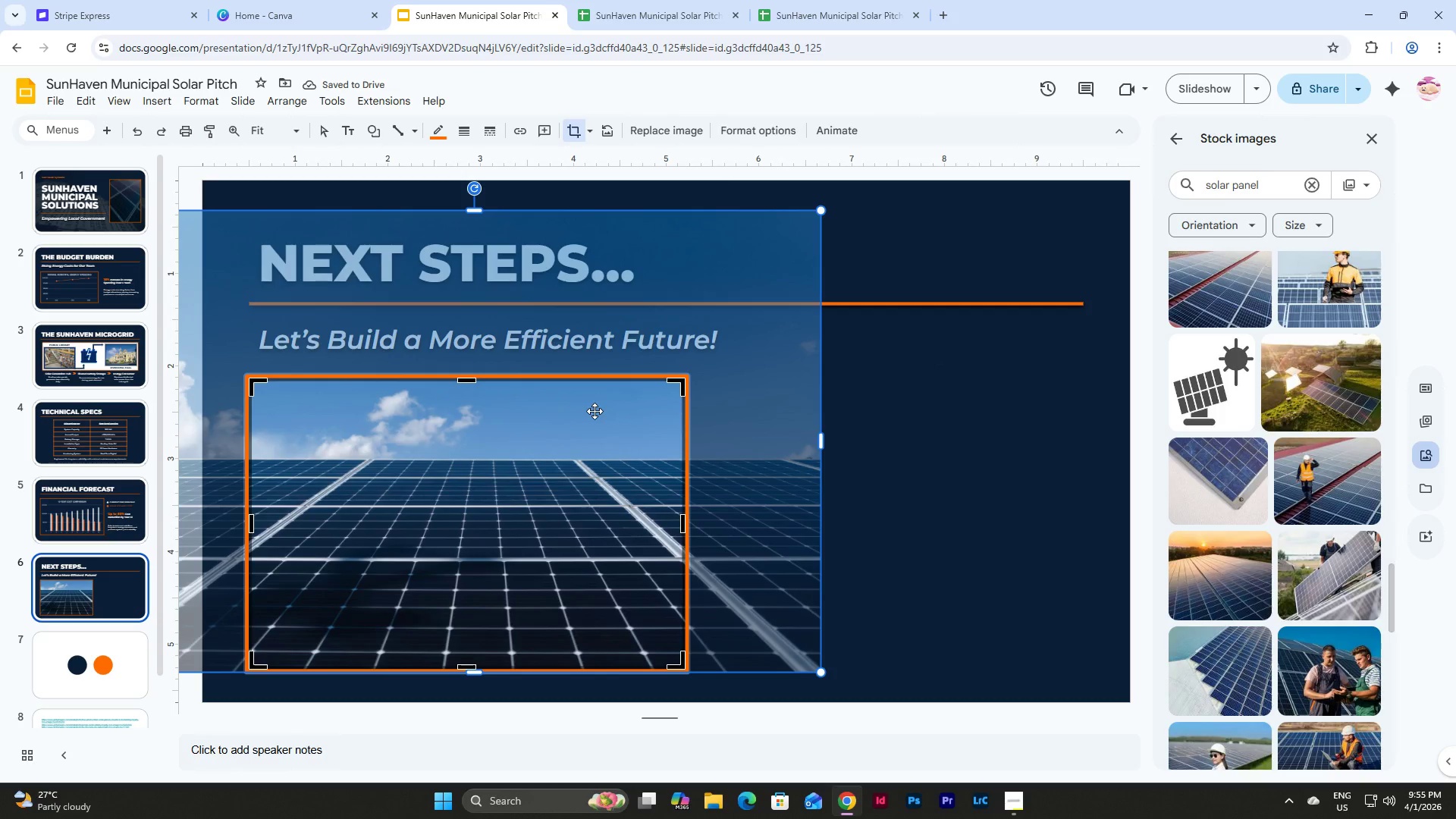 
left_click_drag(start_coordinate=[595, 411], to_coordinate=[585, 411])
 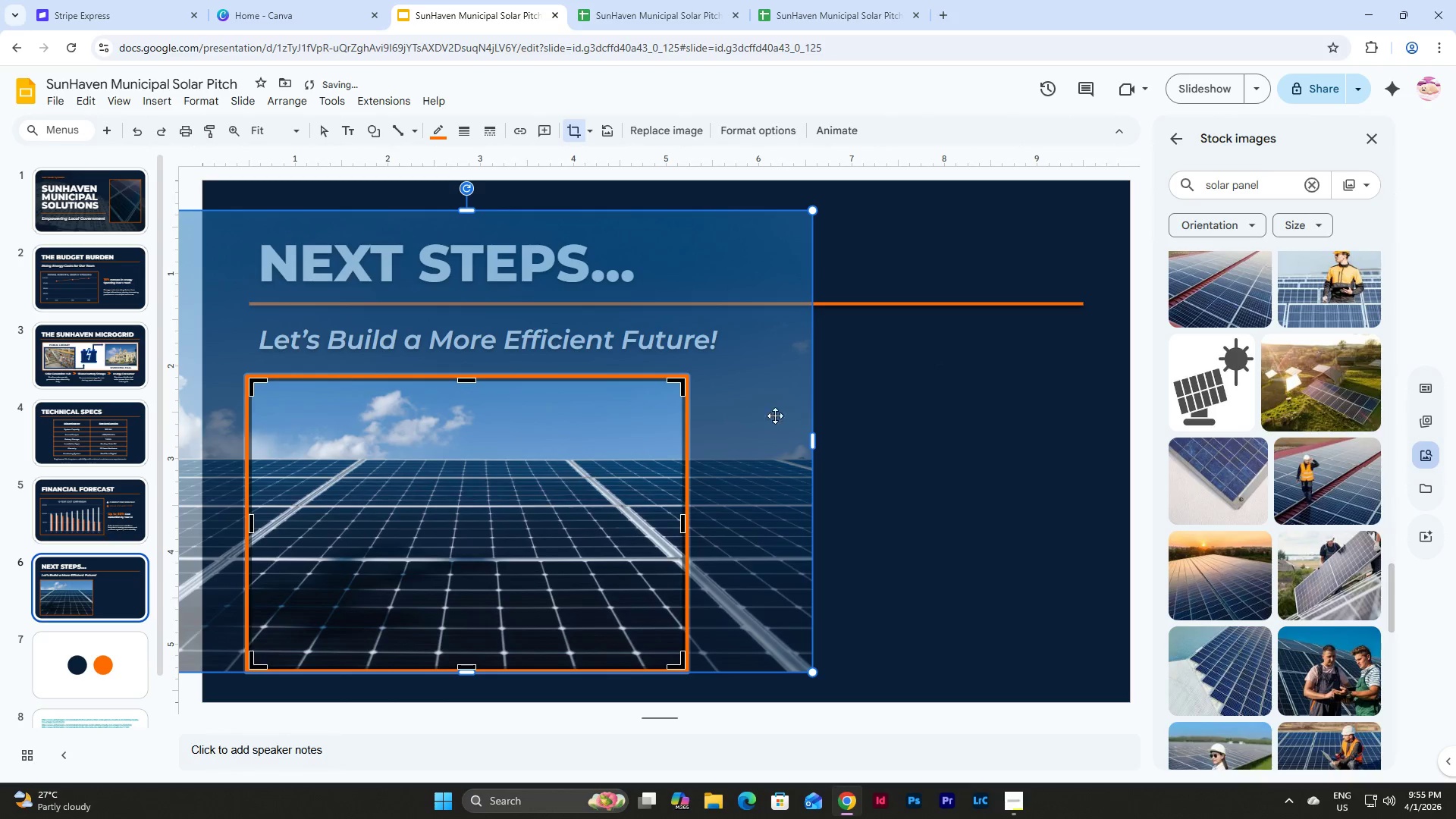 
left_click([831, 411])
 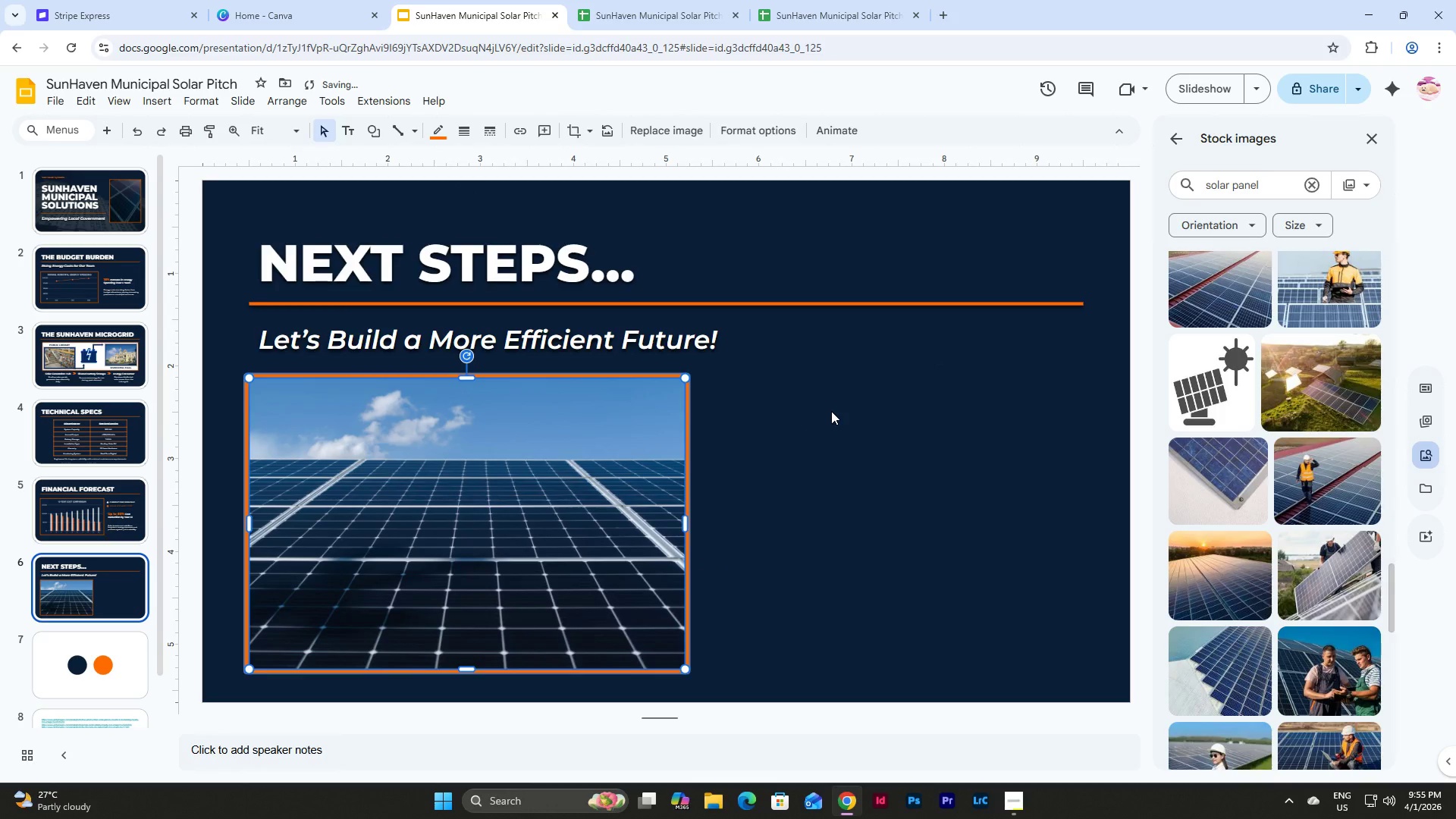 
left_click([831, 411])
 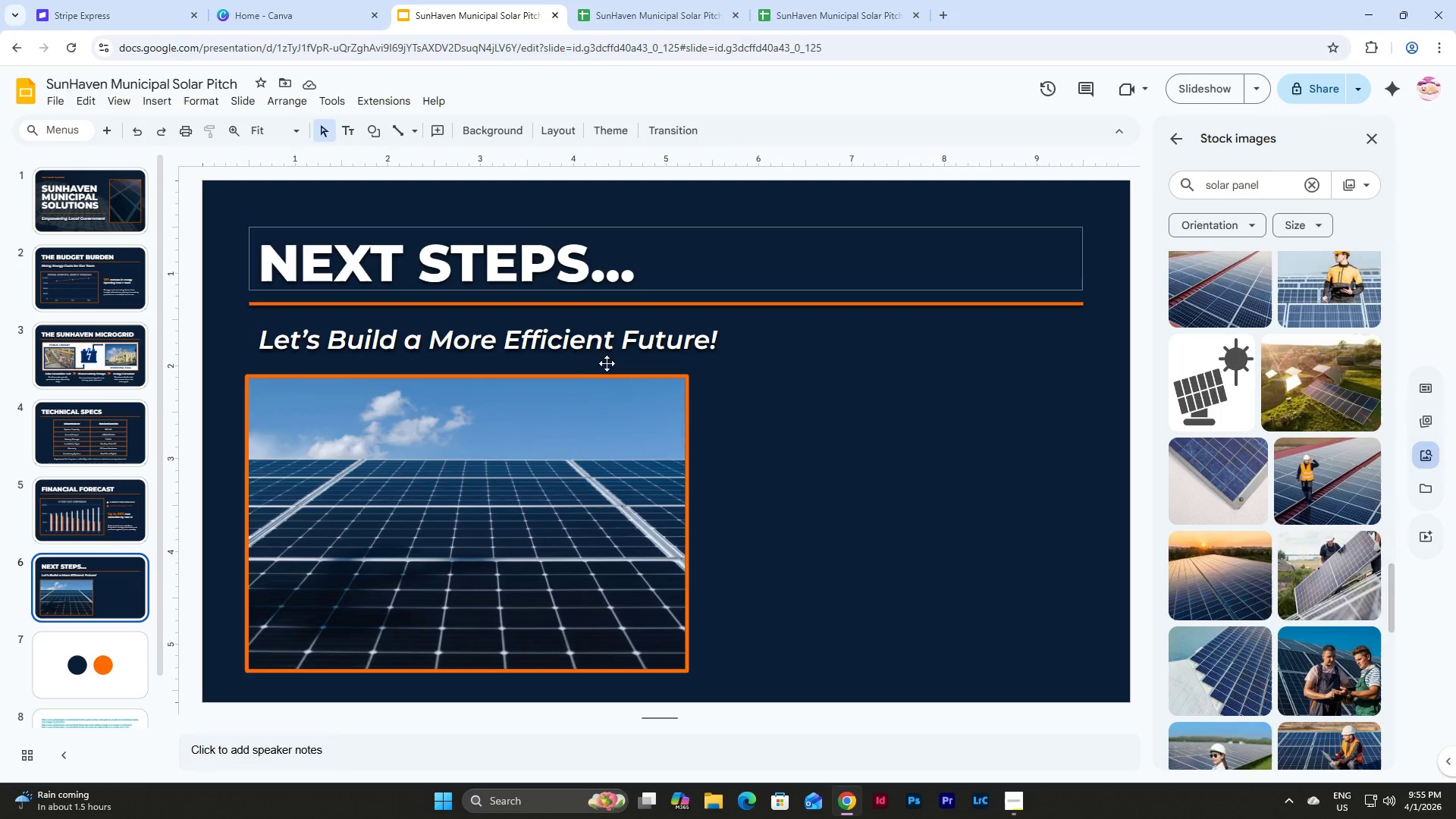 
wait(22.09)
 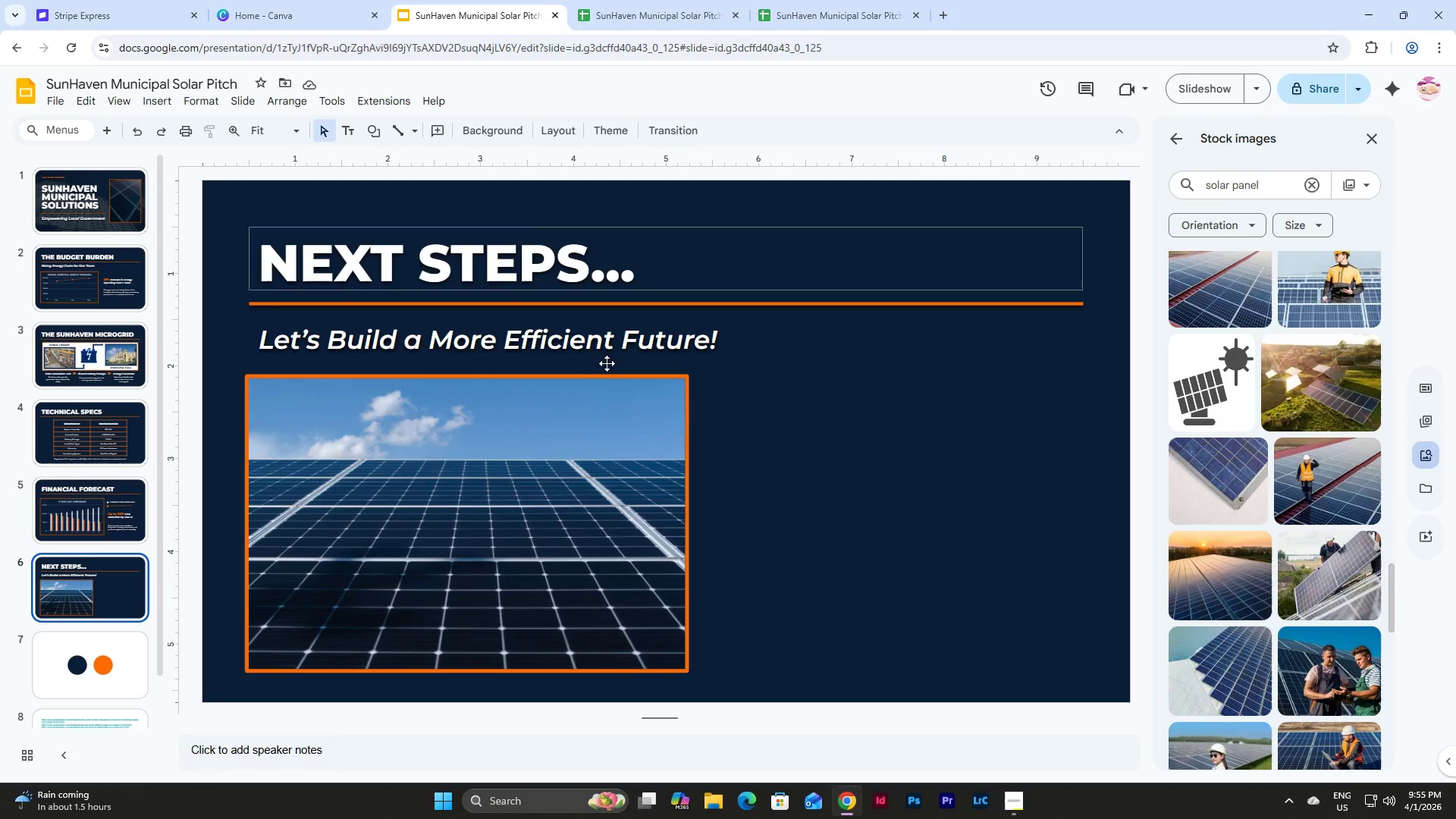 
left_click([572, 162])
 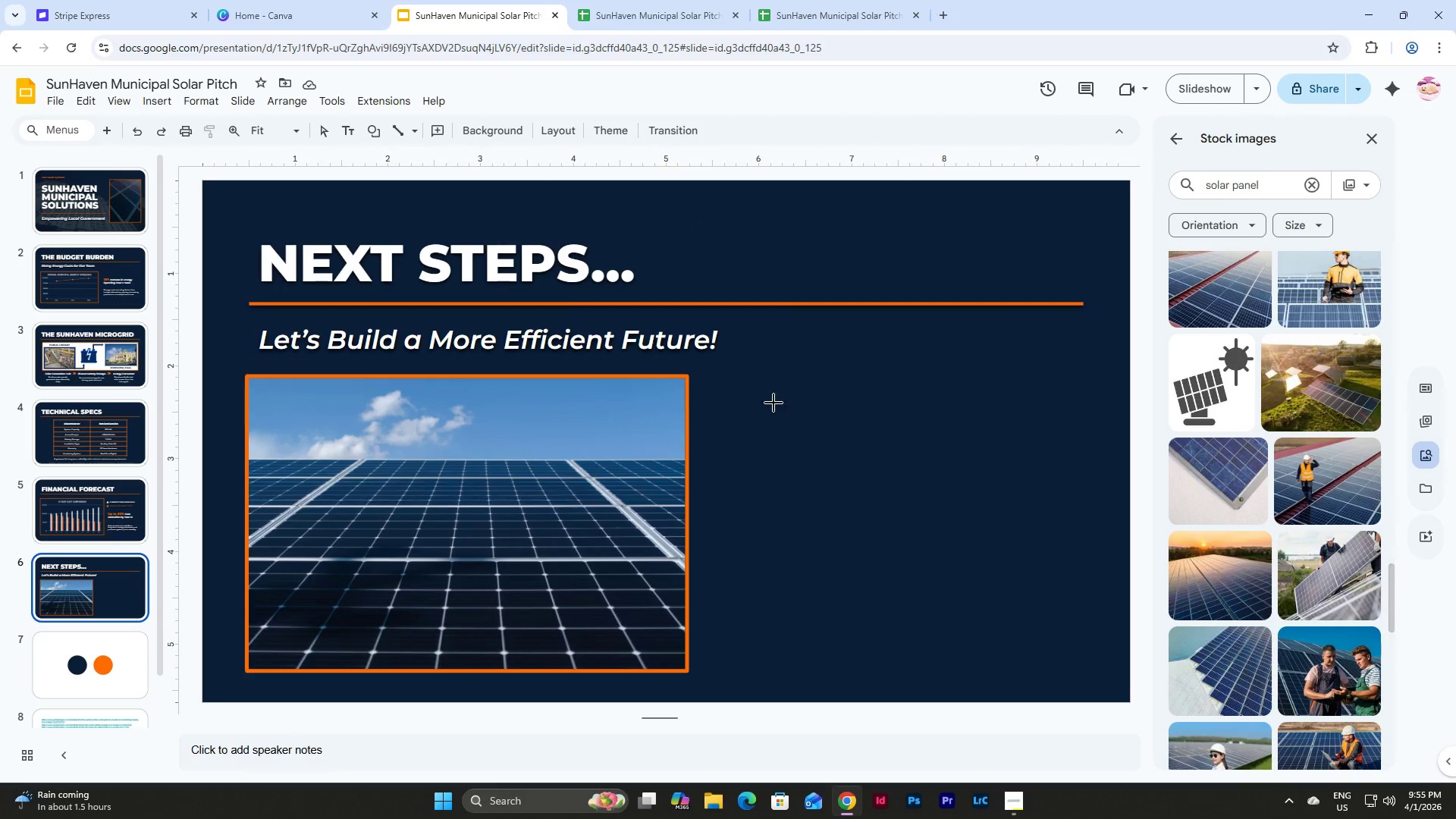 
left_click_drag(start_coordinate=[757, 374], to_coordinate=[1034, 414])
 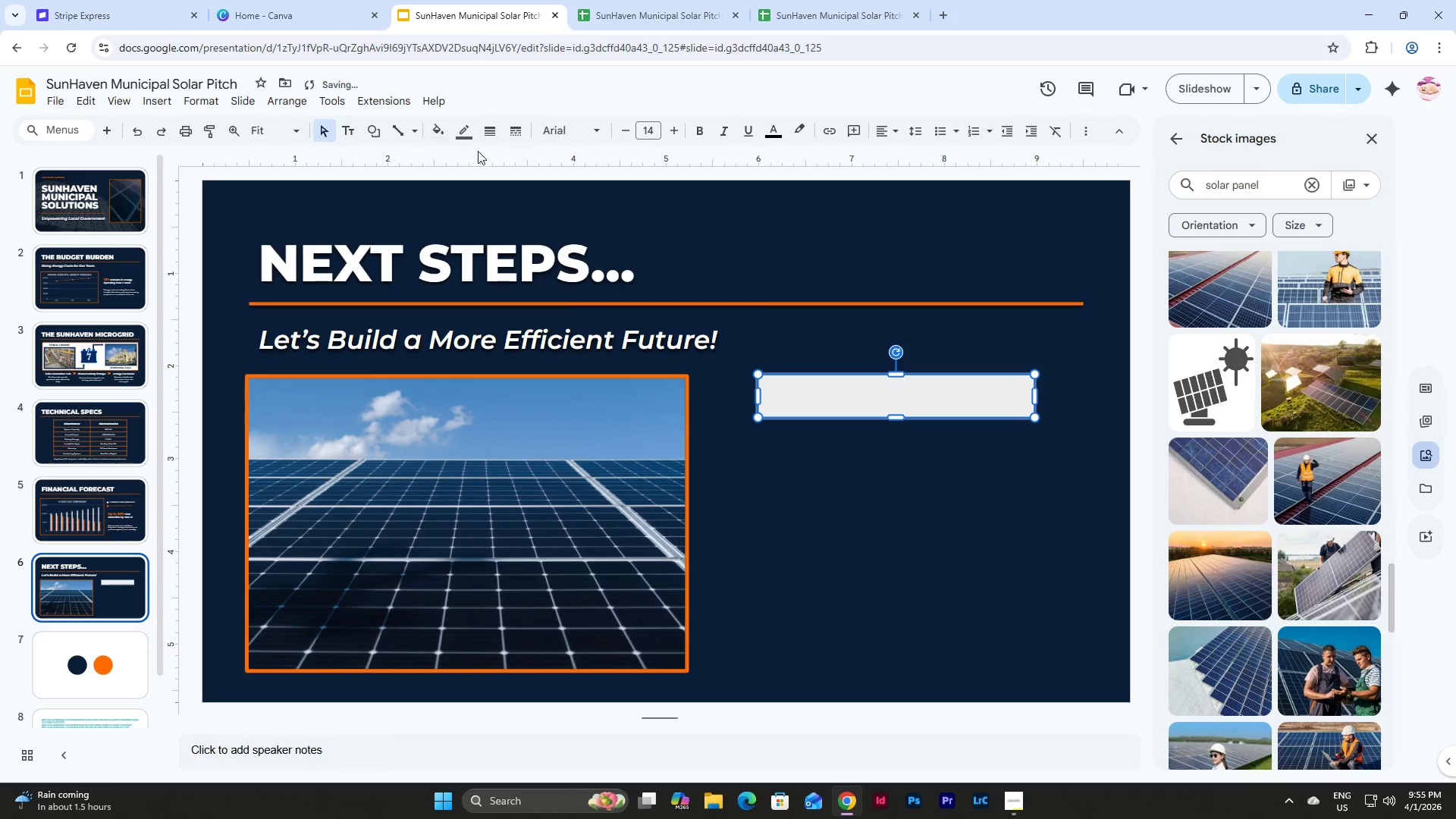 
left_click([438, 130])
 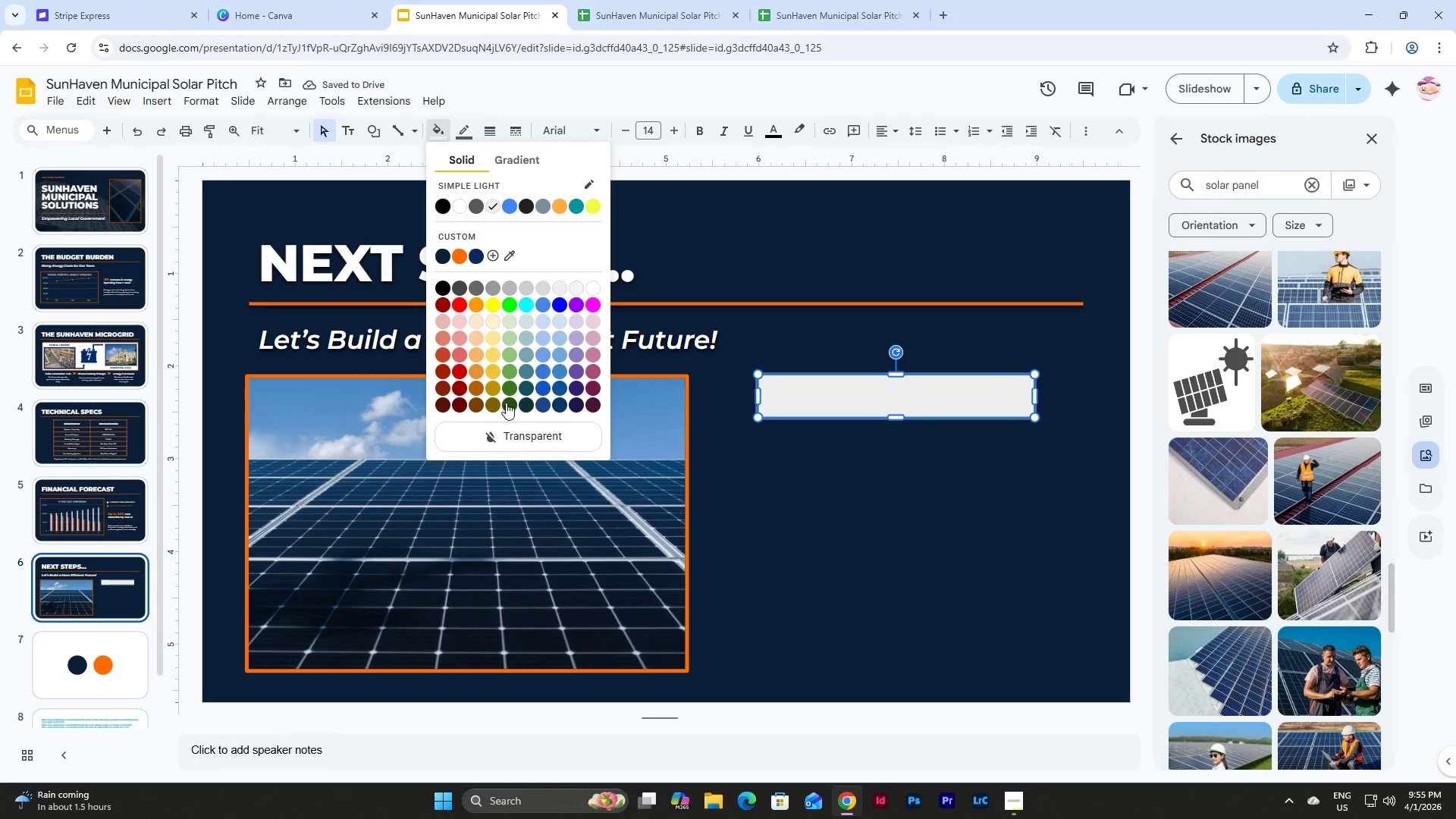 
left_click([525, 435])
 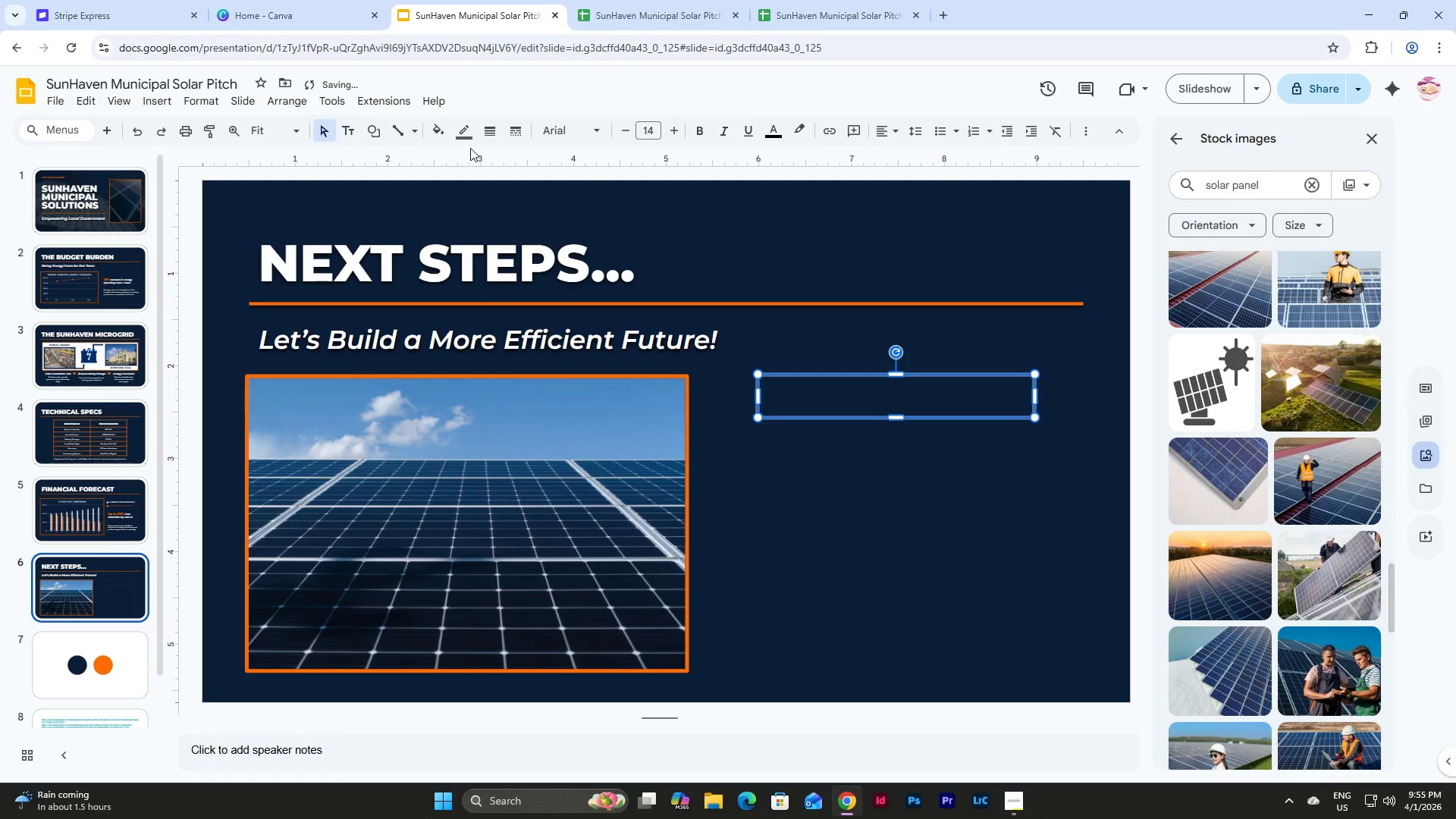 
left_click([467, 132])
 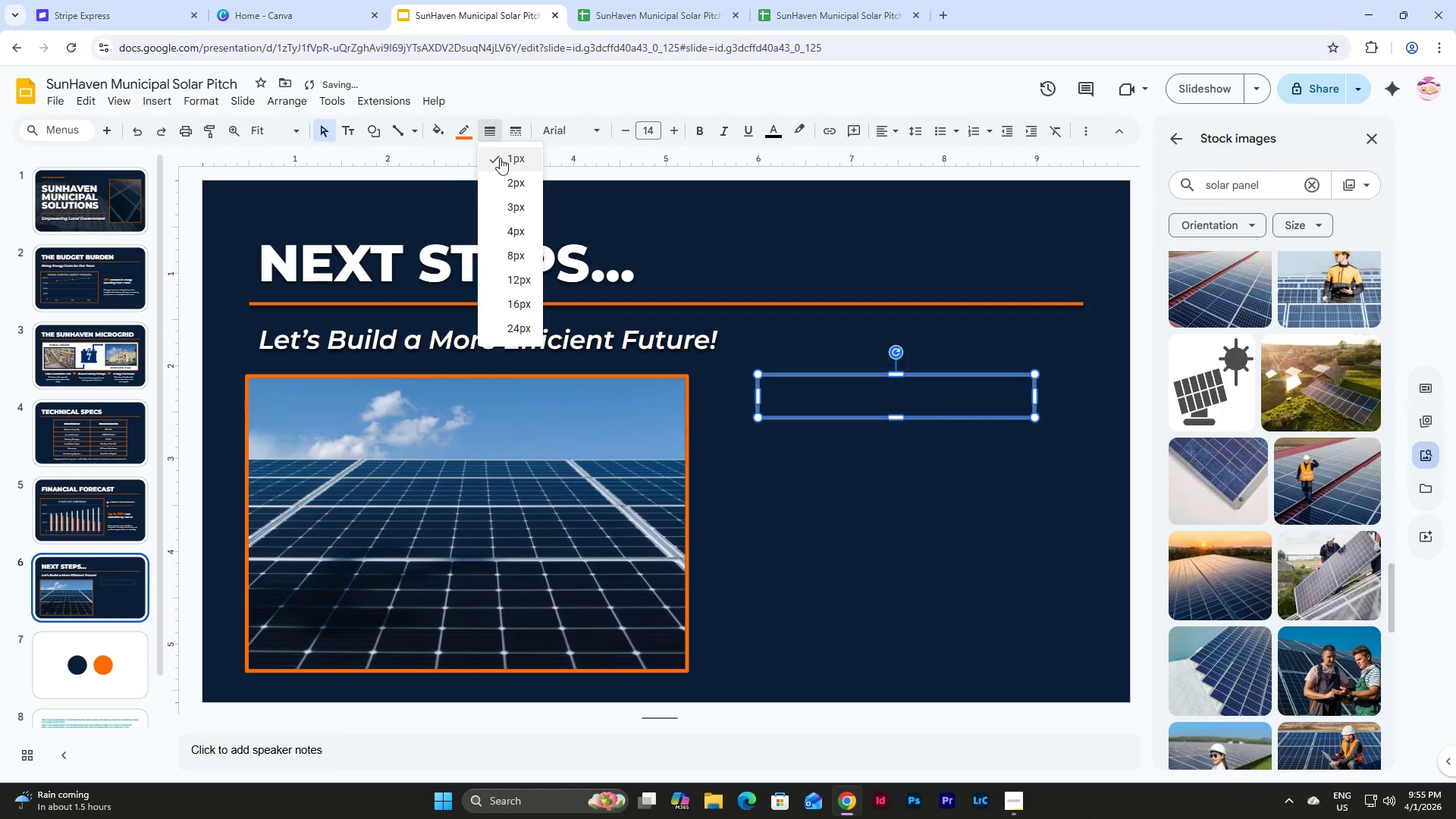 
left_click([510, 228])
 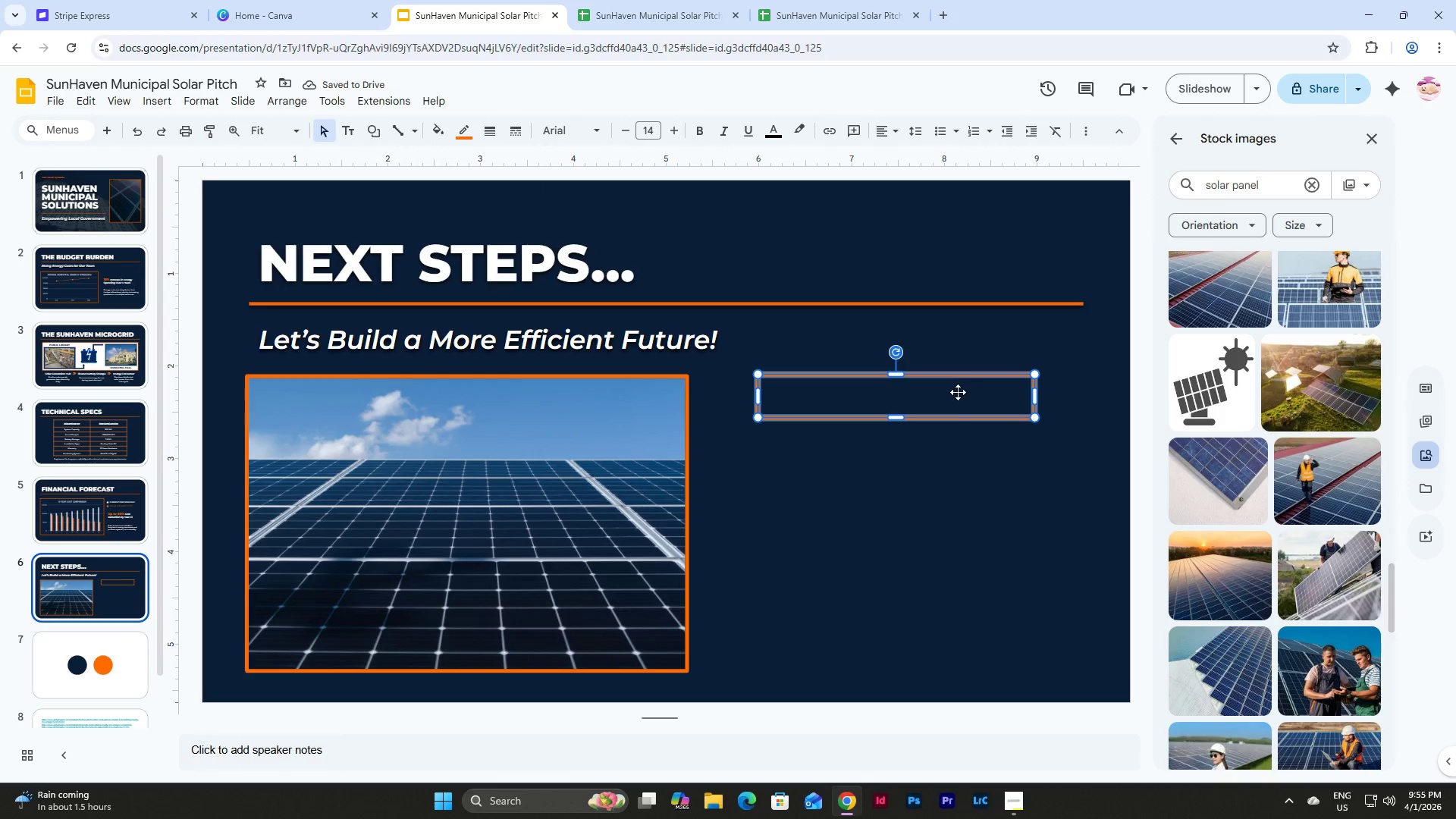 
wait(5.2)
 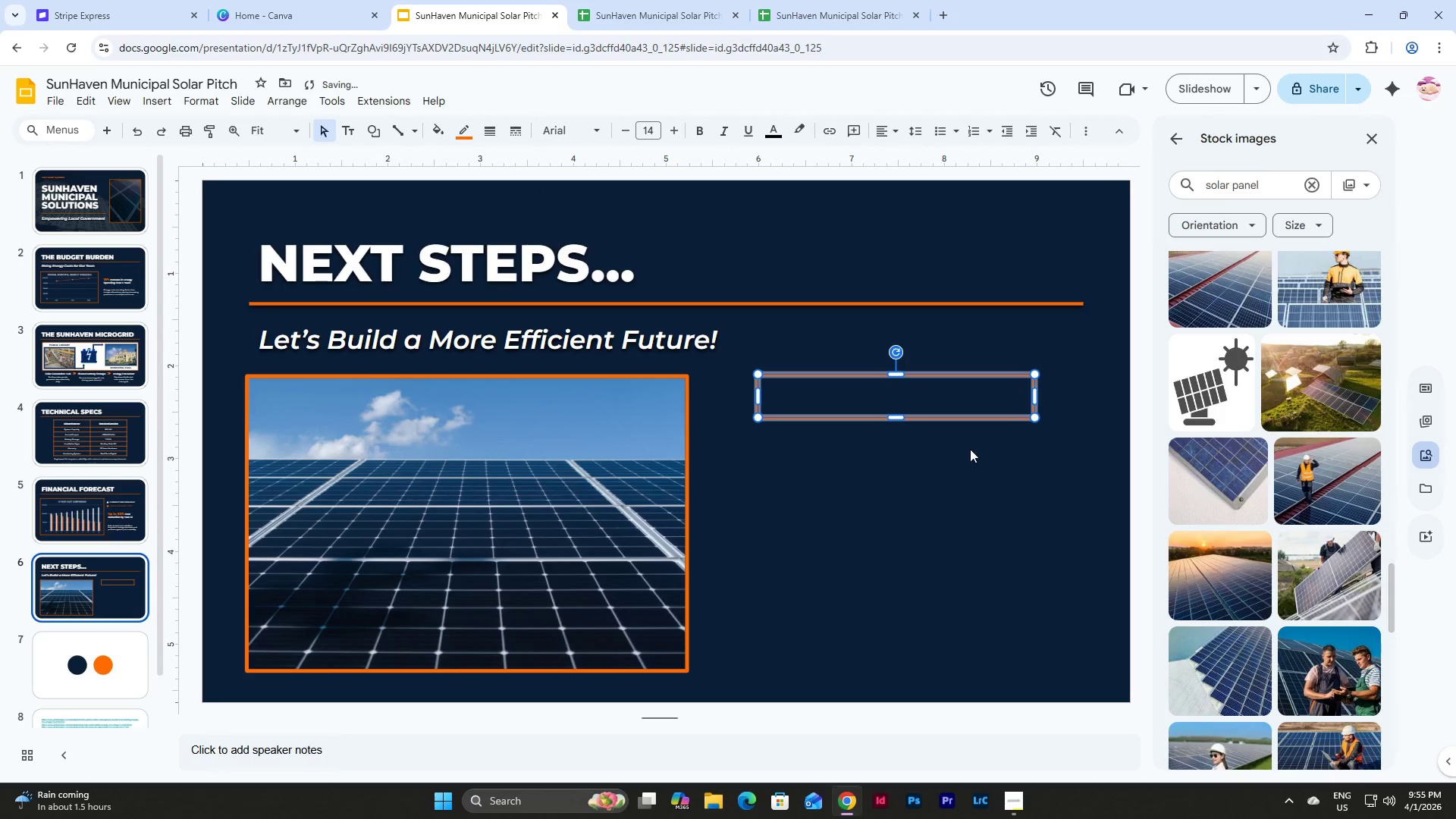 
double_click([972, 374])
 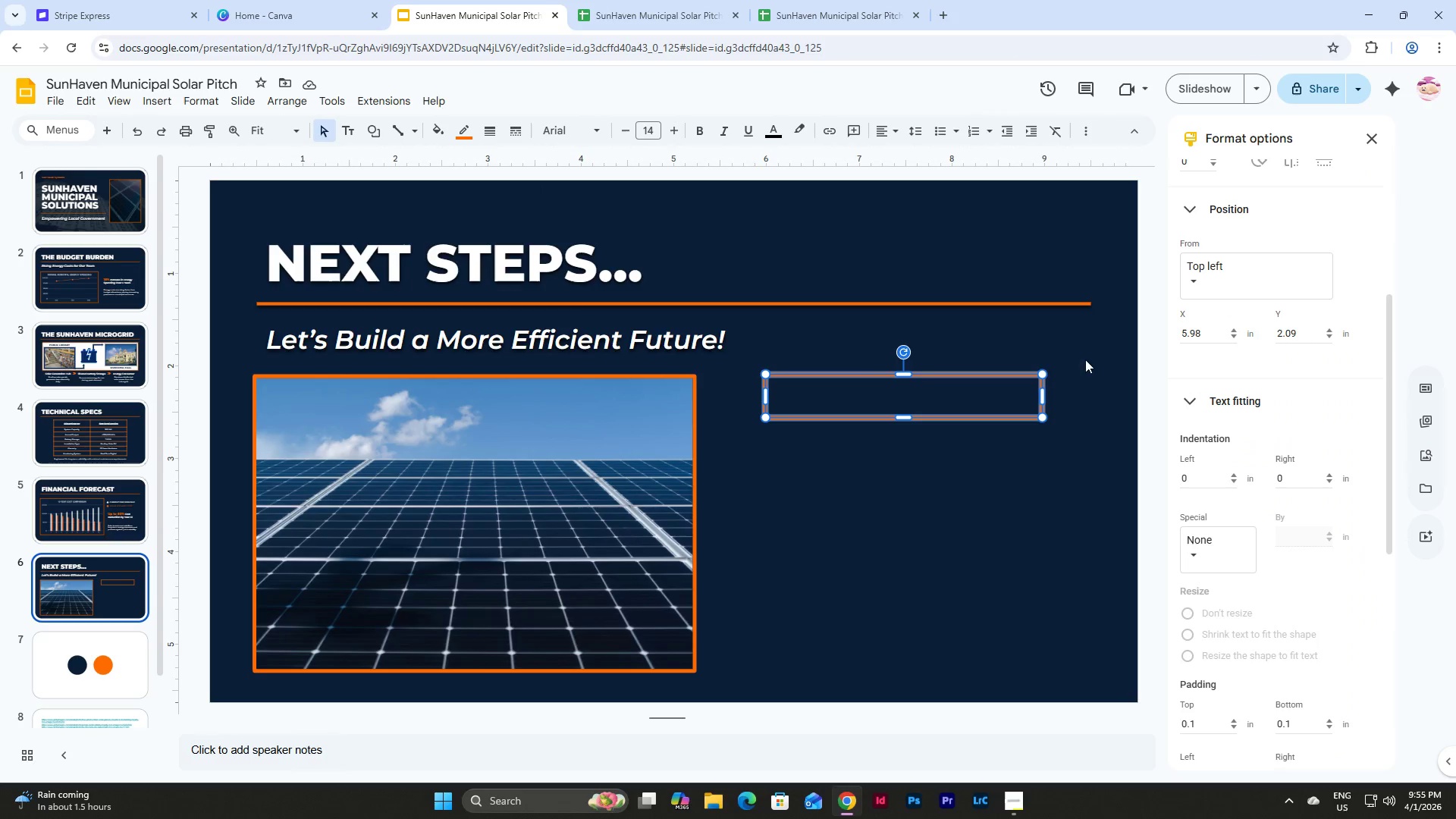 
scroll: coordinate [1243, 432], scroll_direction: up, amount: 10.0
 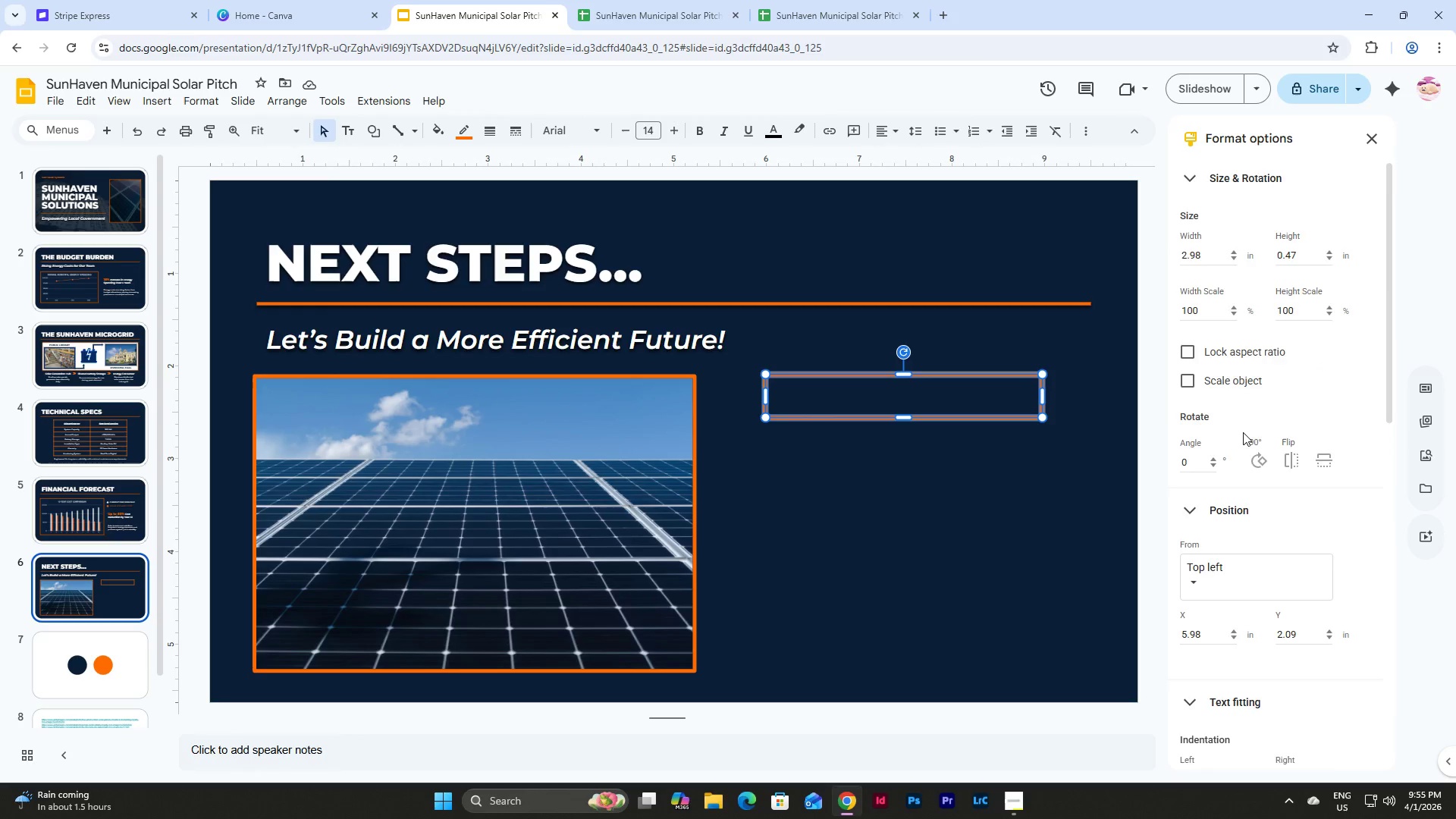 
scroll: coordinate [1243, 432], scroll_direction: down, amount: 5.0
 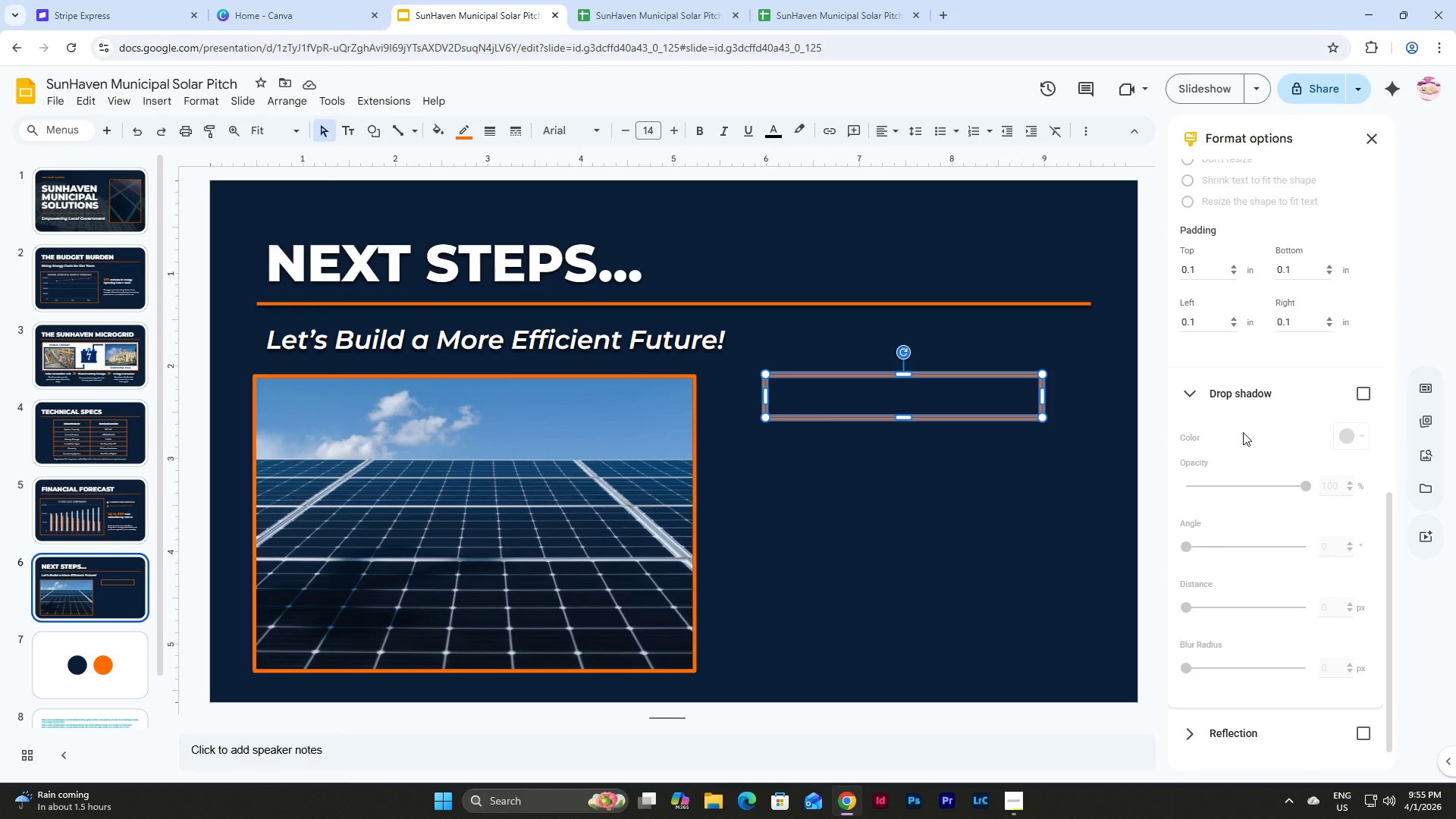 
scroll: coordinate [1243, 432], scroll_direction: up, amount: 7.0
 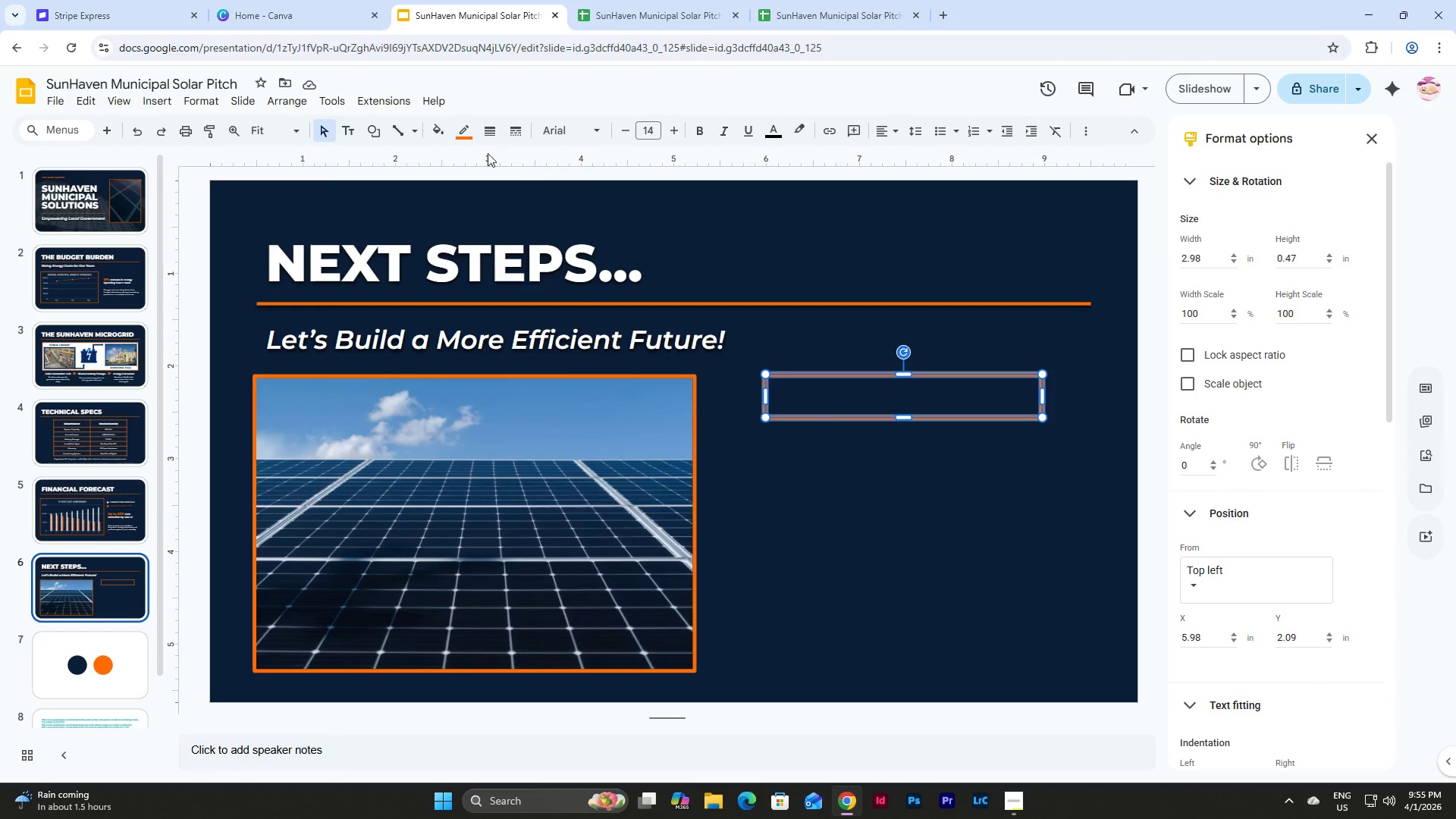 
left_click([490, 130])
 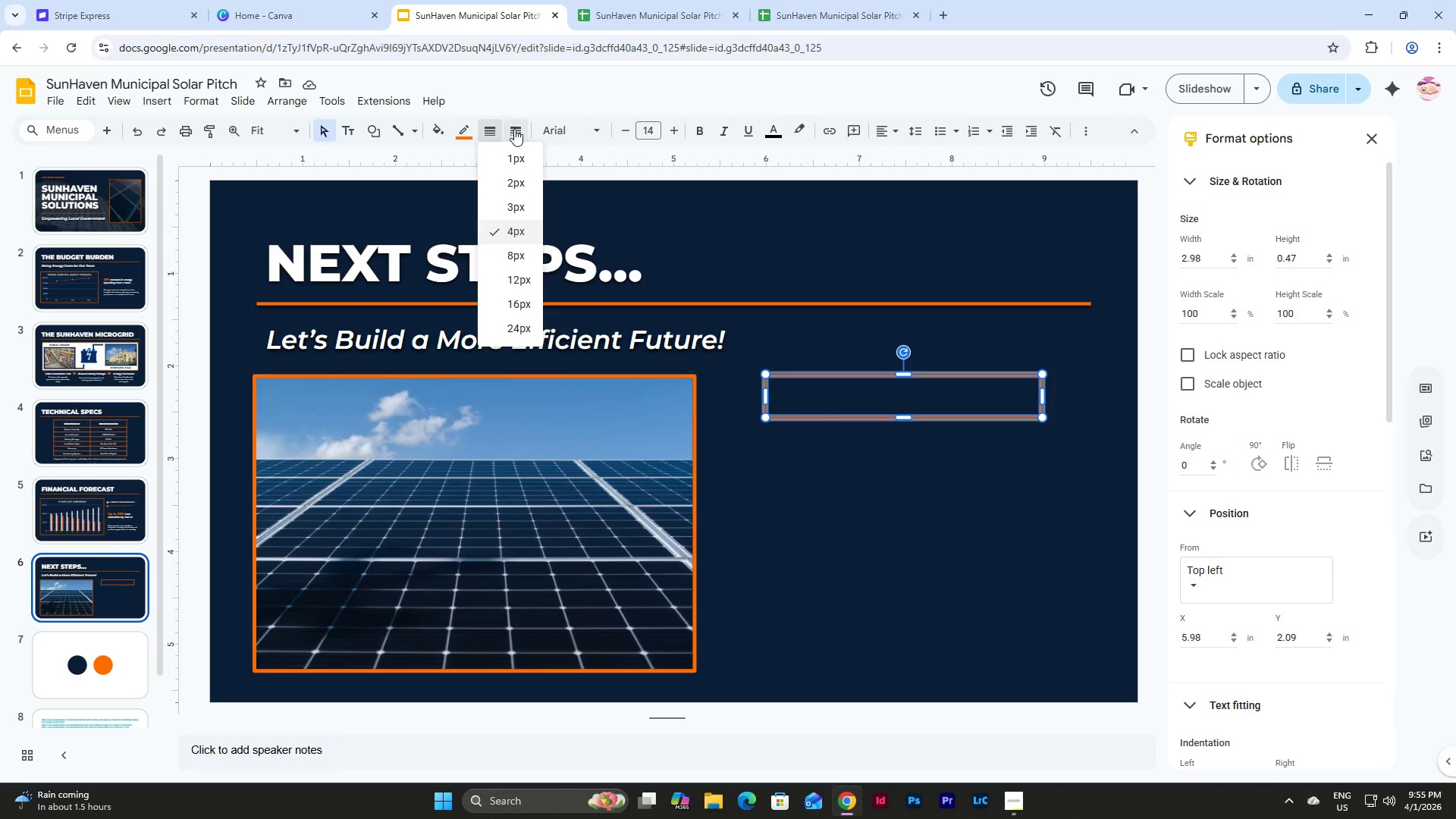 
left_click([516, 129])
 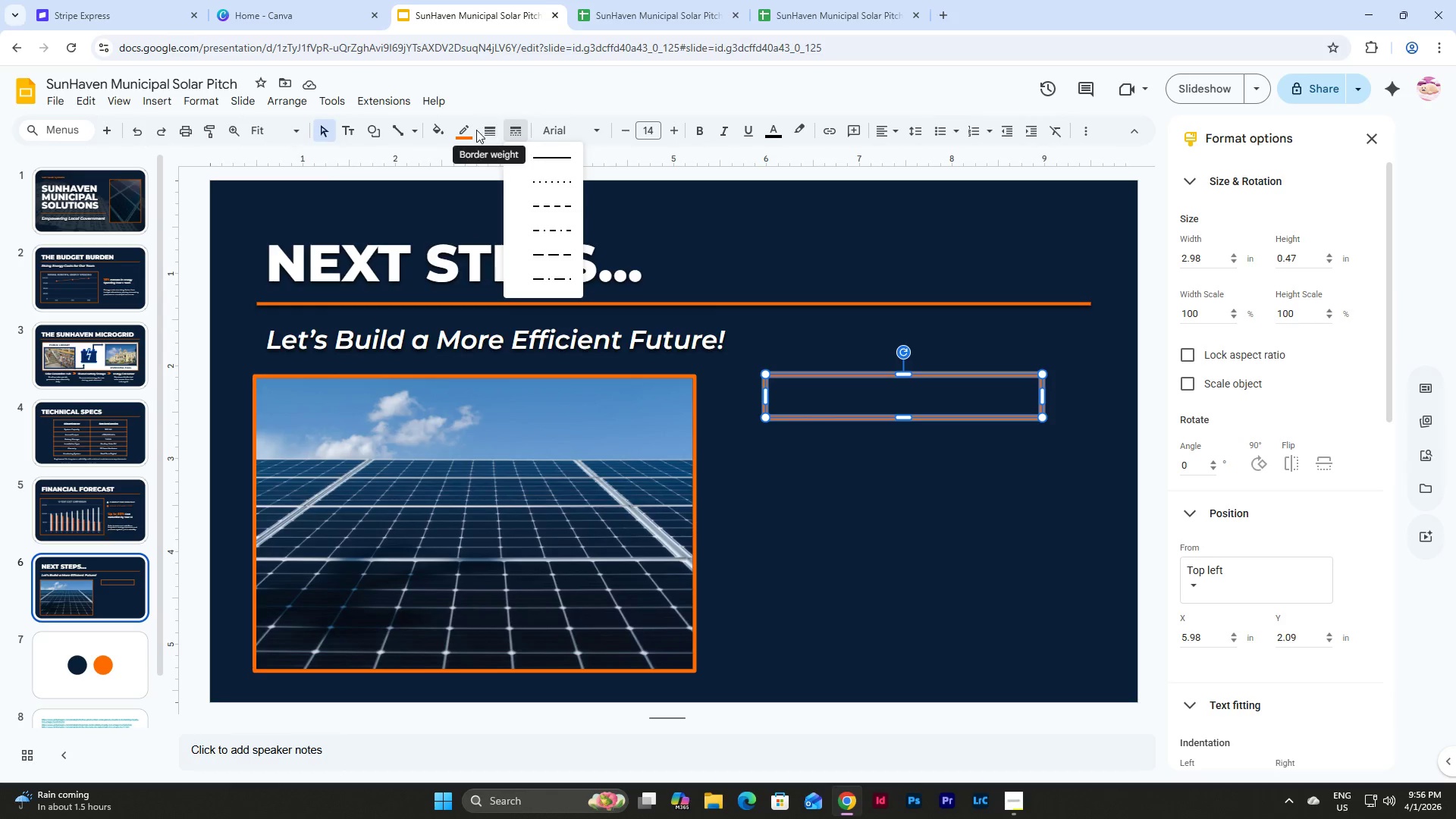 
left_click([460, 130])
 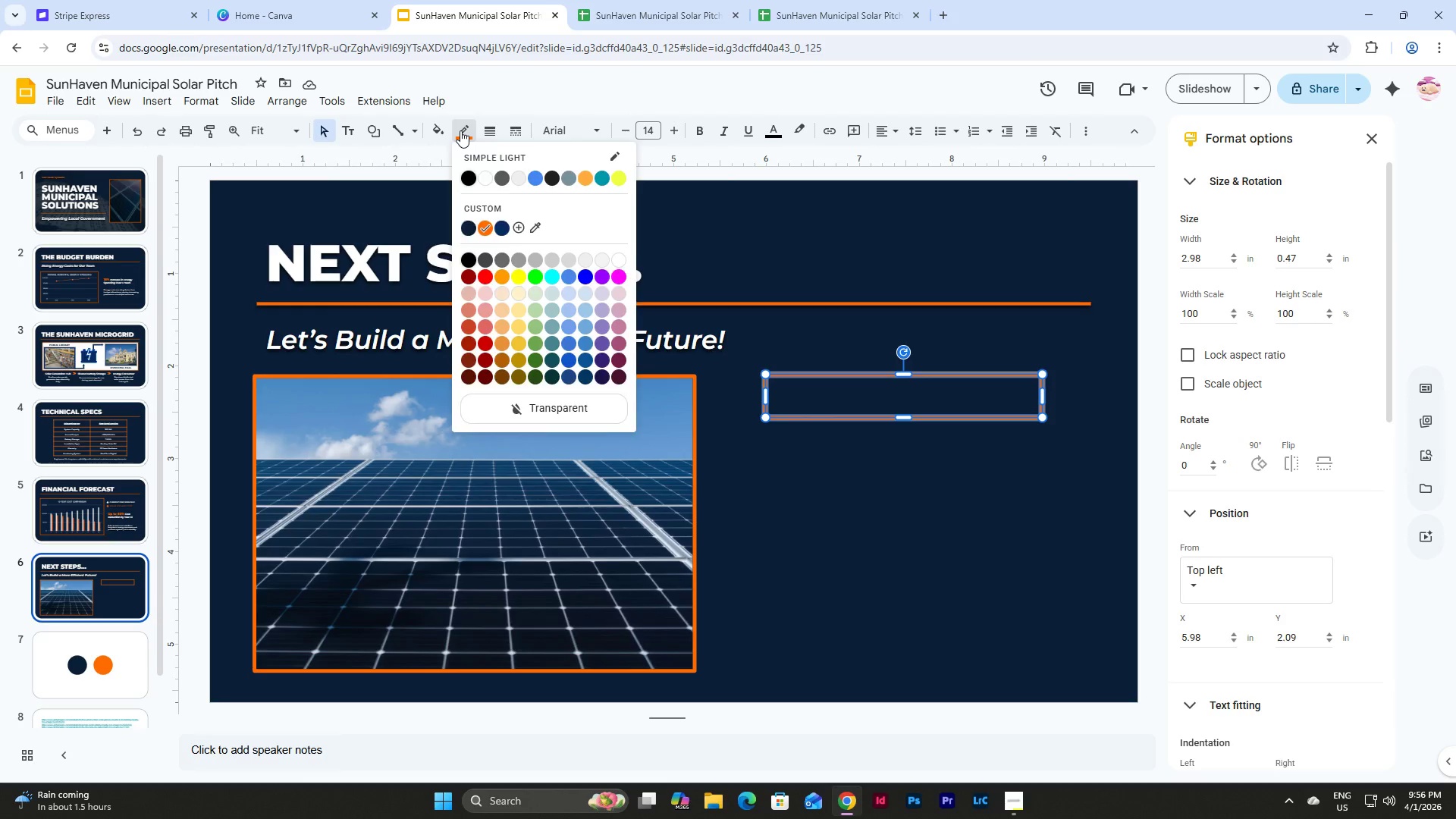 
left_click([460, 130])
 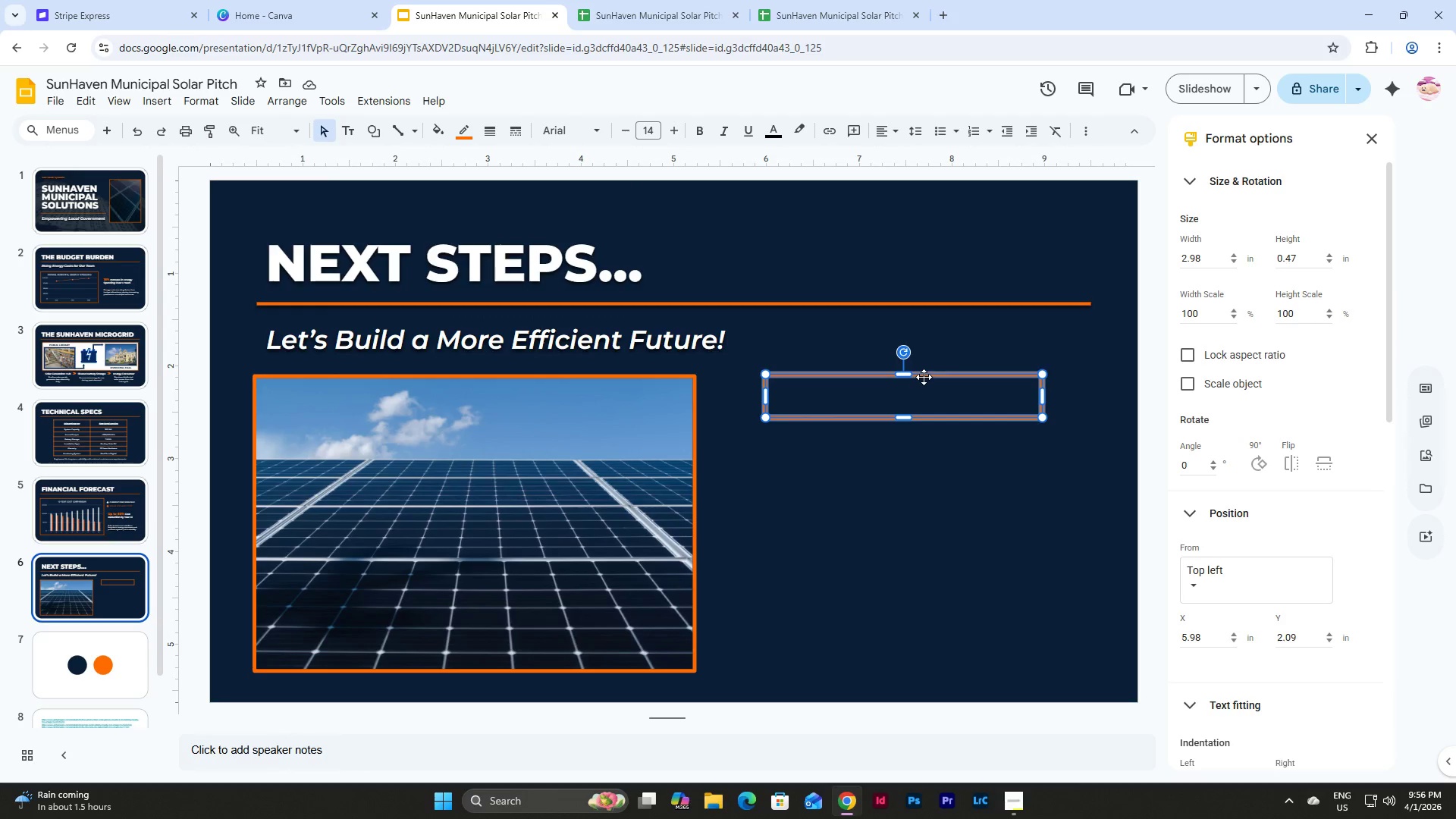 
left_click_drag(start_coordinate=[927, 375], to_coordinate=[915, 378])
 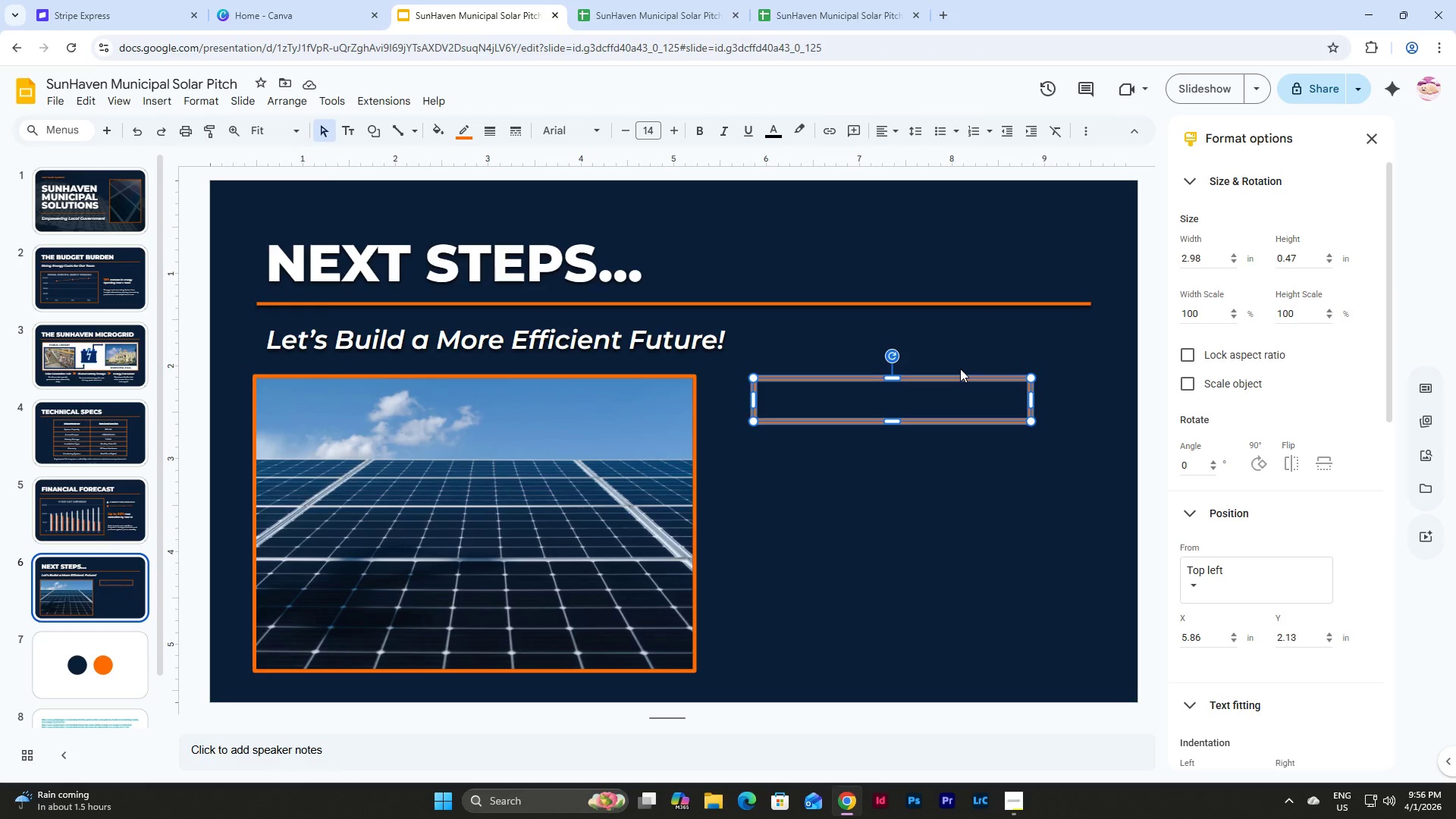 
wait(22.25)
 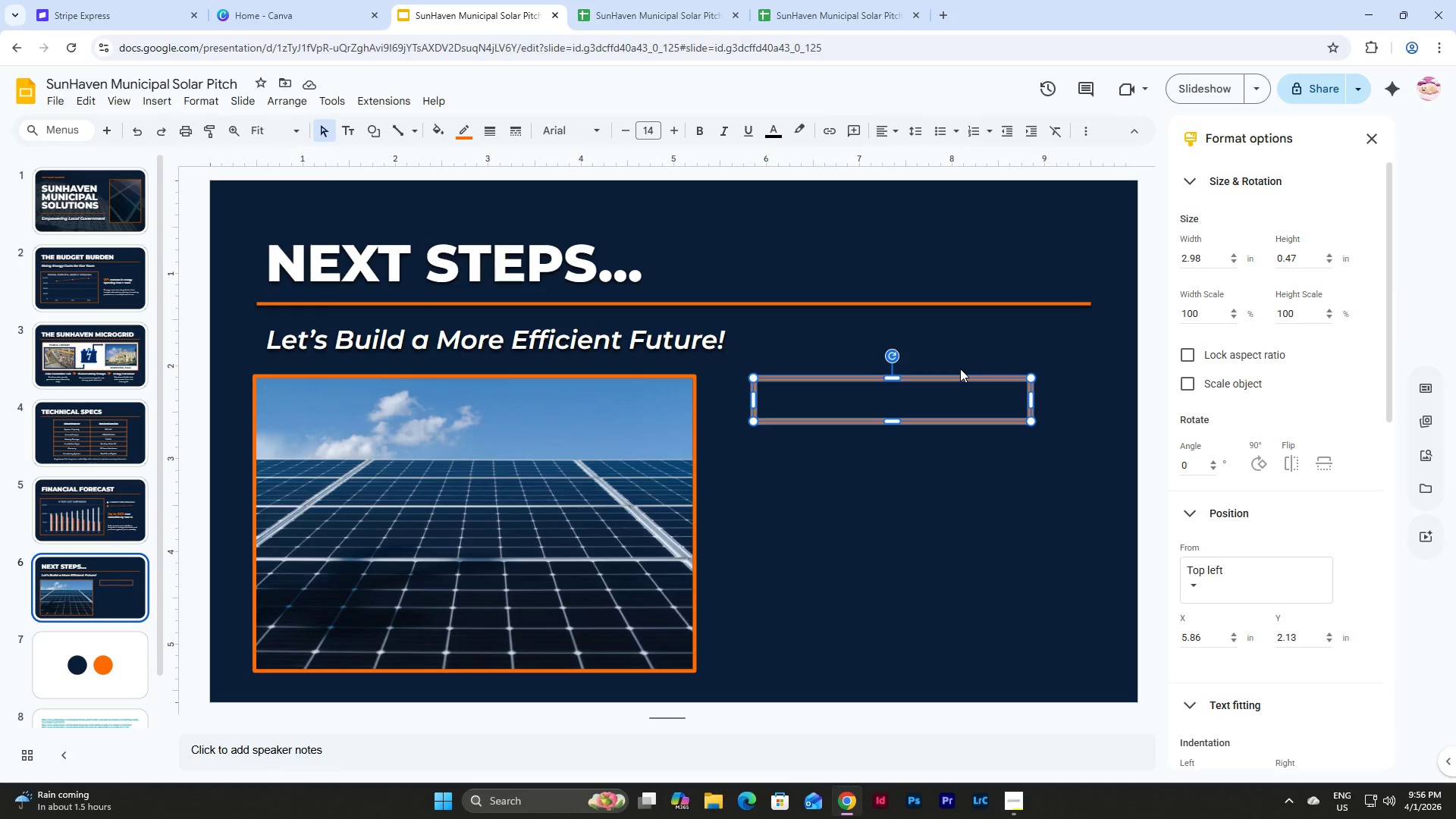 
left_click([369, 131])
 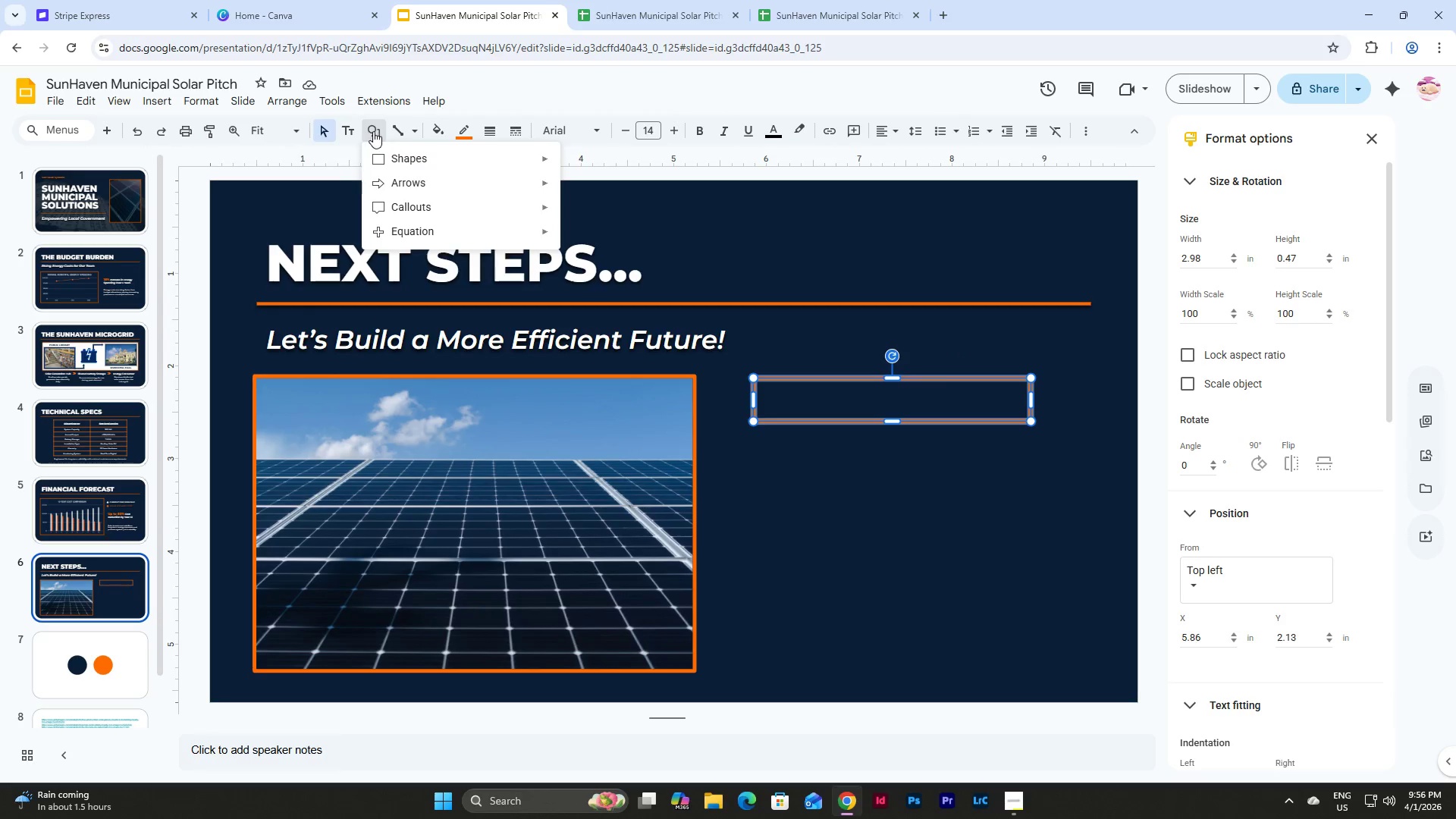 
mouse_move([477, 170])
 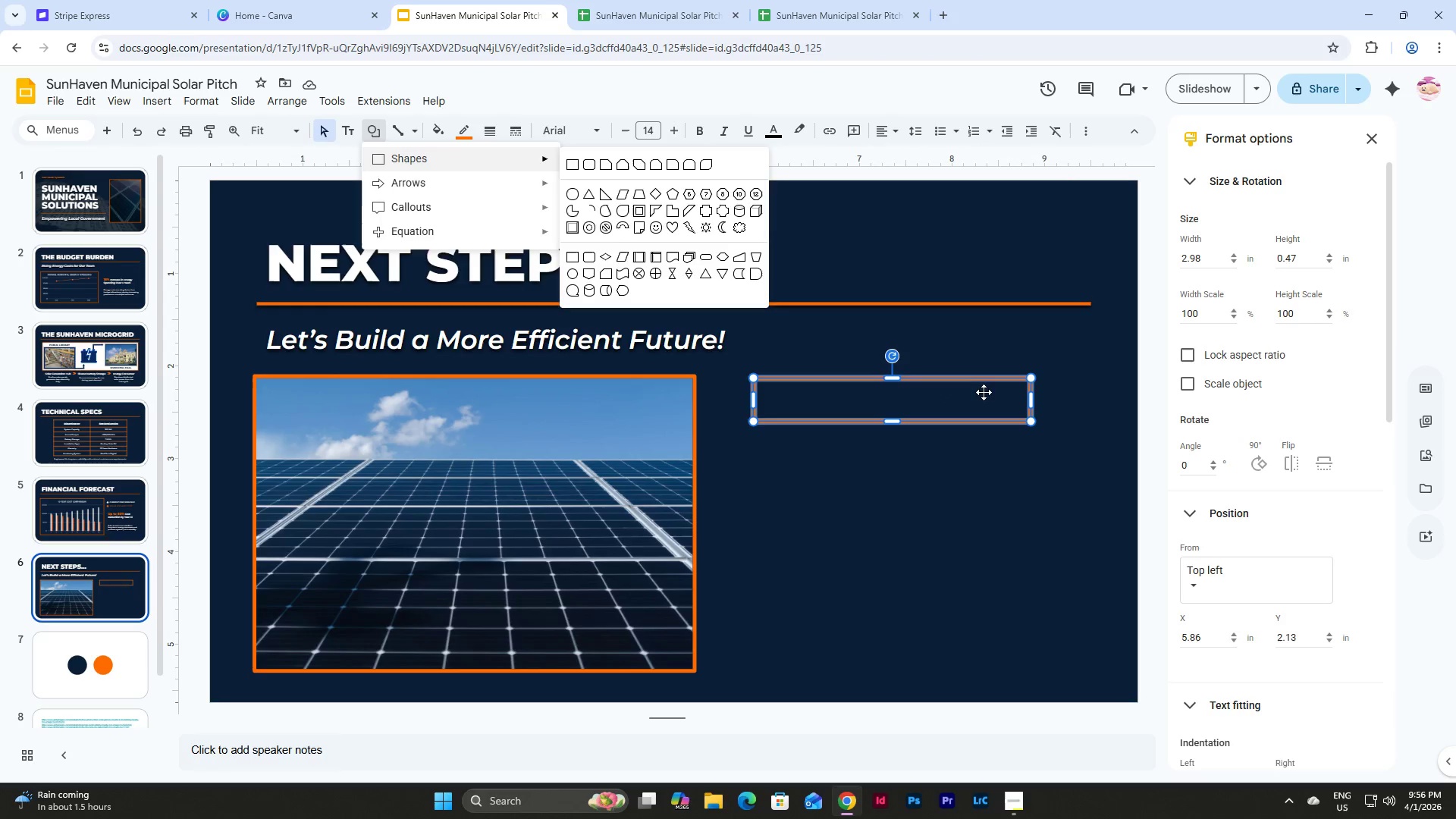 
left_click([983, 387])
 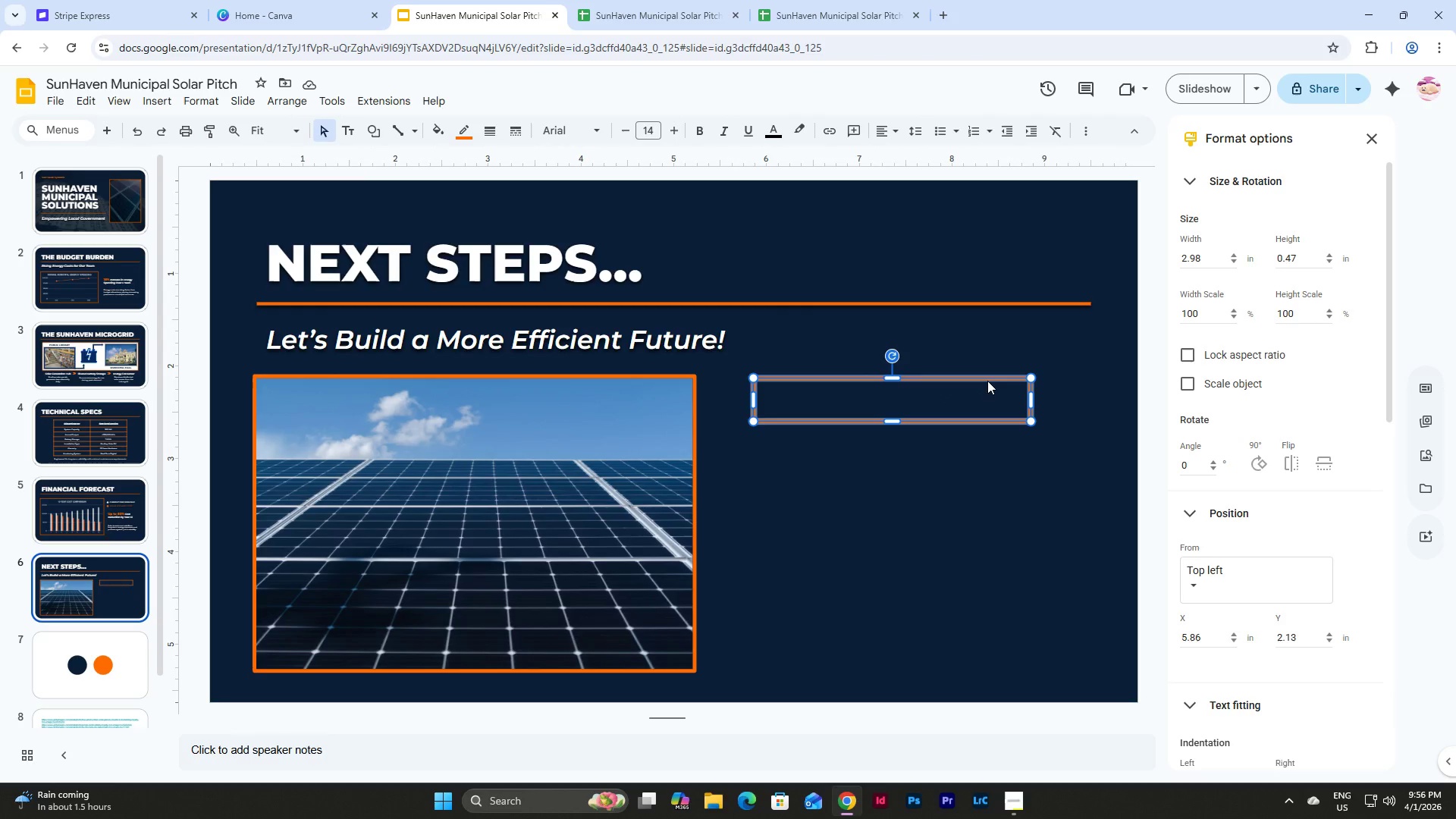 
key(Backspace)
 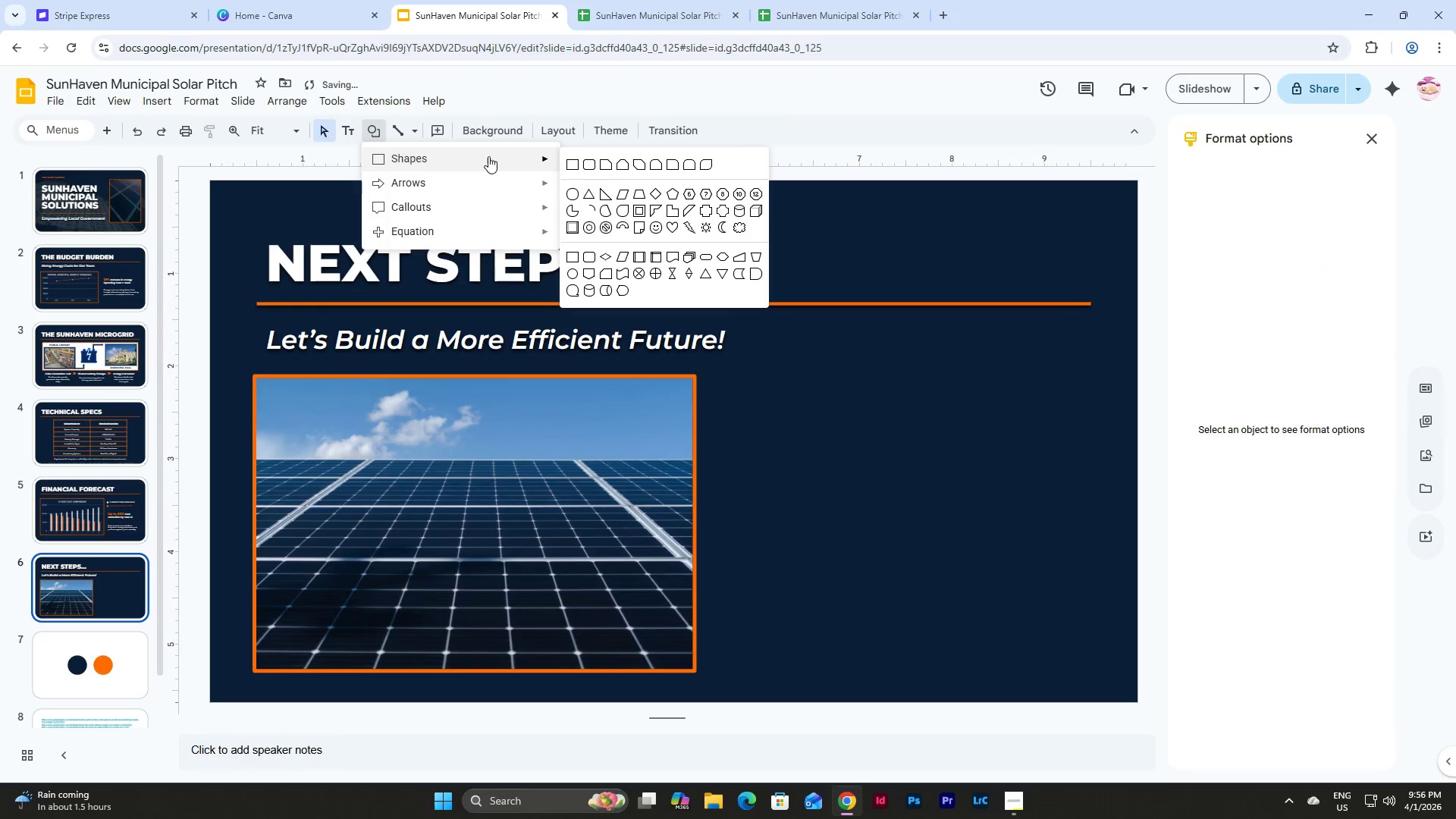 
left_click([587, 163])
 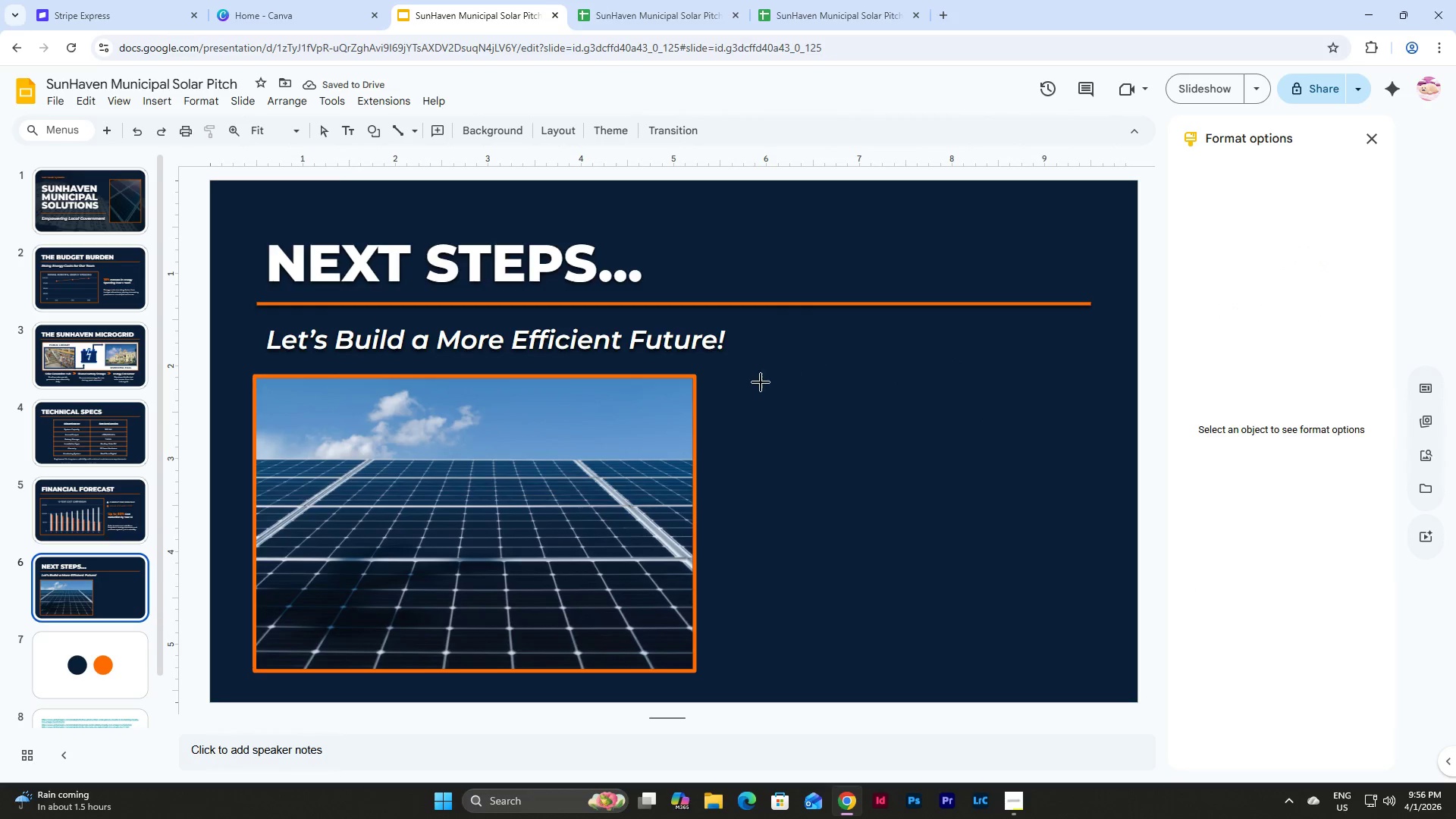 
left_click_drag(start_coordinate=[736, 377], to_coordinate=[1009, 413])
 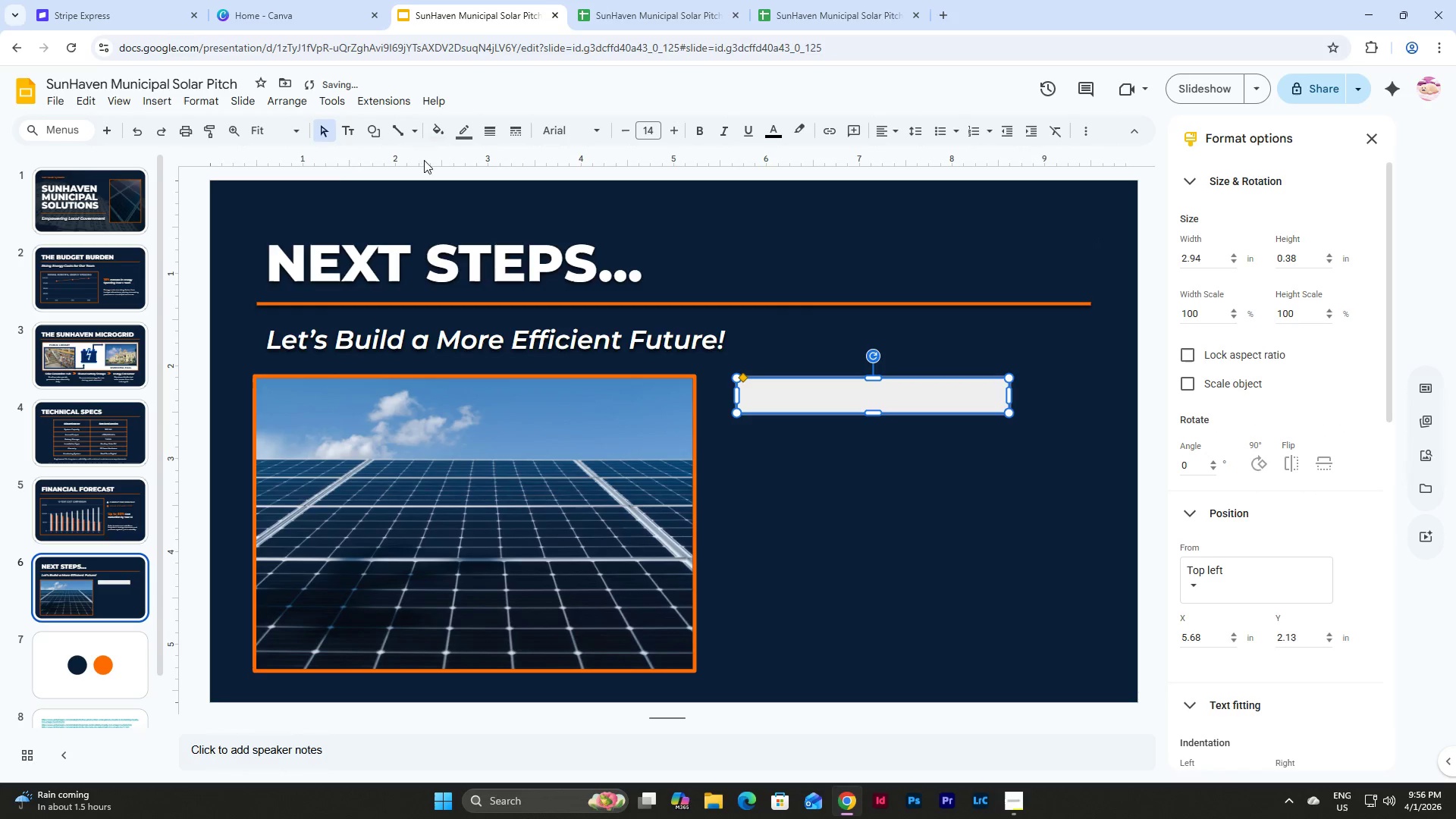 
left_click([436, 130])
 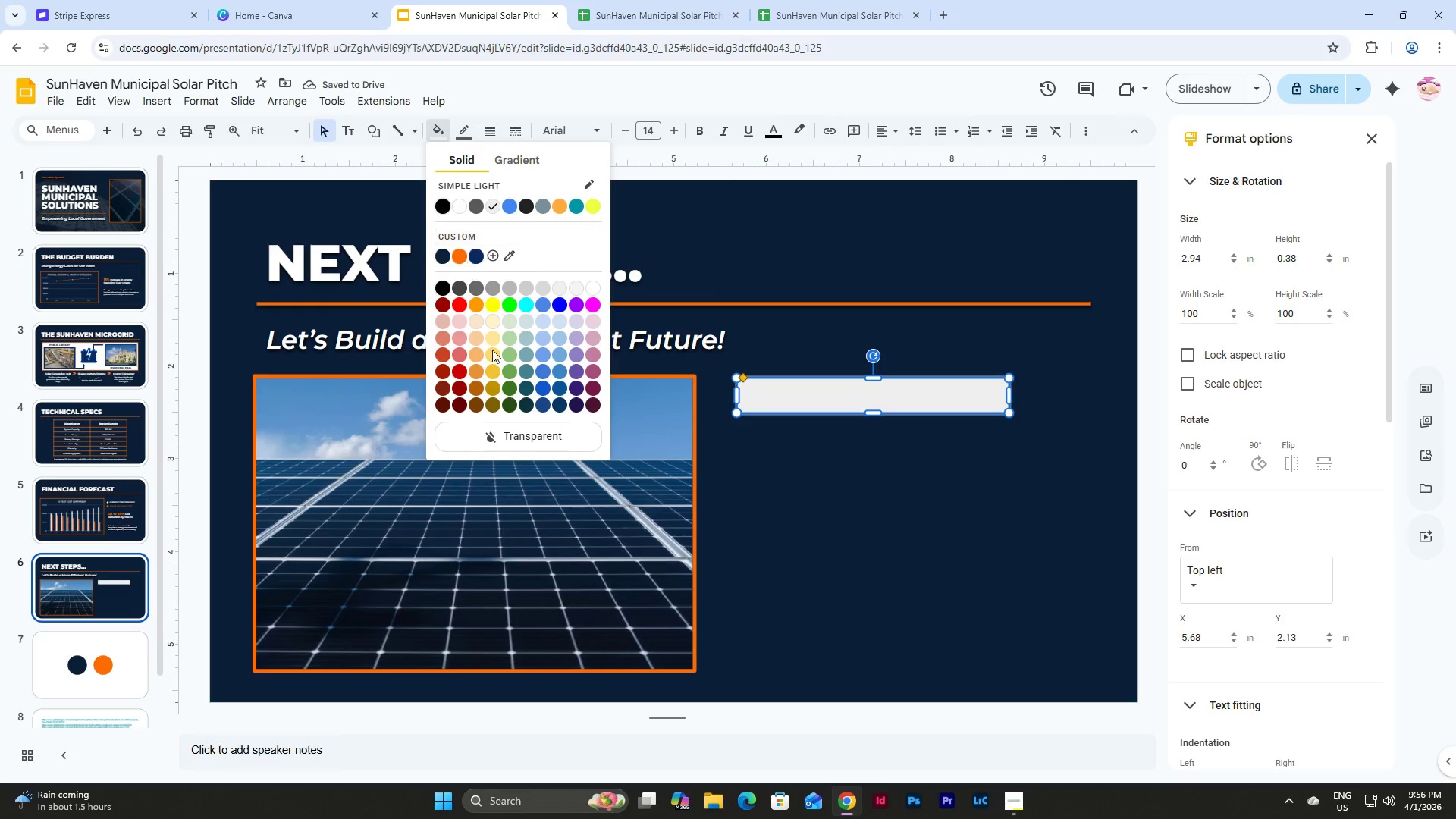 
left_click([527, 431])
 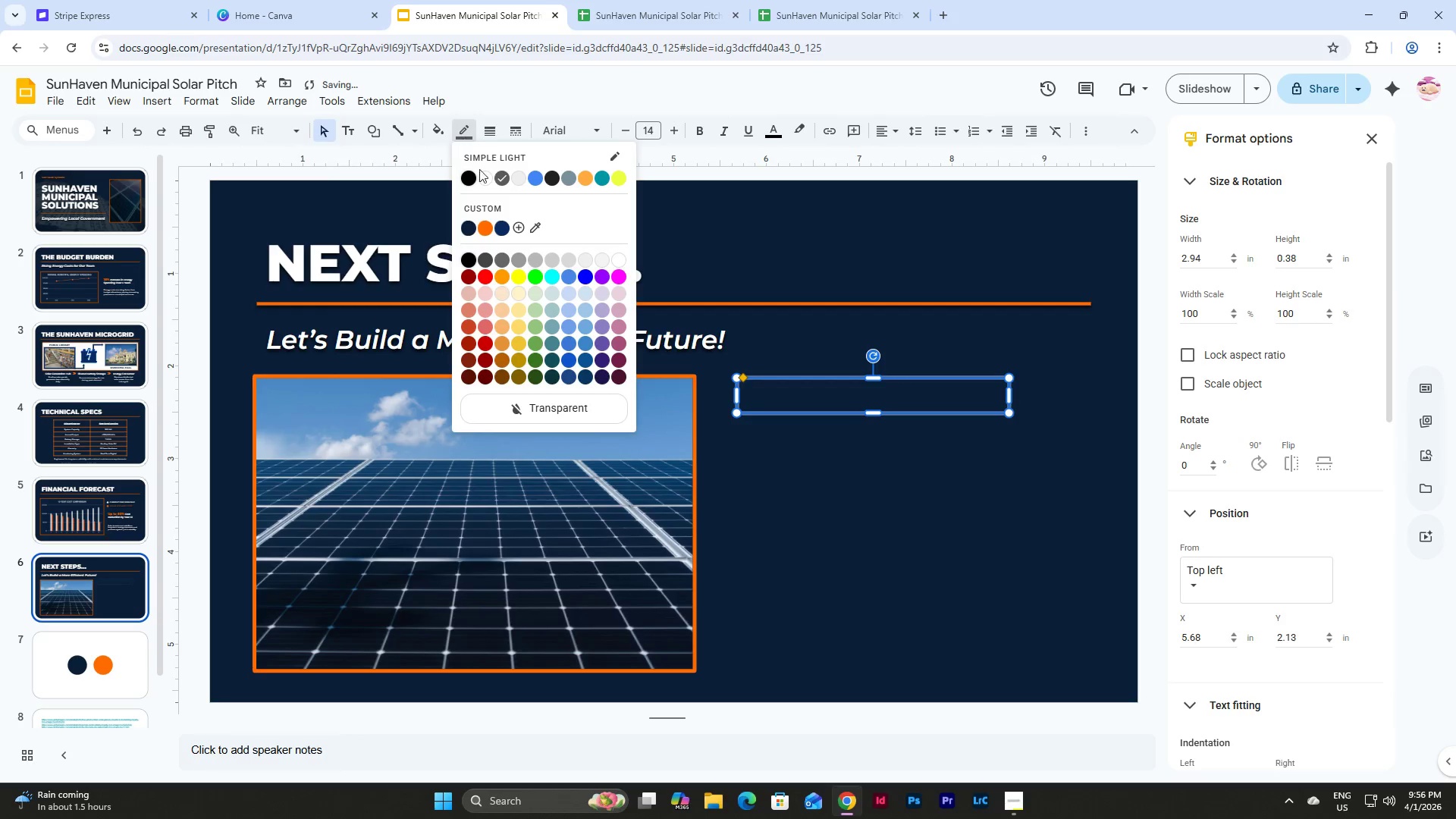 
left_click([483, 234])
 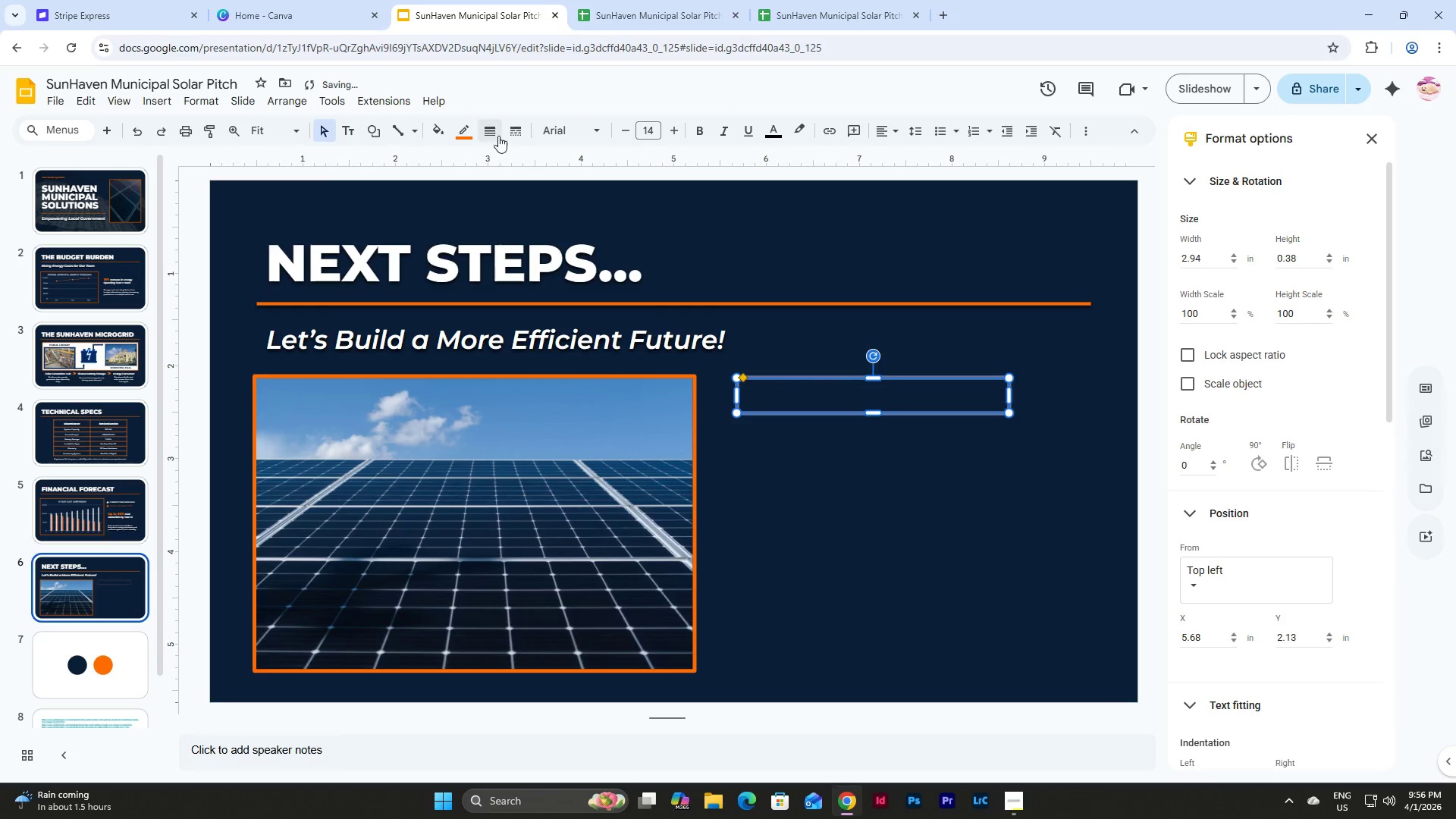 
left_click_drag(start_coordinate=[486, 126], to_coordinate=[480, 125])
 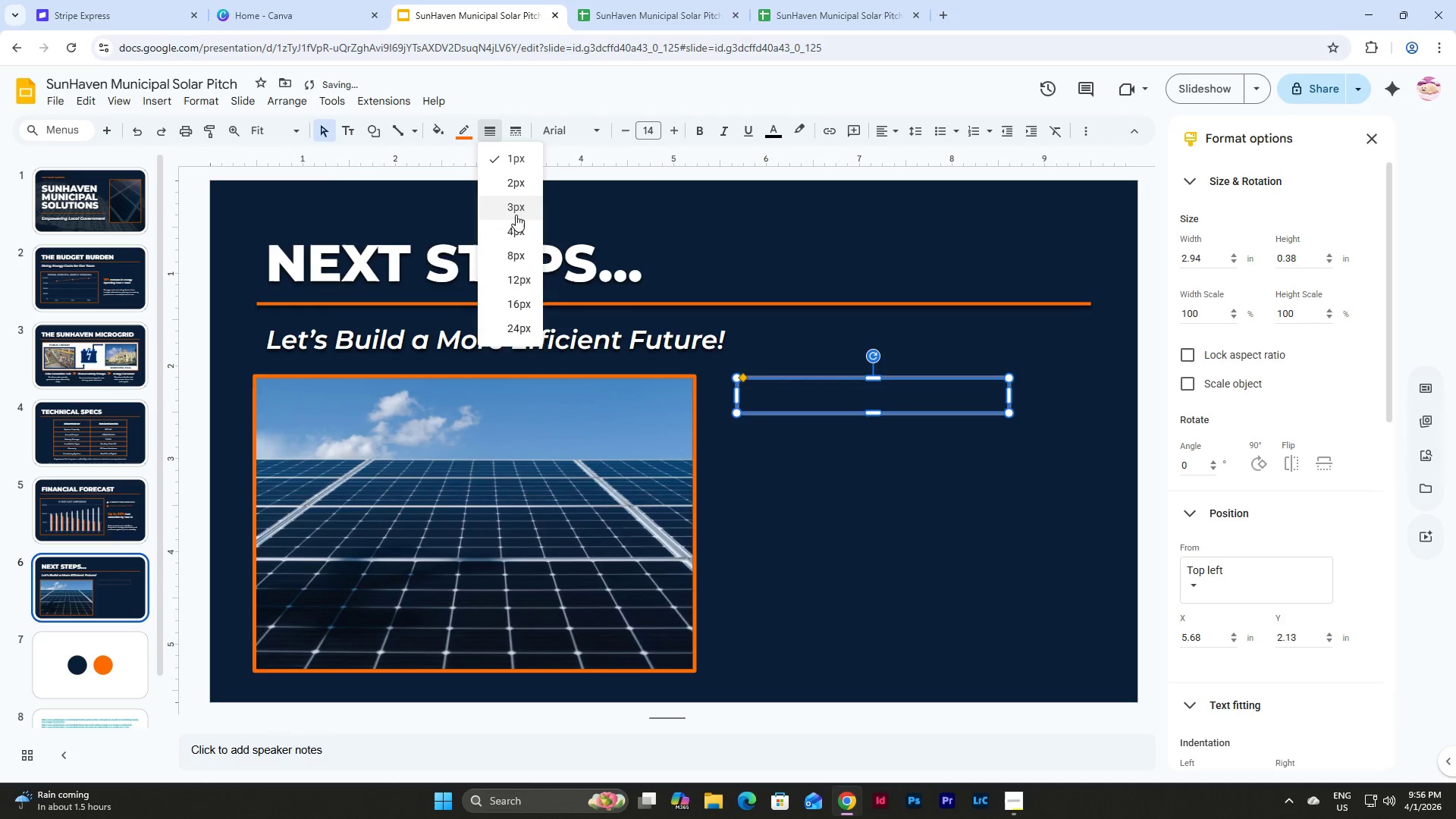 
left_click([514, 236])
 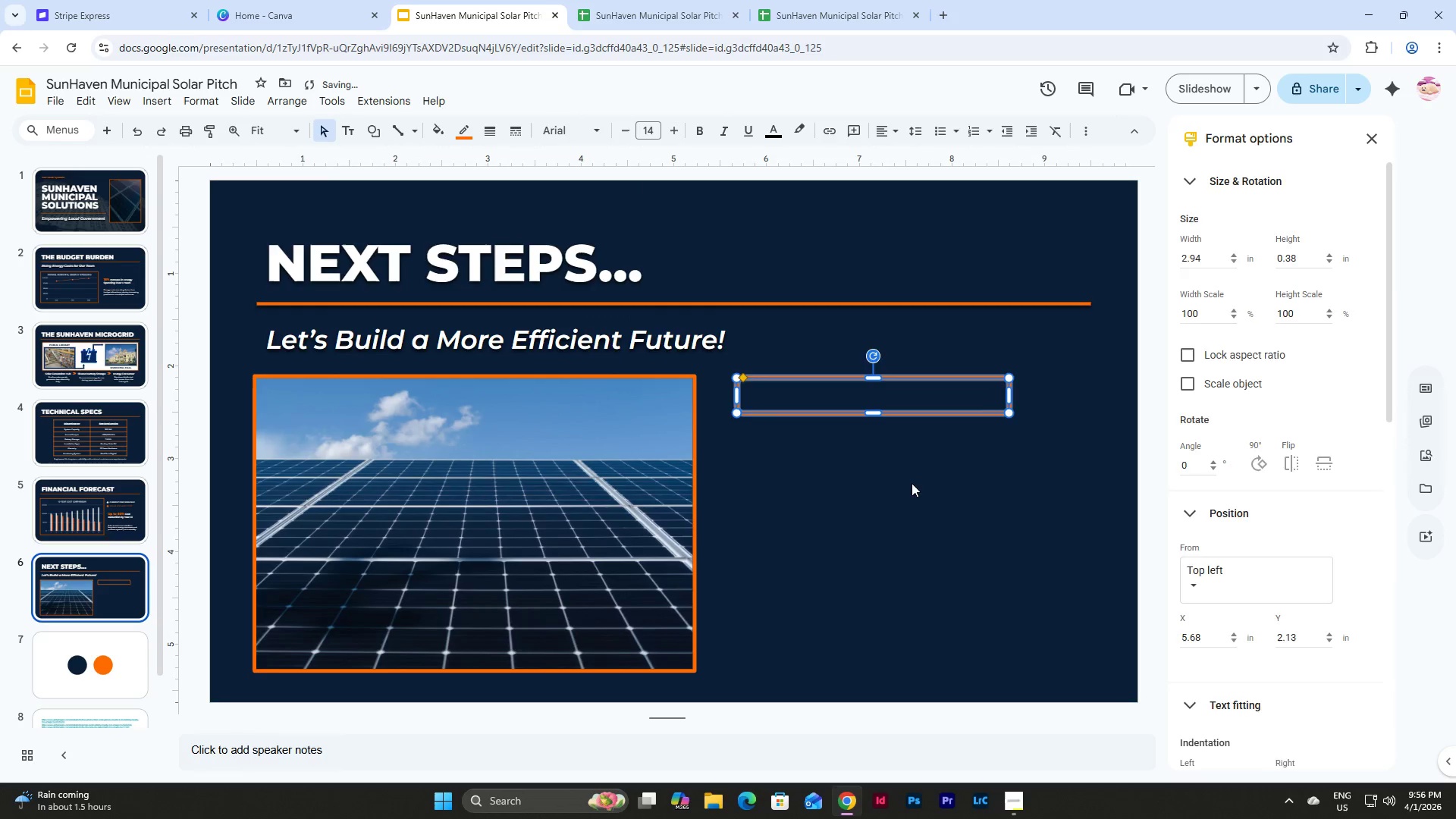 
left_click([913, 479])
 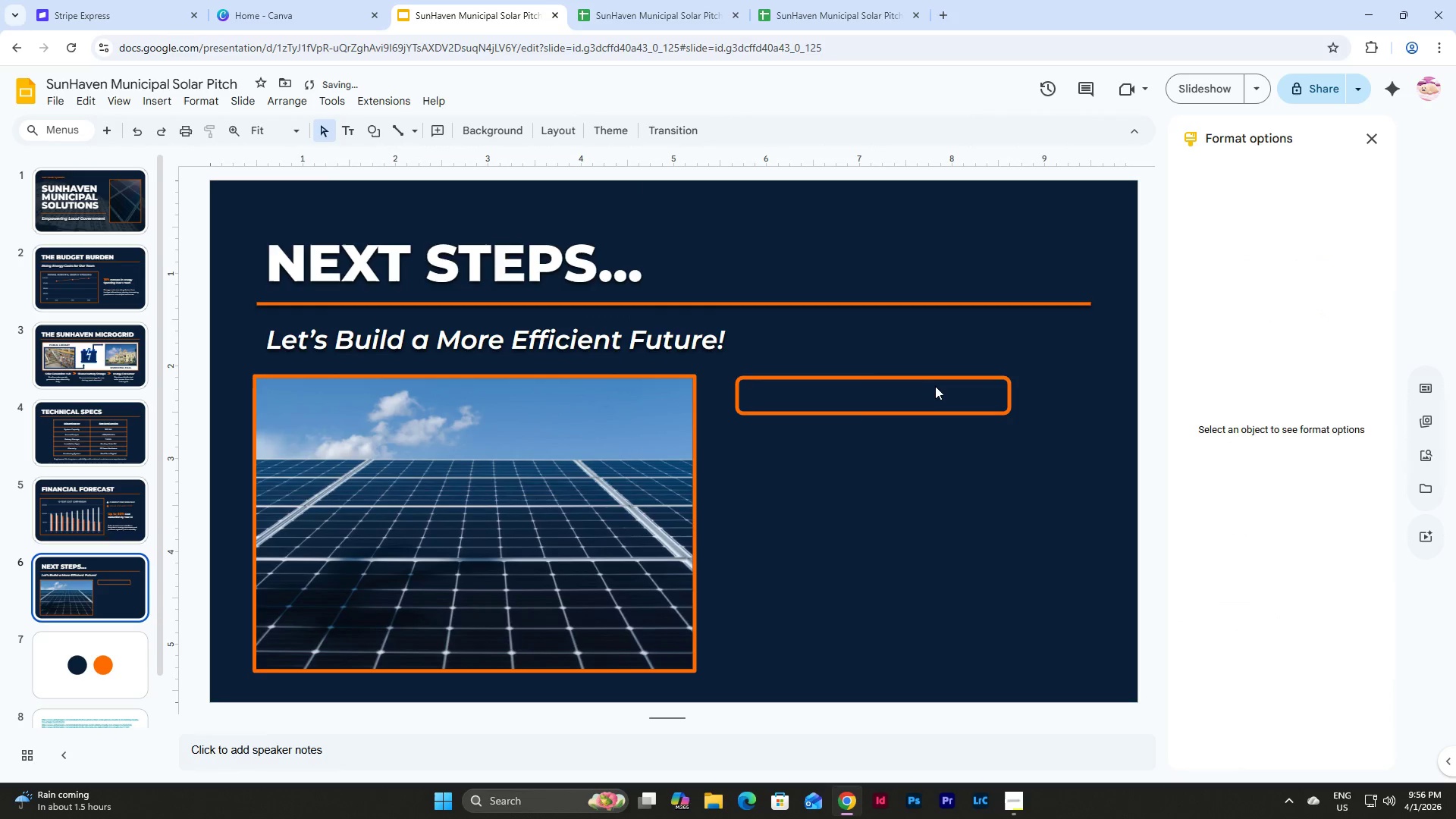 
left_click([936, 376])
 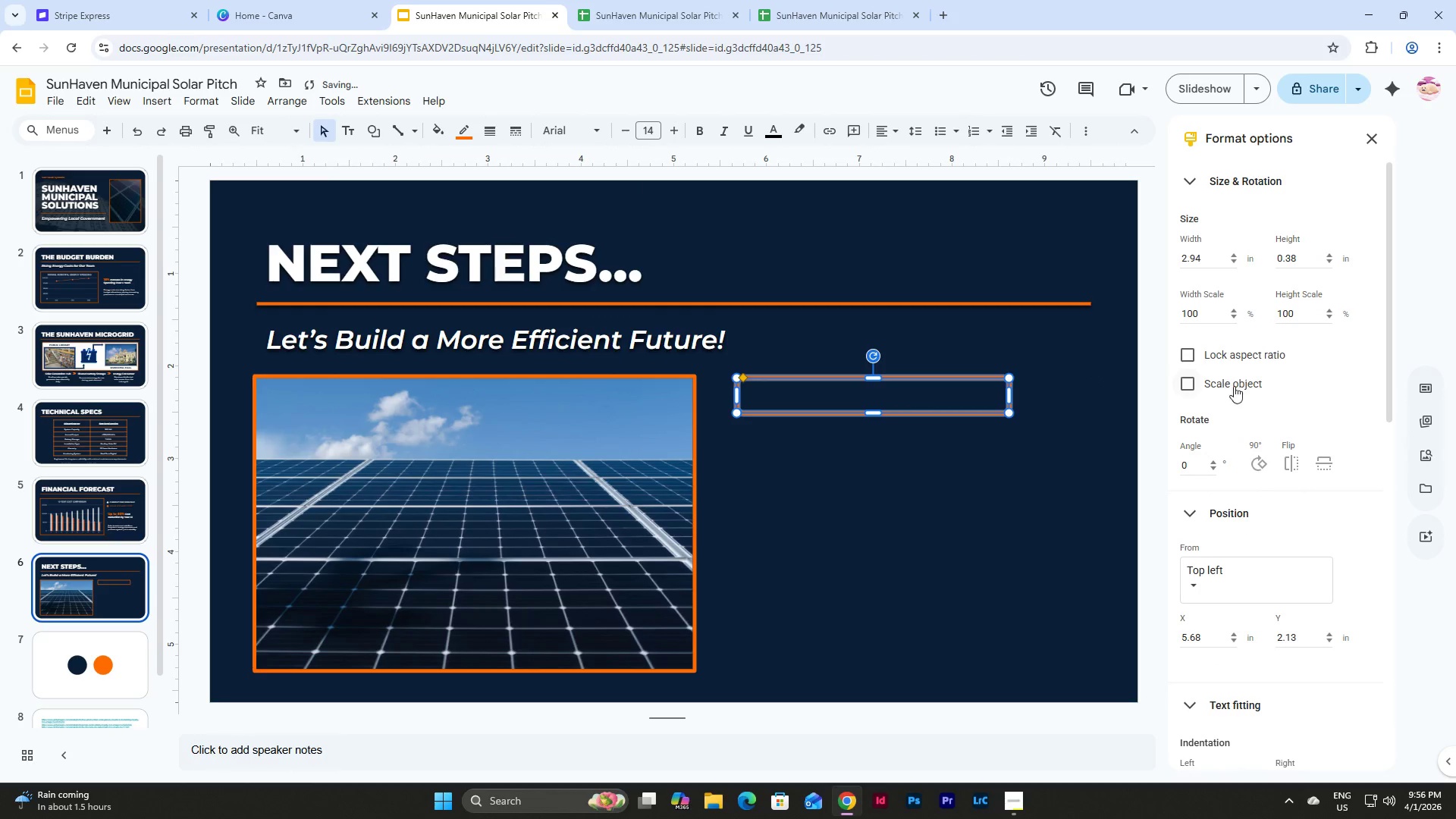 
scroll: coordinate [1273, 401], scroll_direction: up, amount: 4.0
 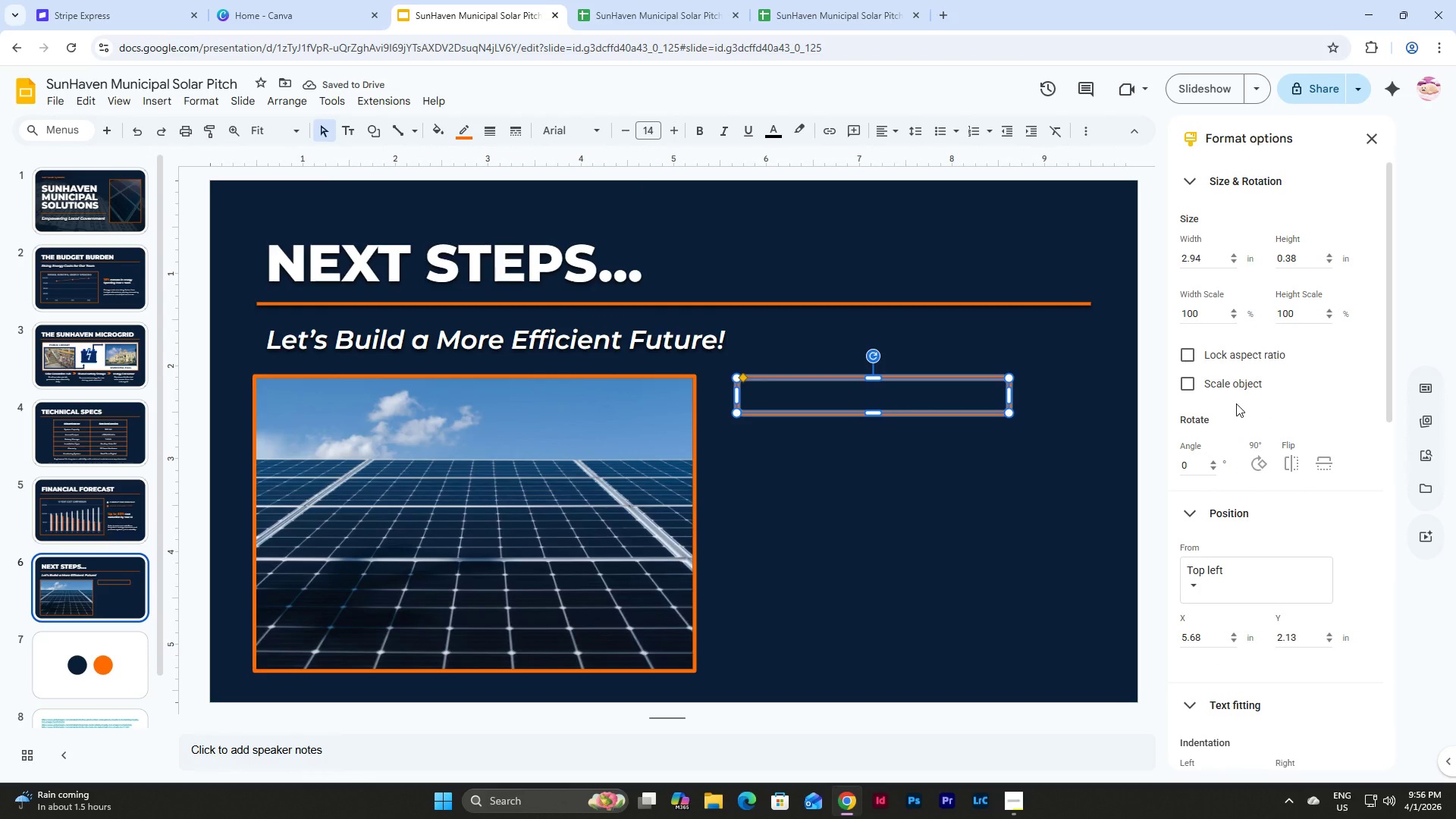 
scroll: coordinate [1236, 400], scroll_direction: down, amount: 7.0
 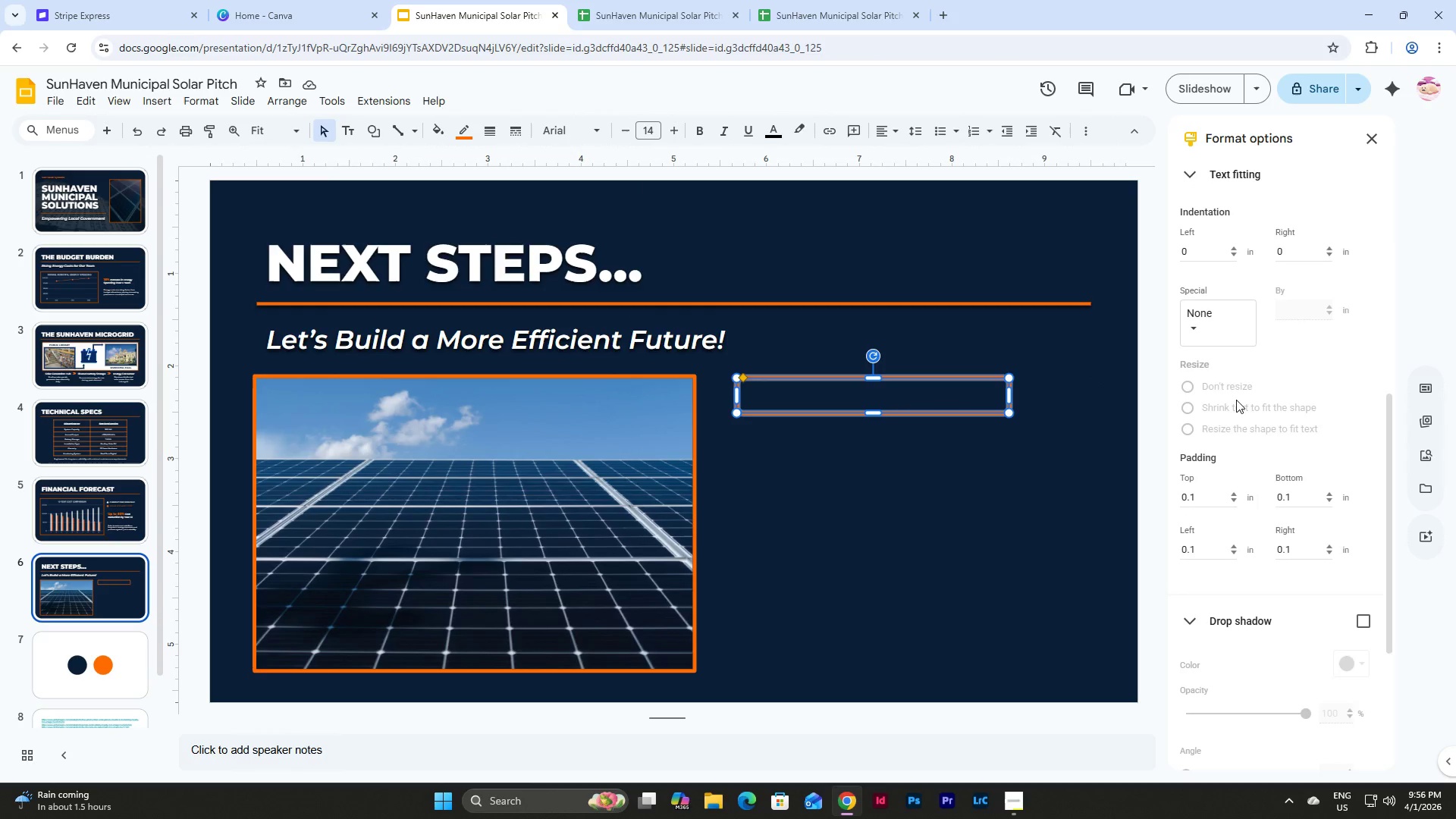 
scroll: coordinate [1236, 400], scroll_direction: up, amount: 11.0
 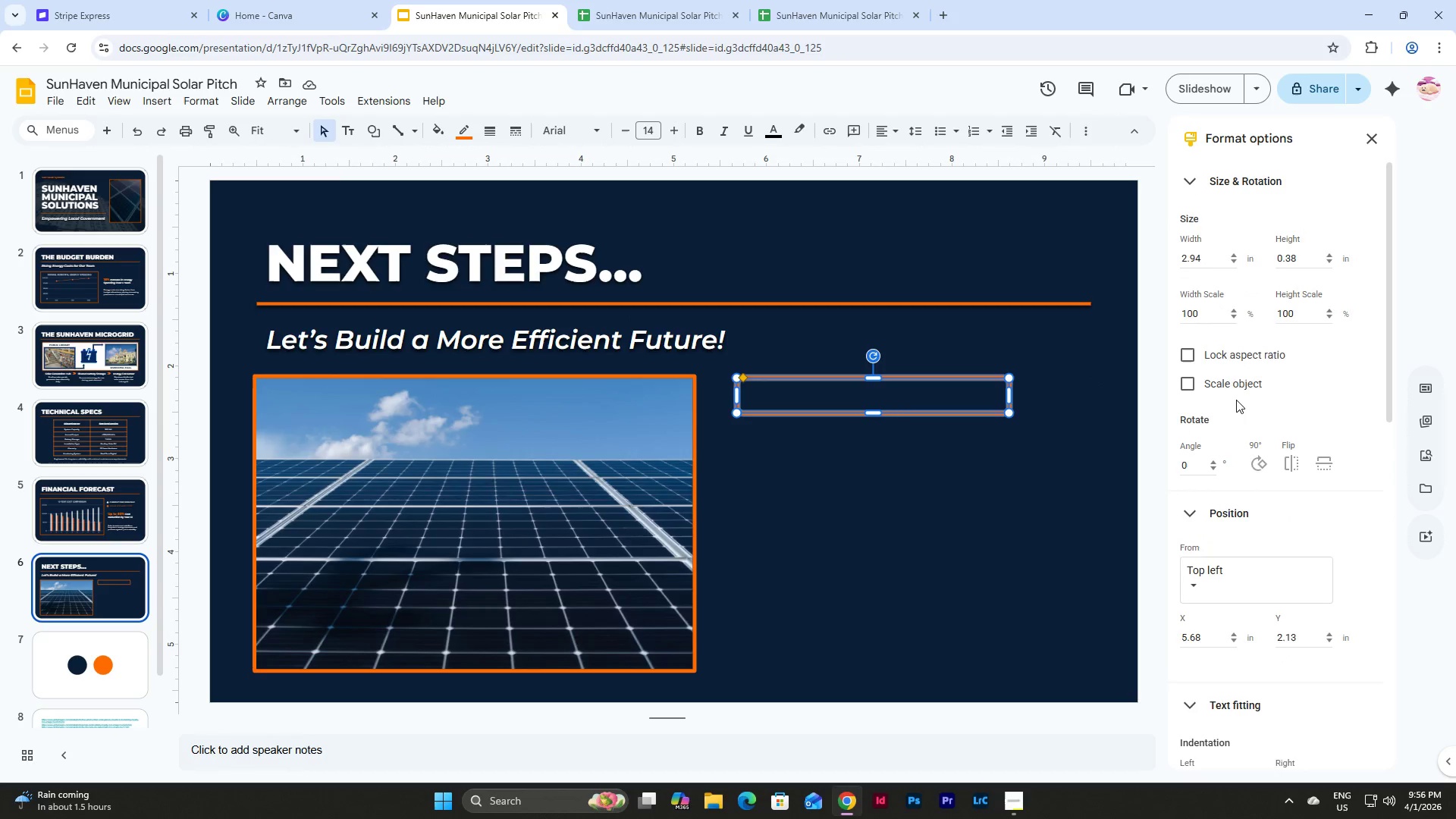 
scroll: coordinate [1236, 400], scroll_direction: down, amount: 6.0
 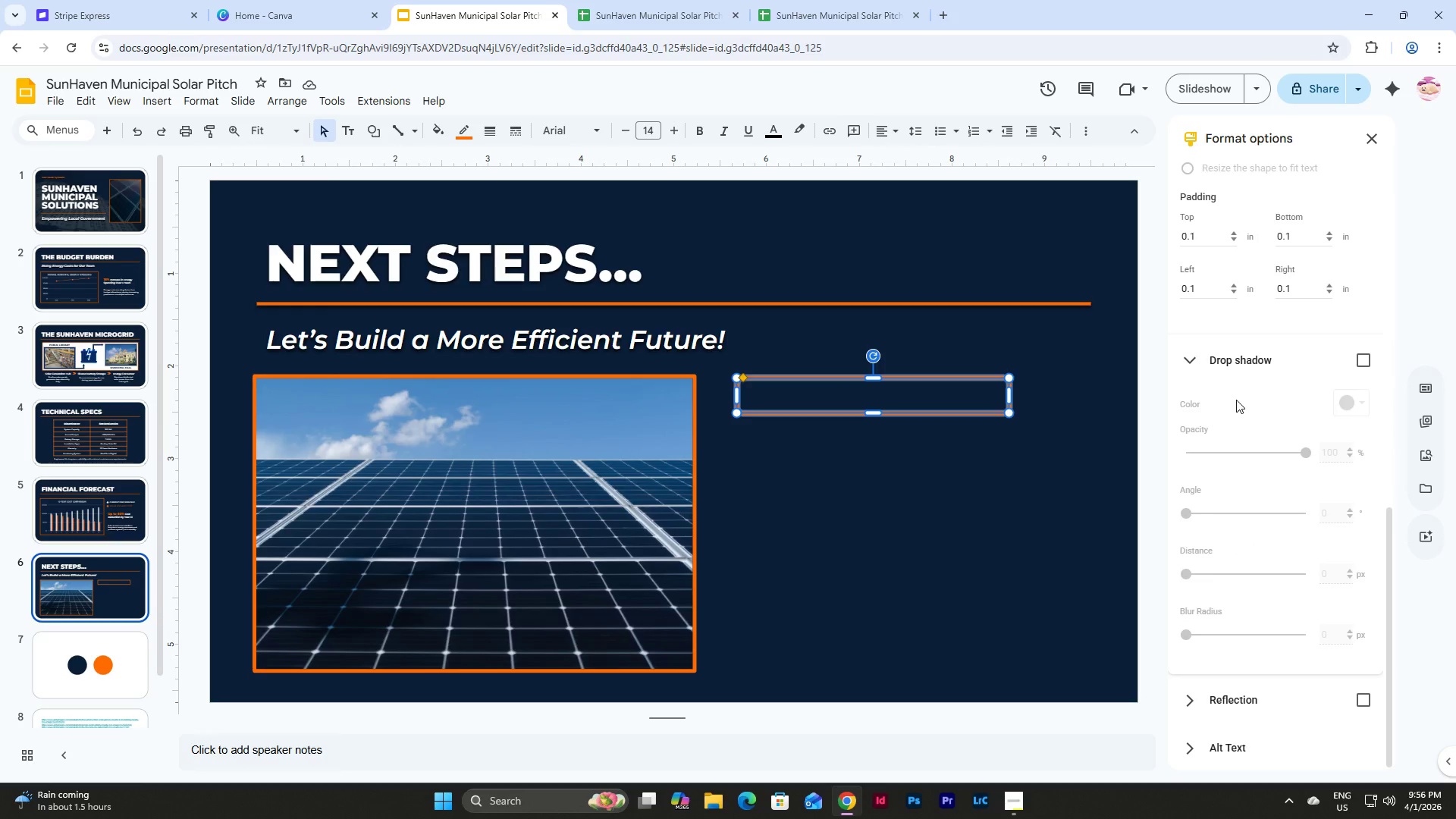 
scroll: coordinate [1236, 400], scroll_direction: up, amount: 12.0
 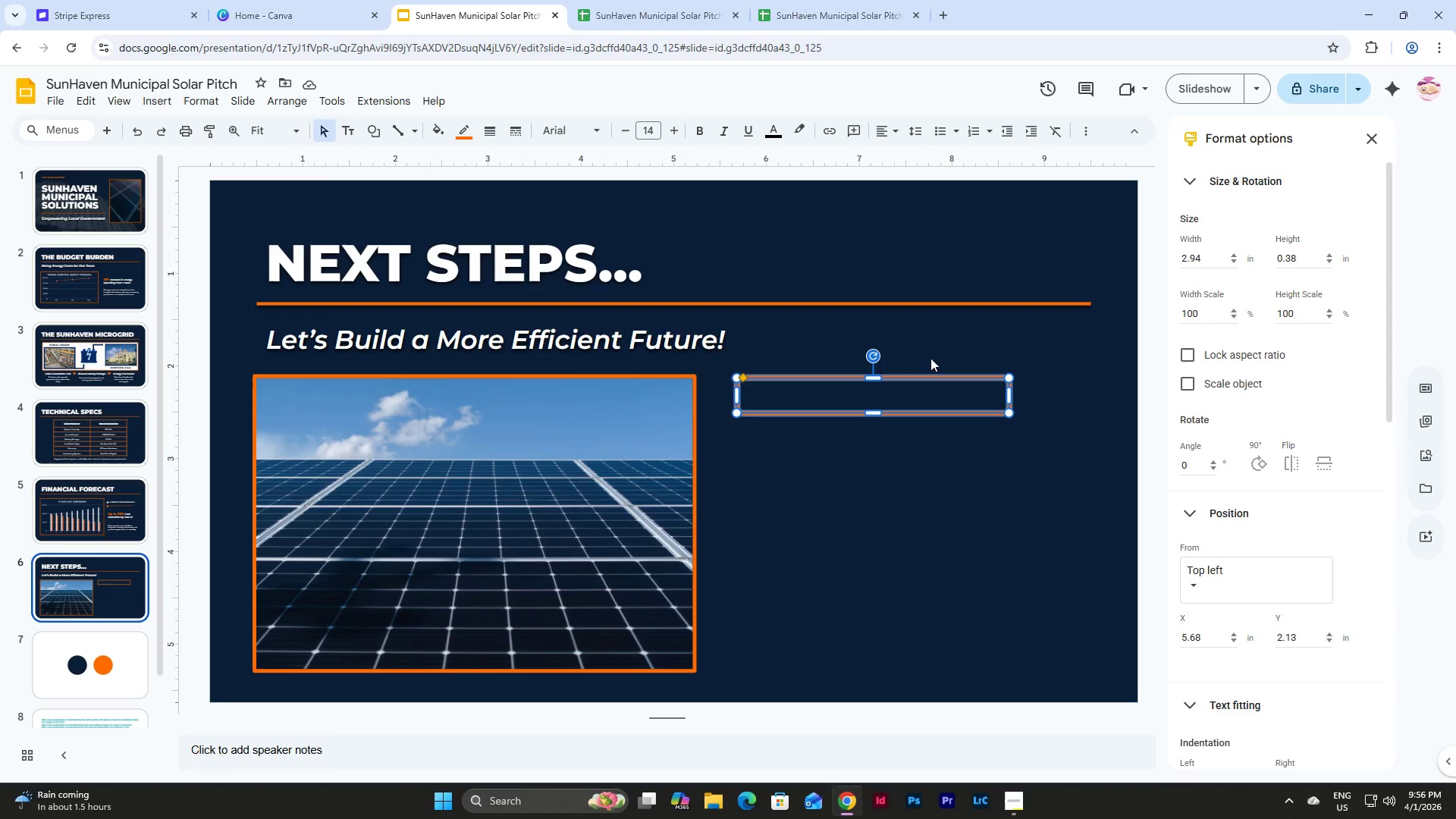 
left_click_drag(start_coordinate=[1013, 412], to_coordinate=[1053, 429])
 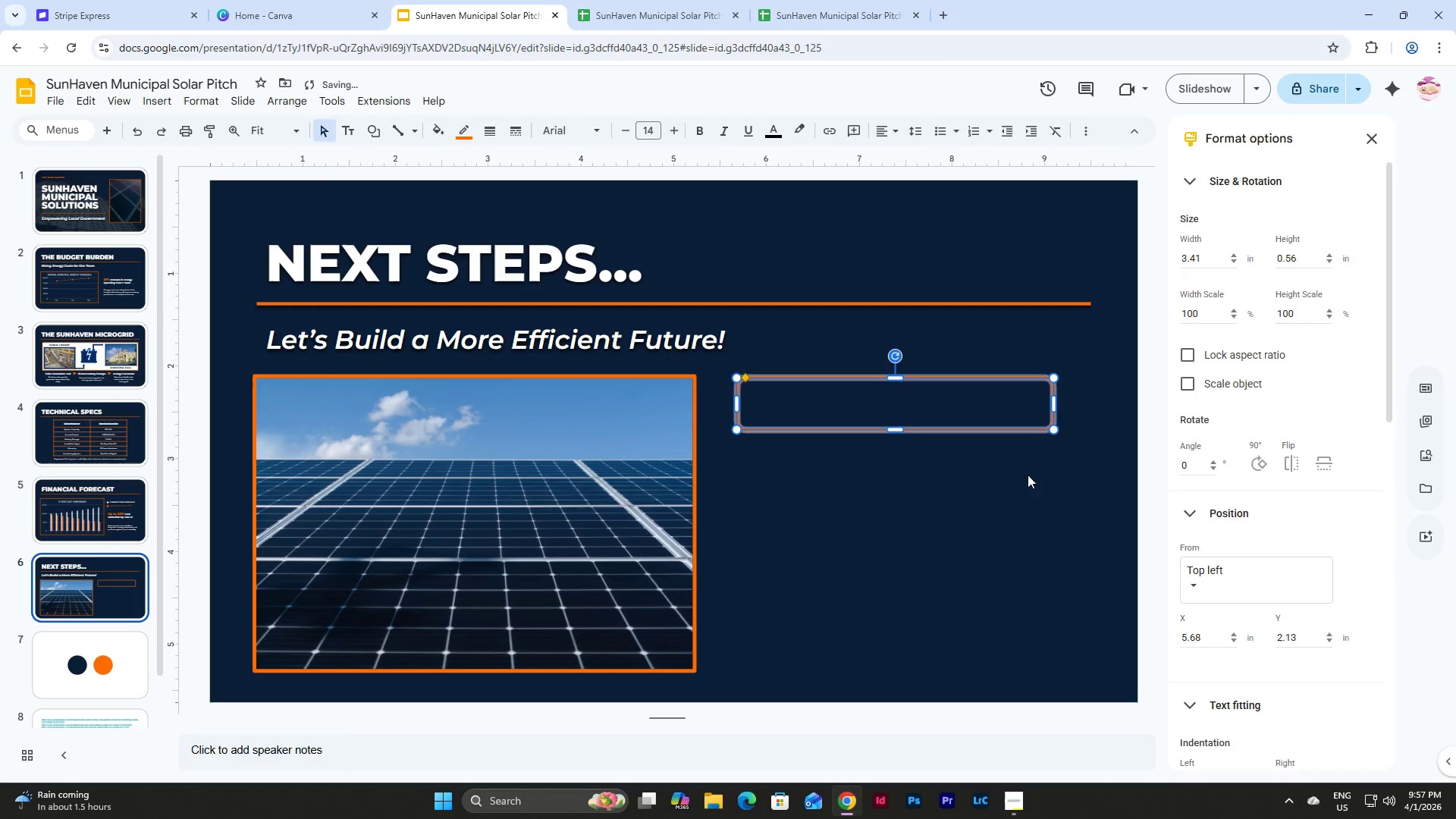 
left_click([1028, 475])
 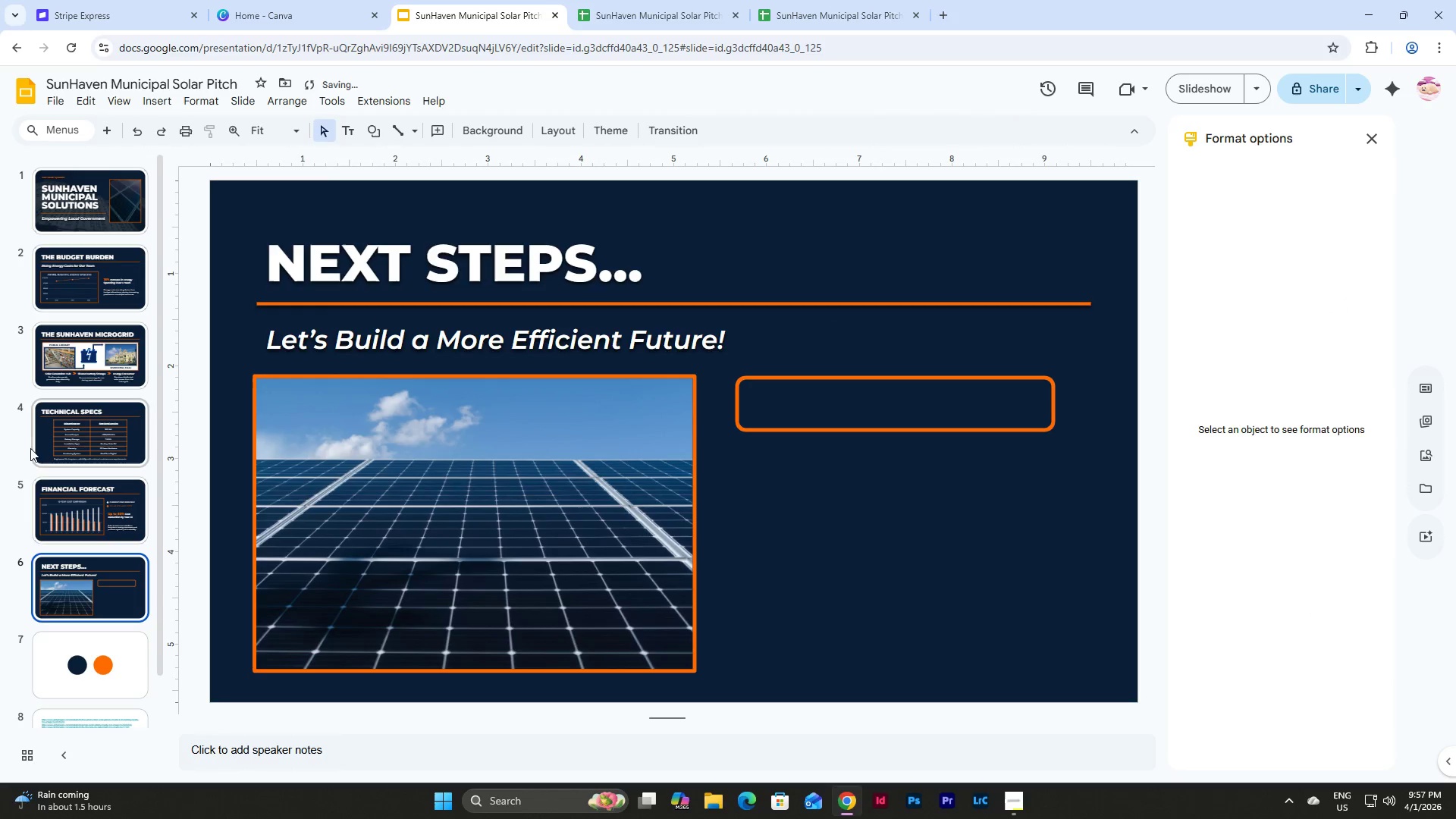 
left_click([88, 512])
 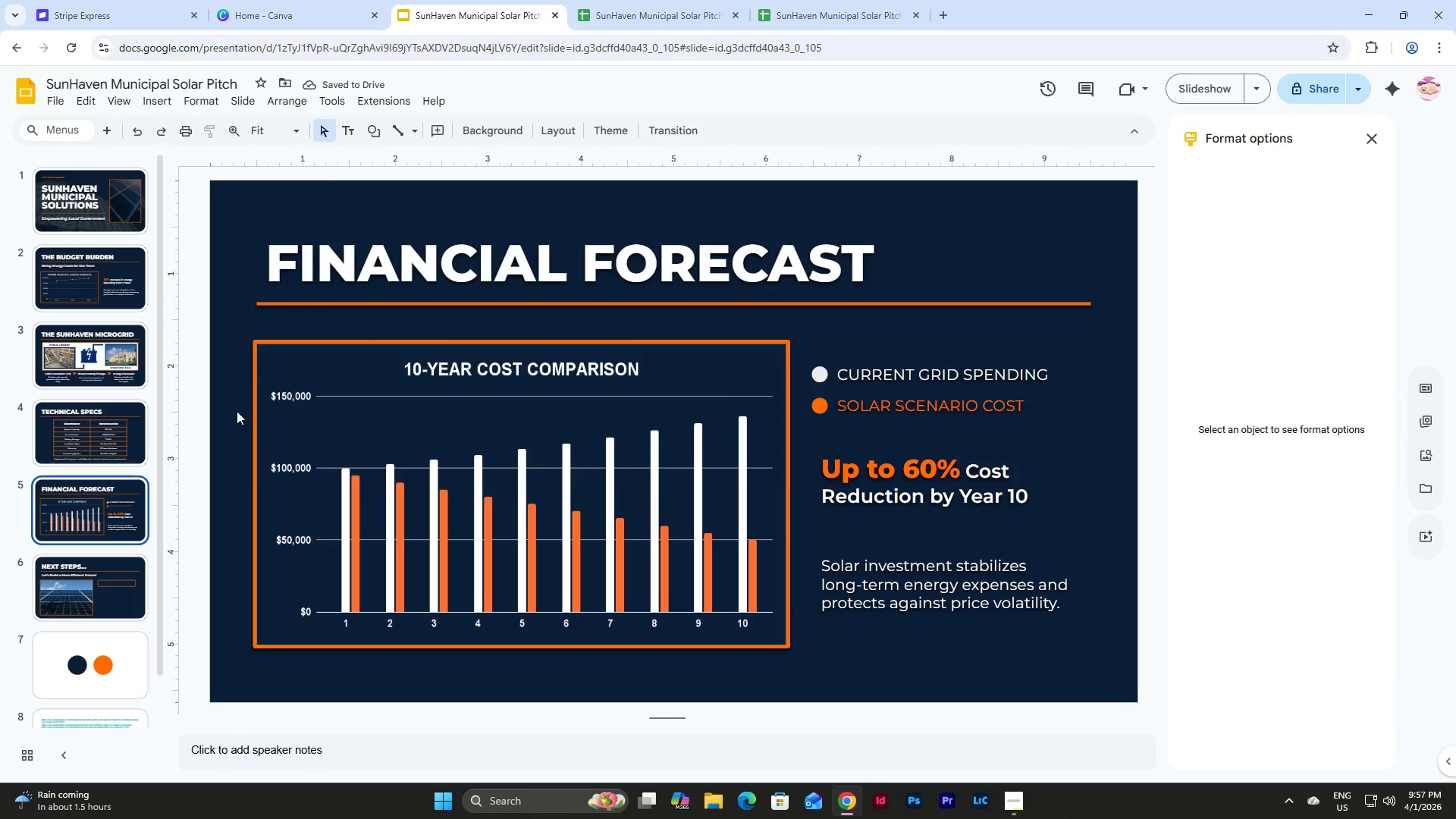 
left_click([104, 425])
 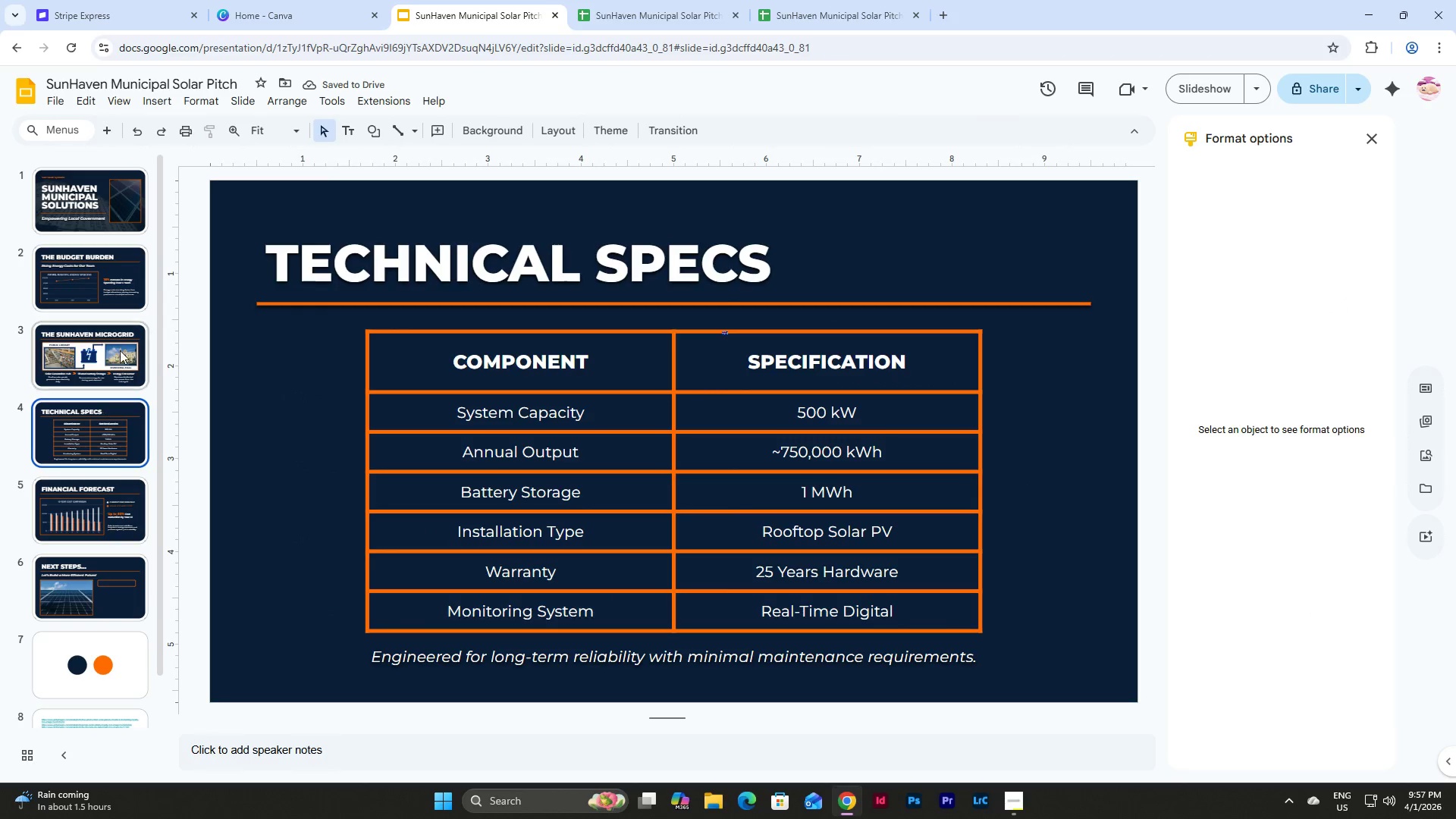 
left_click([120, 350])
 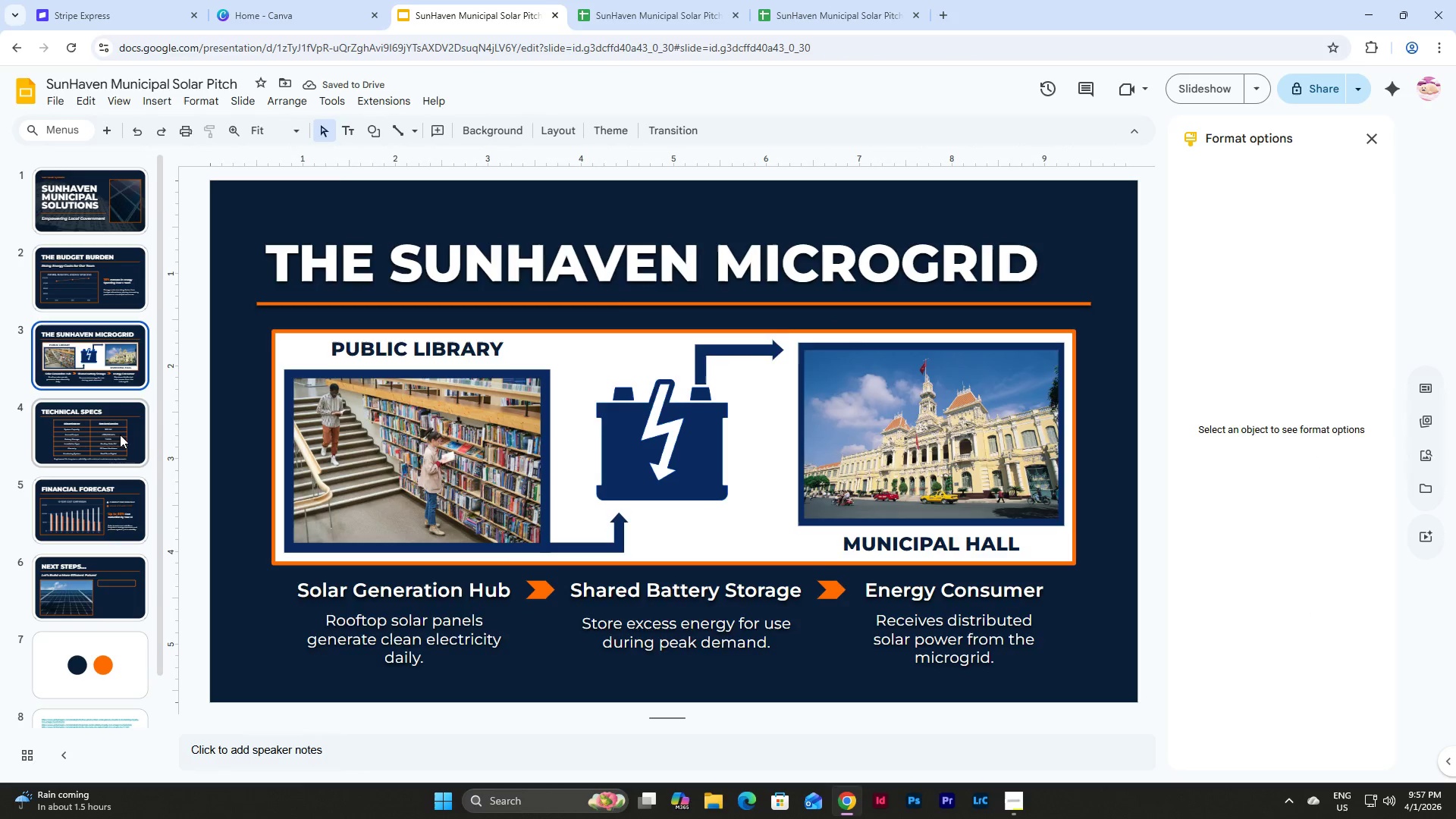 
left_click([120, 443])
 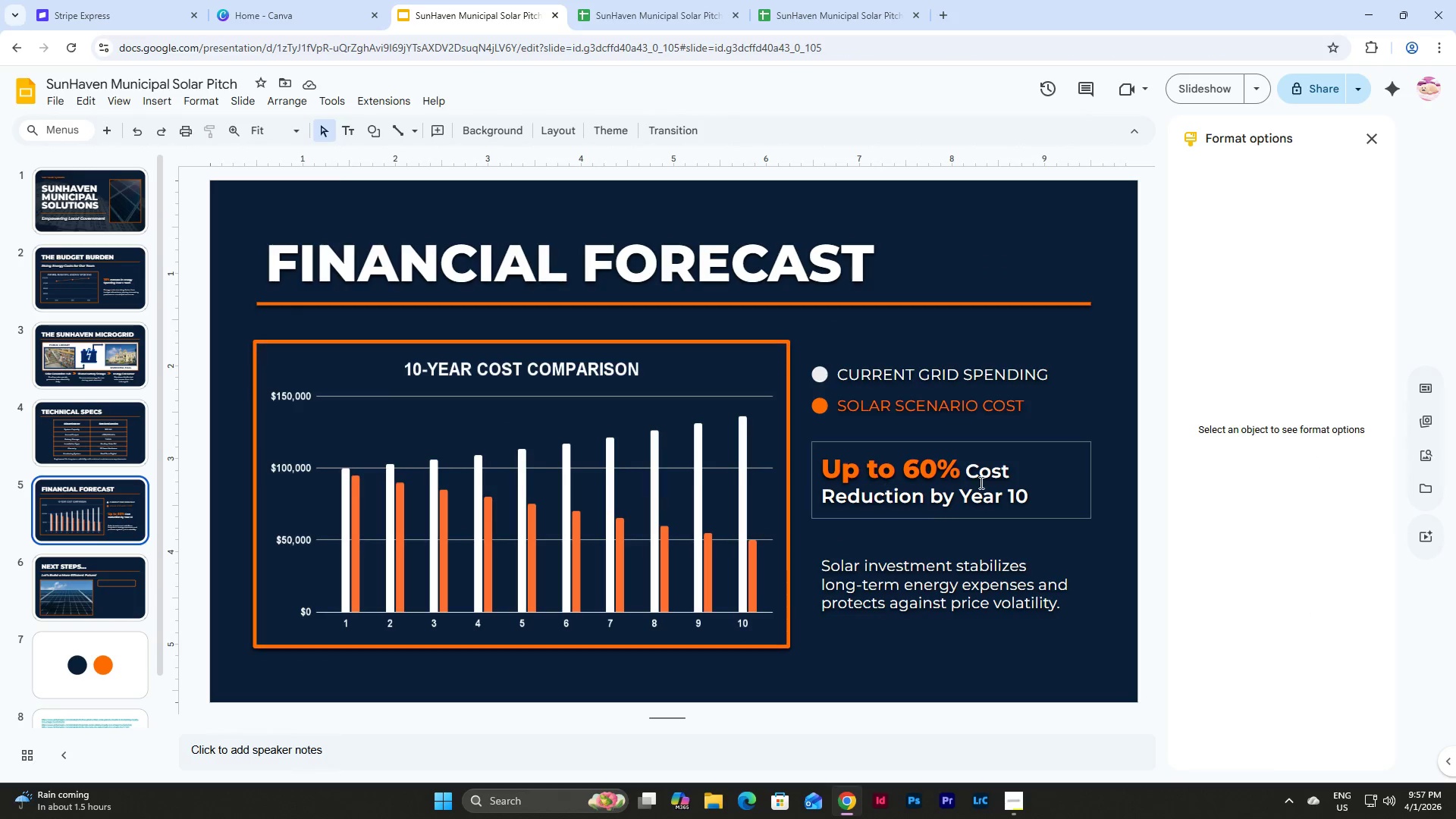 
left_click([981, 478])
 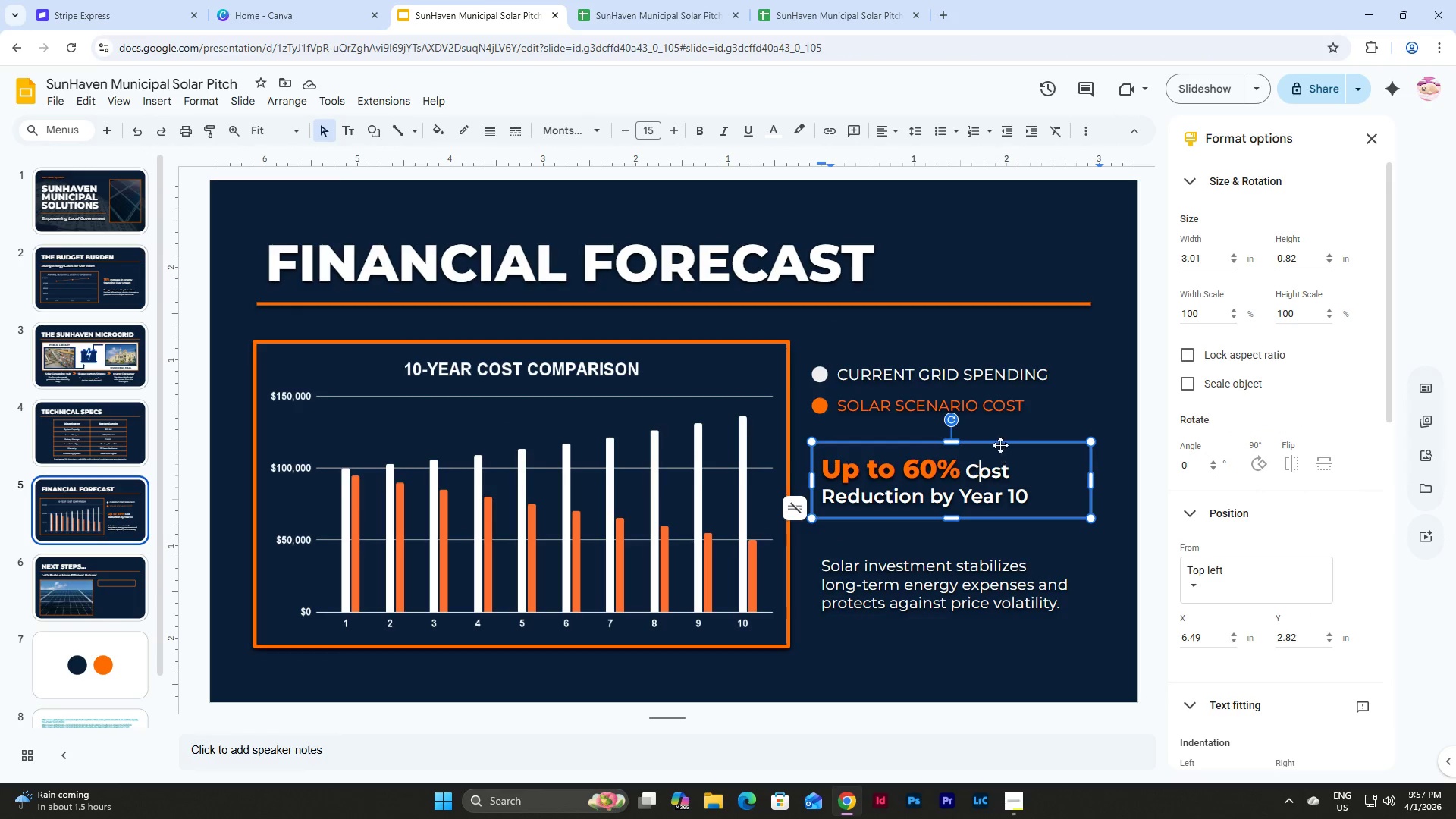 
left_click([1002, 440])
 